 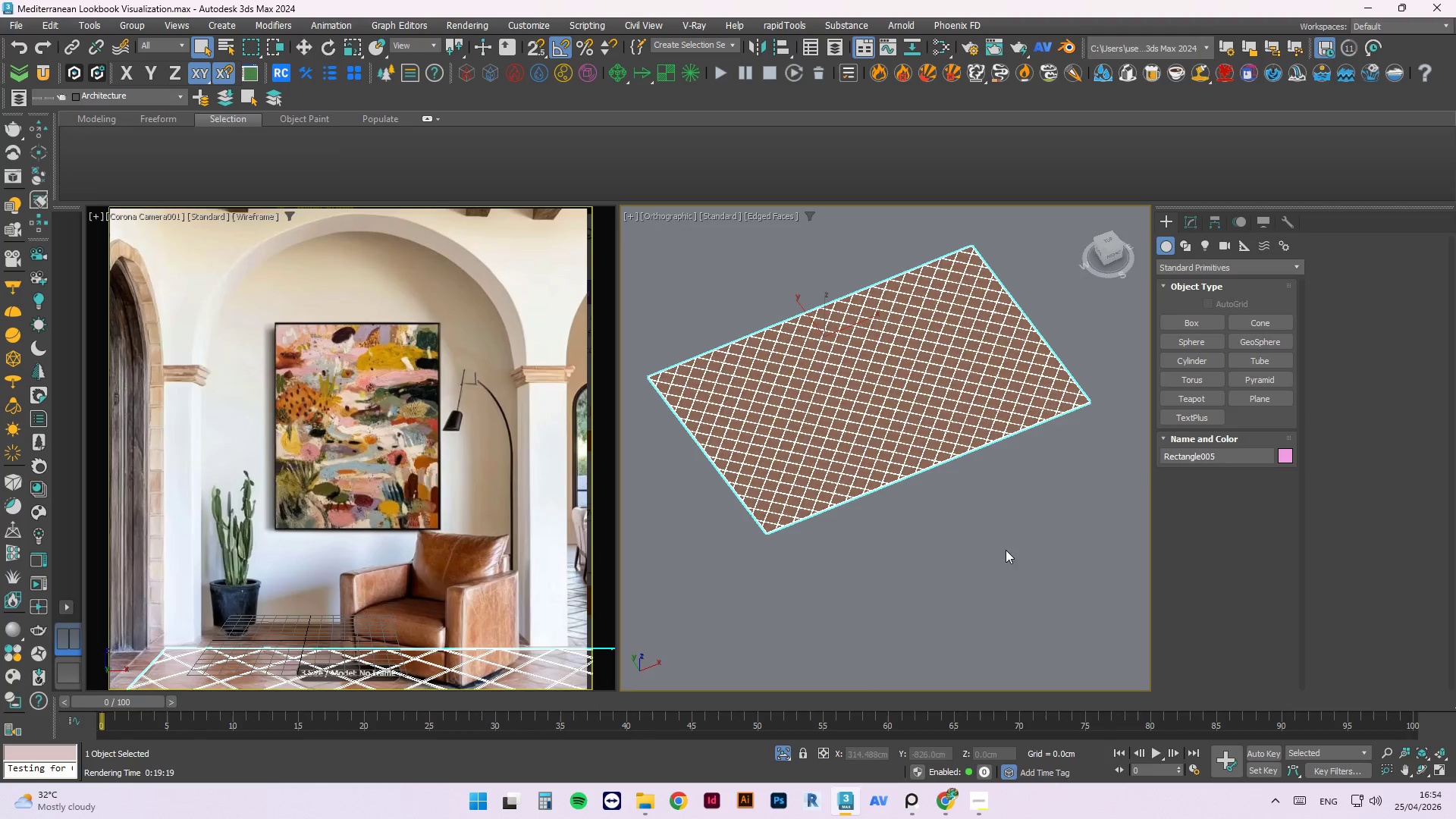 
left_click([1011, 544])
 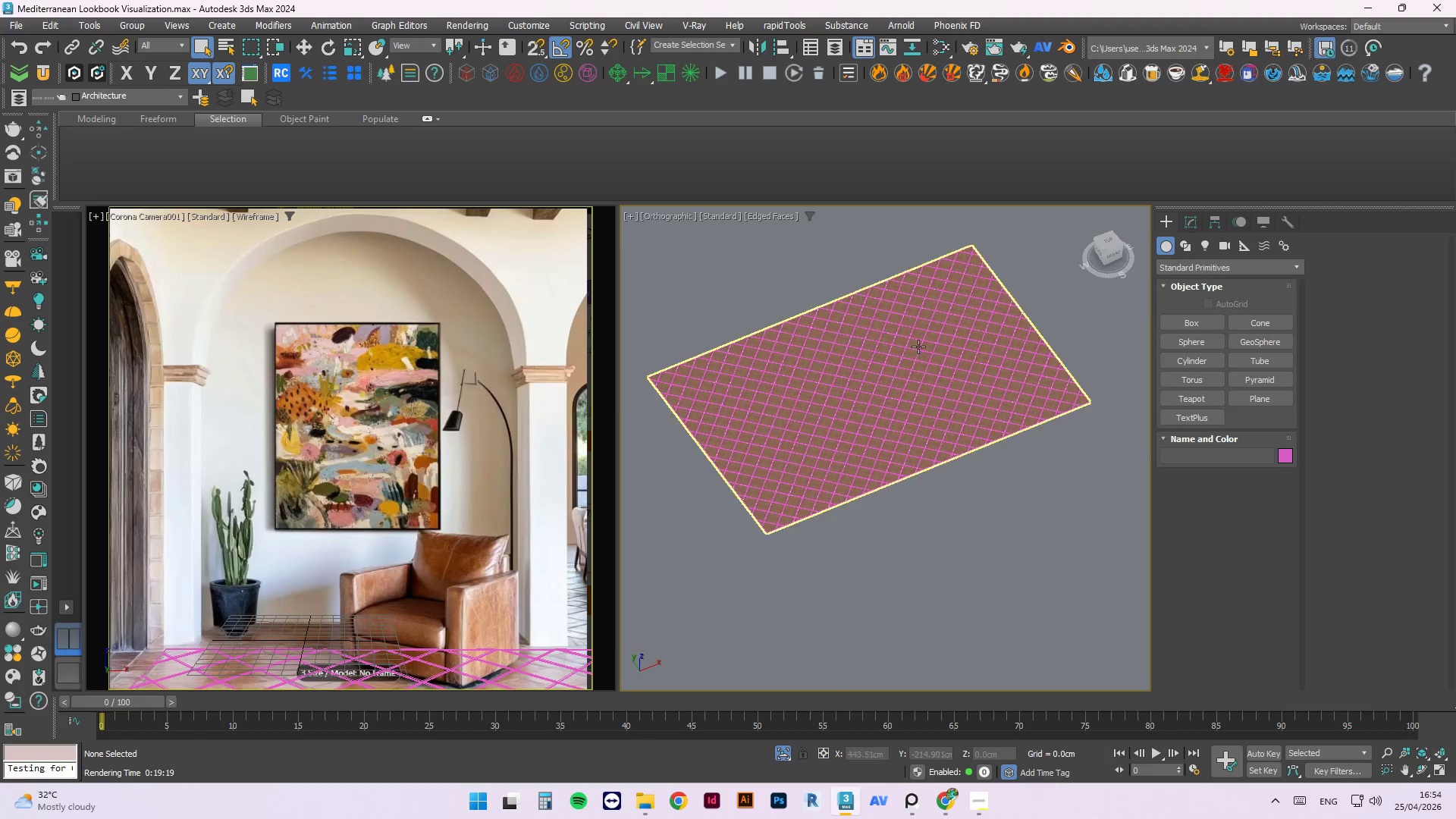 
scroll: coordinate [938, 371], scroll_direction: down, amount: 4.0
 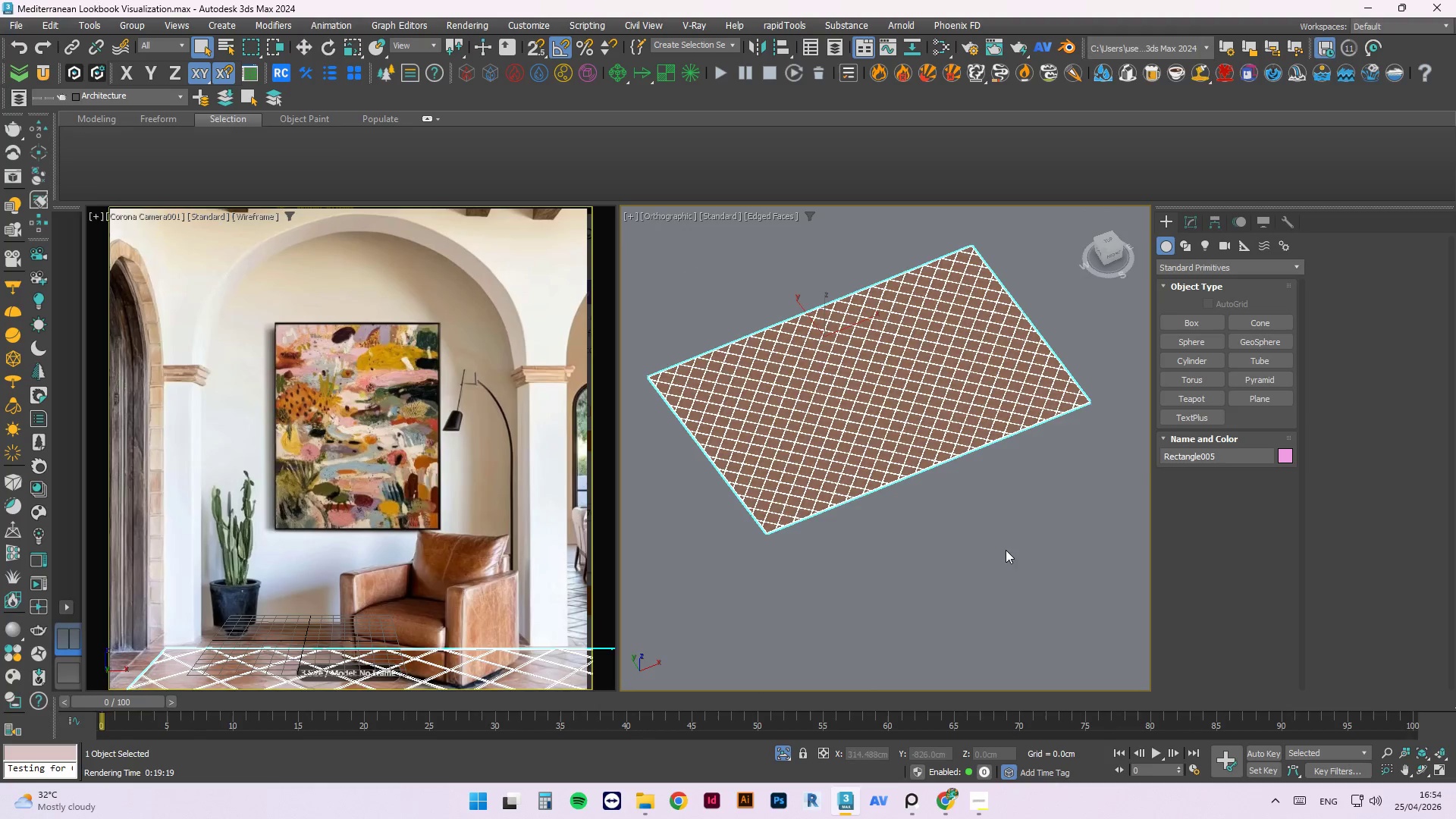 
left_click([918, 347])
 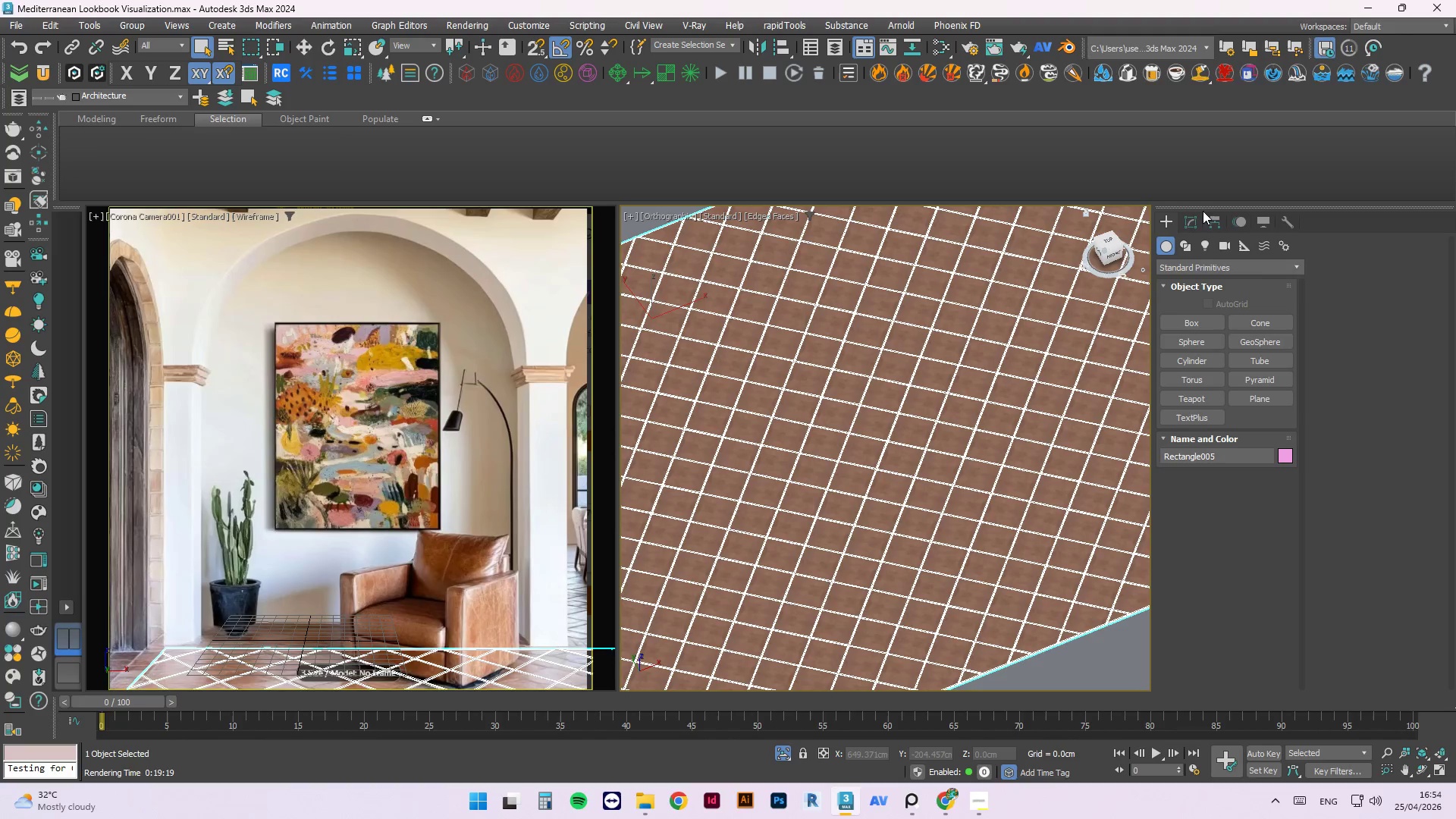 
scroll: coordinate [918, 347], scroll_direction: up, amount: 3.0
 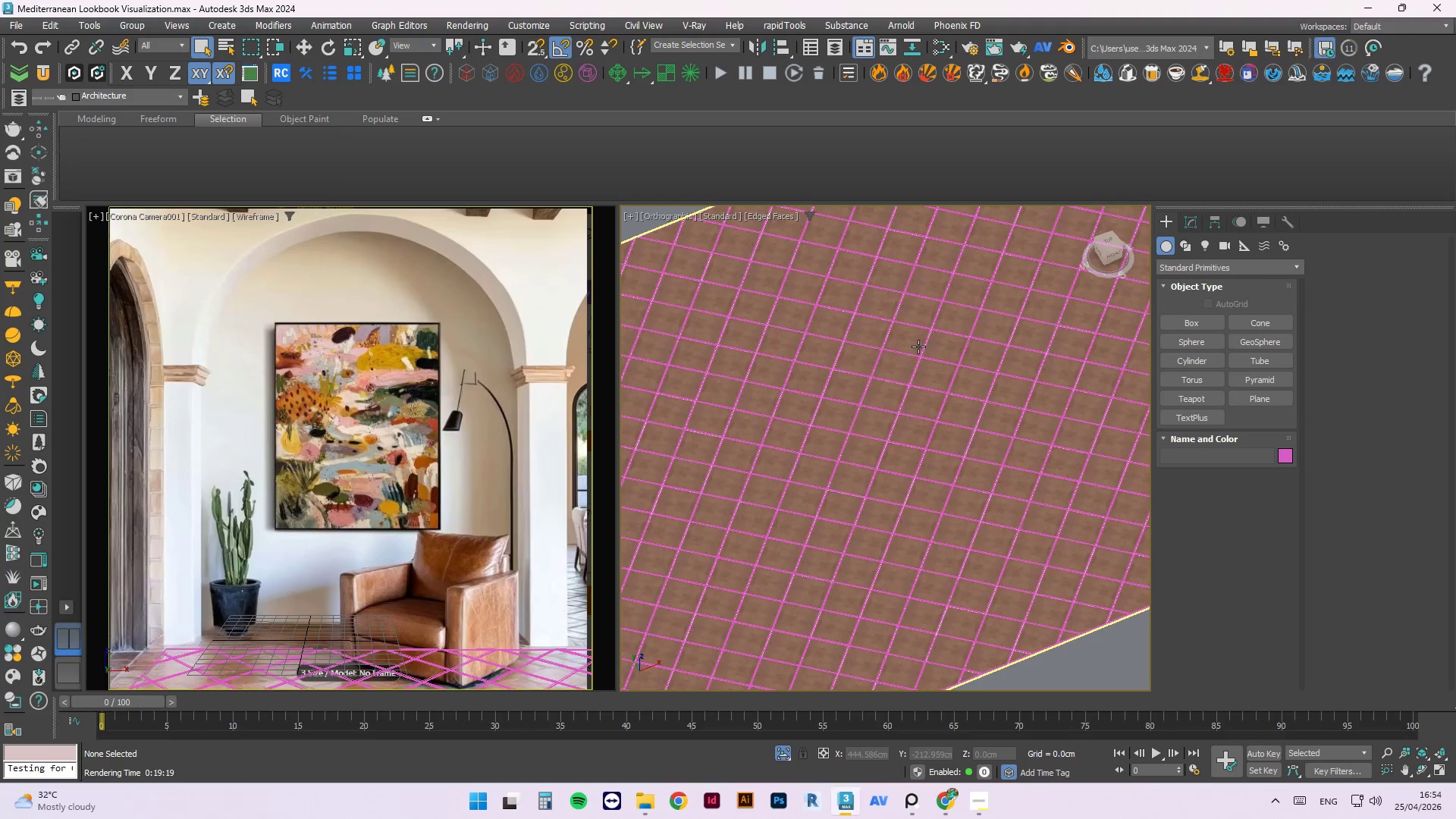 
left_click([1194, 215])
 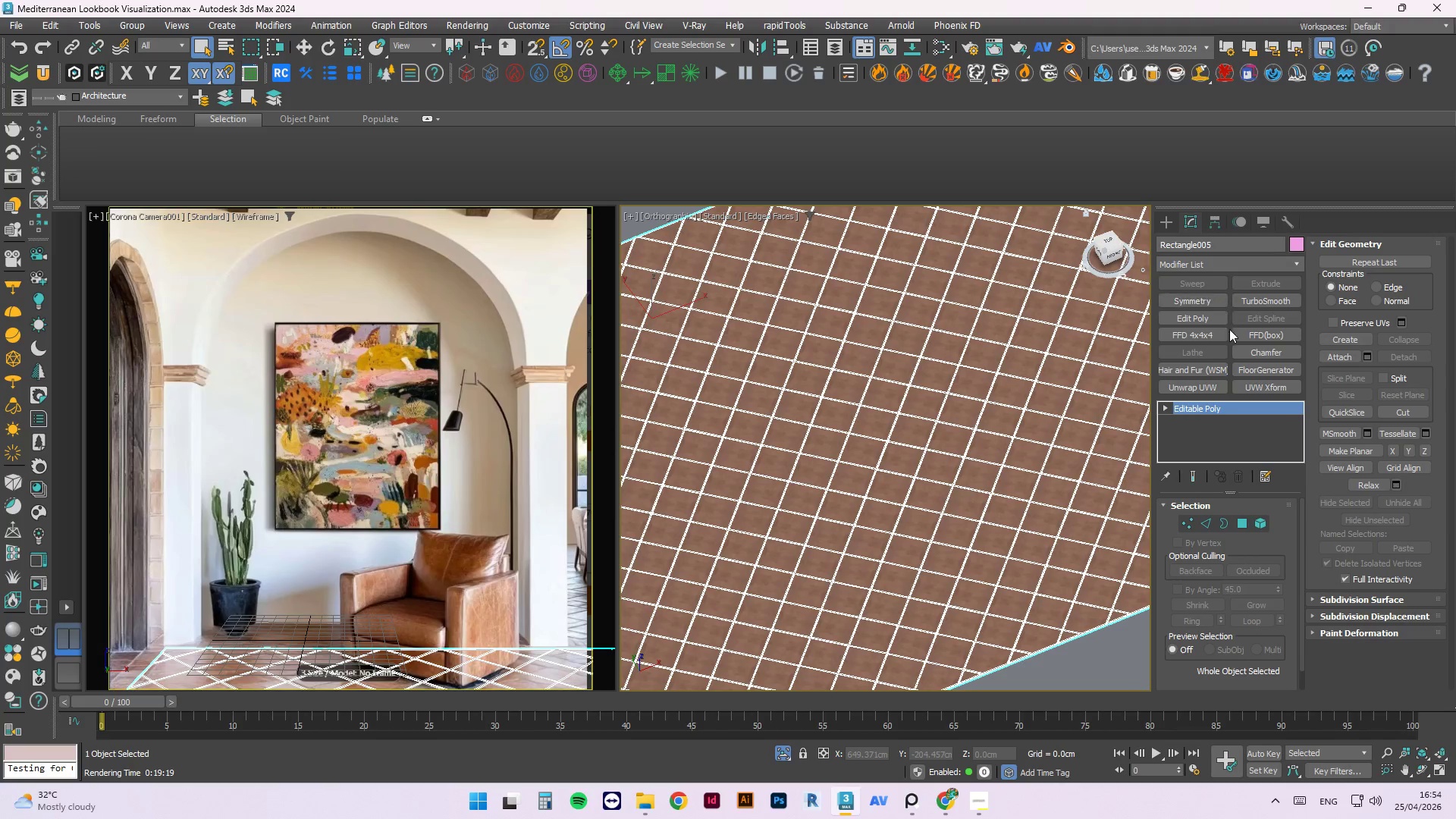 
left_click([1213, 380])
 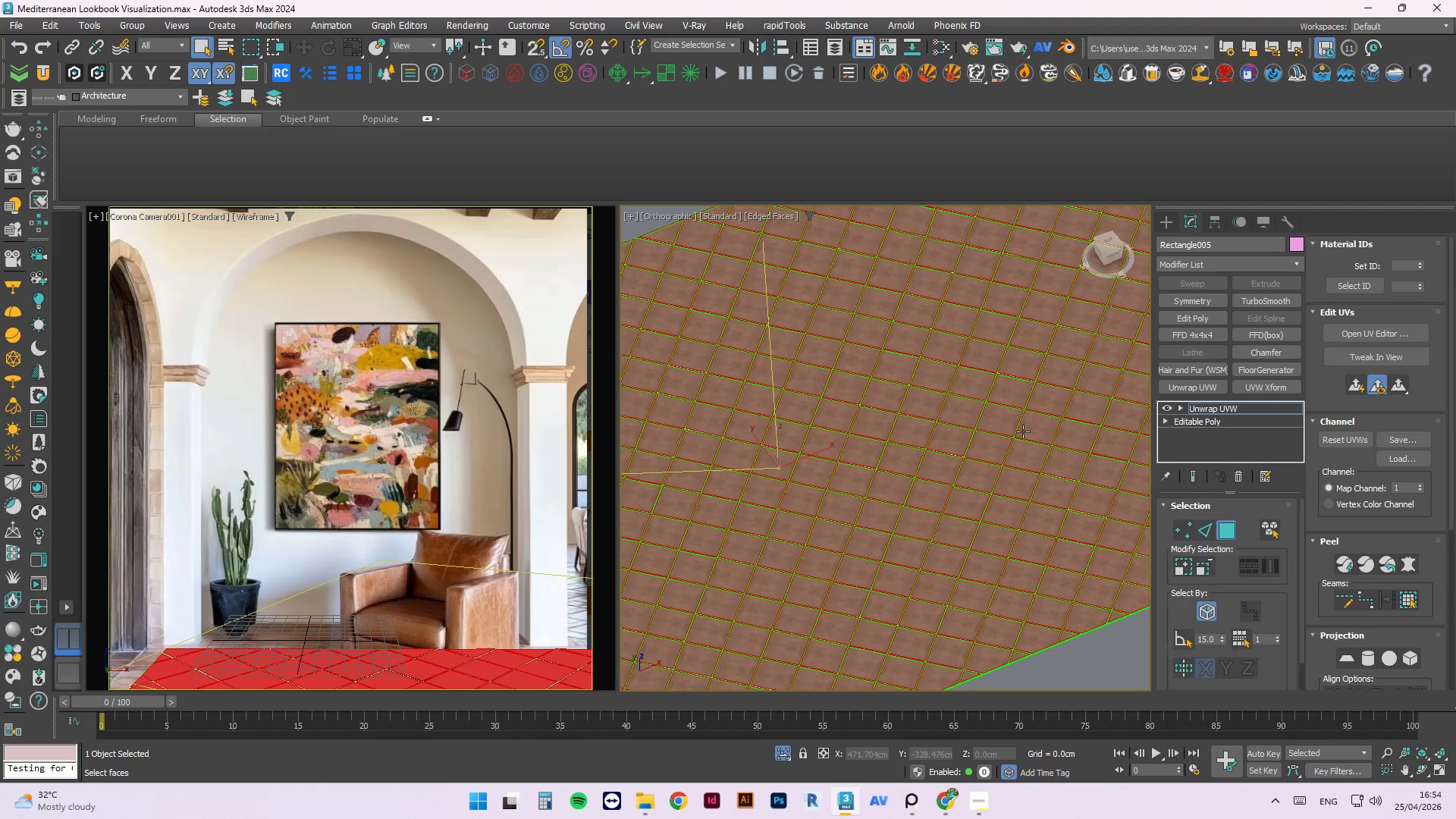 
scroll: coordinate [1061, 427], scroll_direction: down, amount: 4.0
 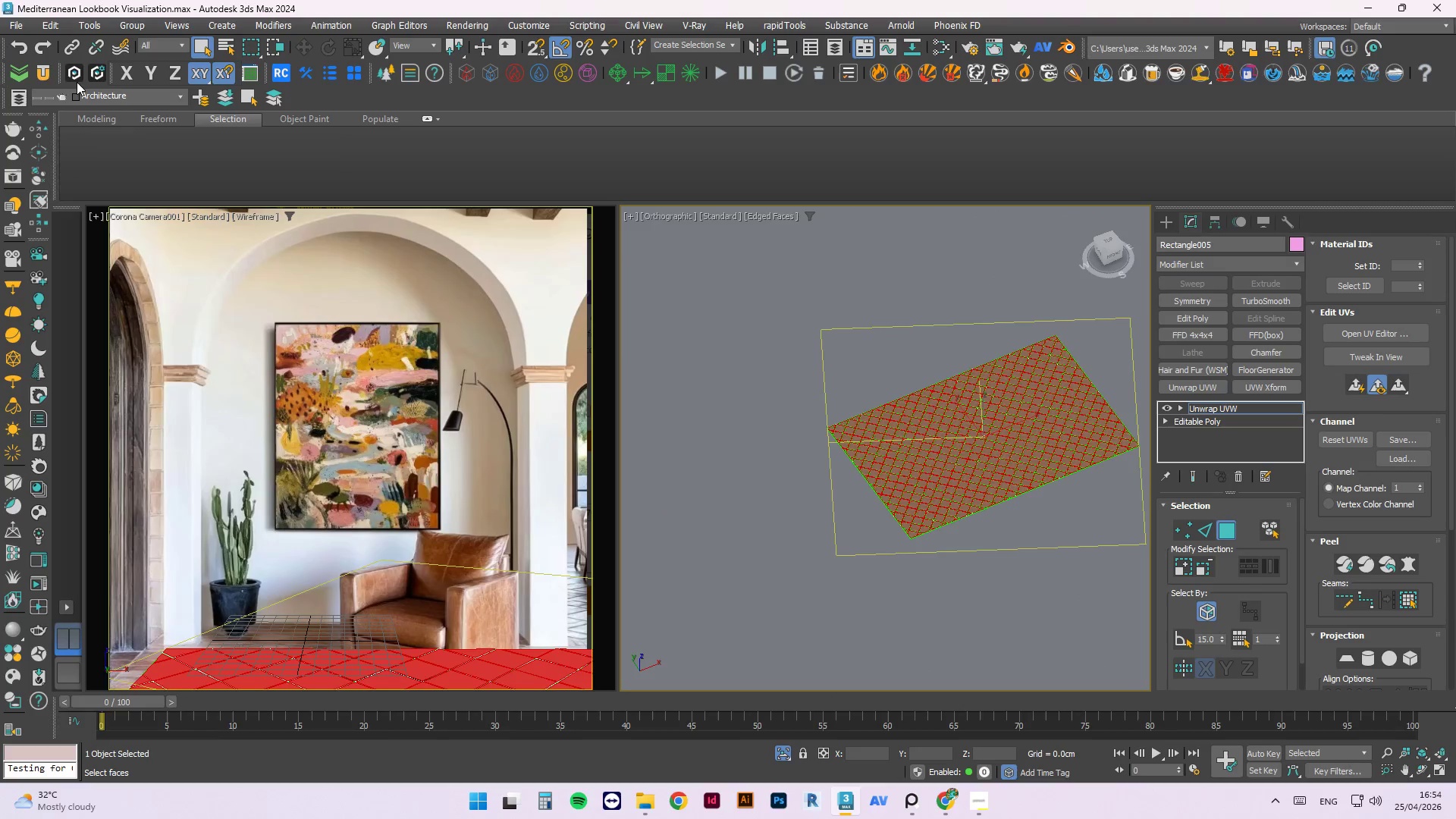 
left_click([34, 71])
 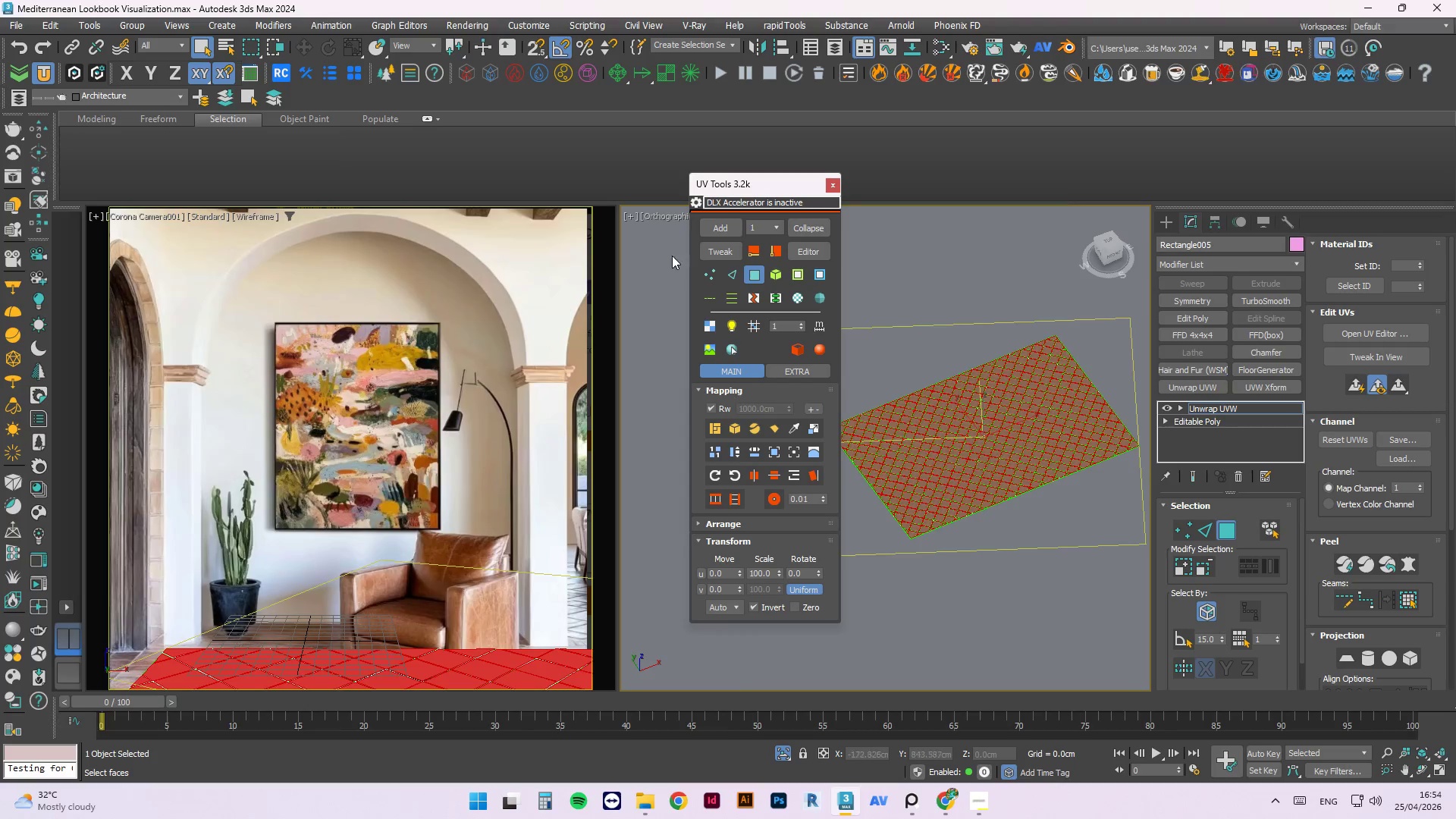 
left_click([742, 261])
 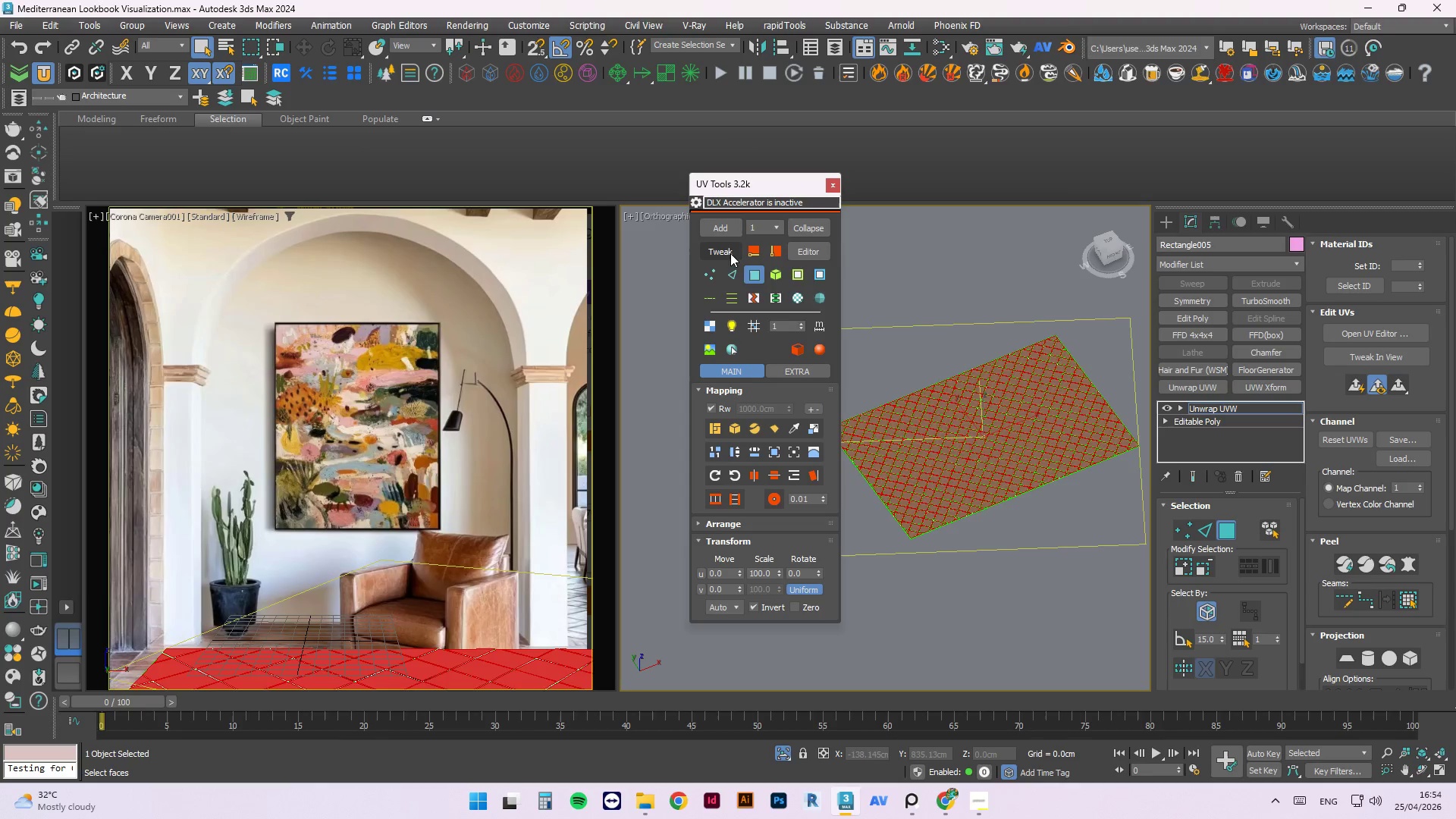 
left_click([728, 252])
 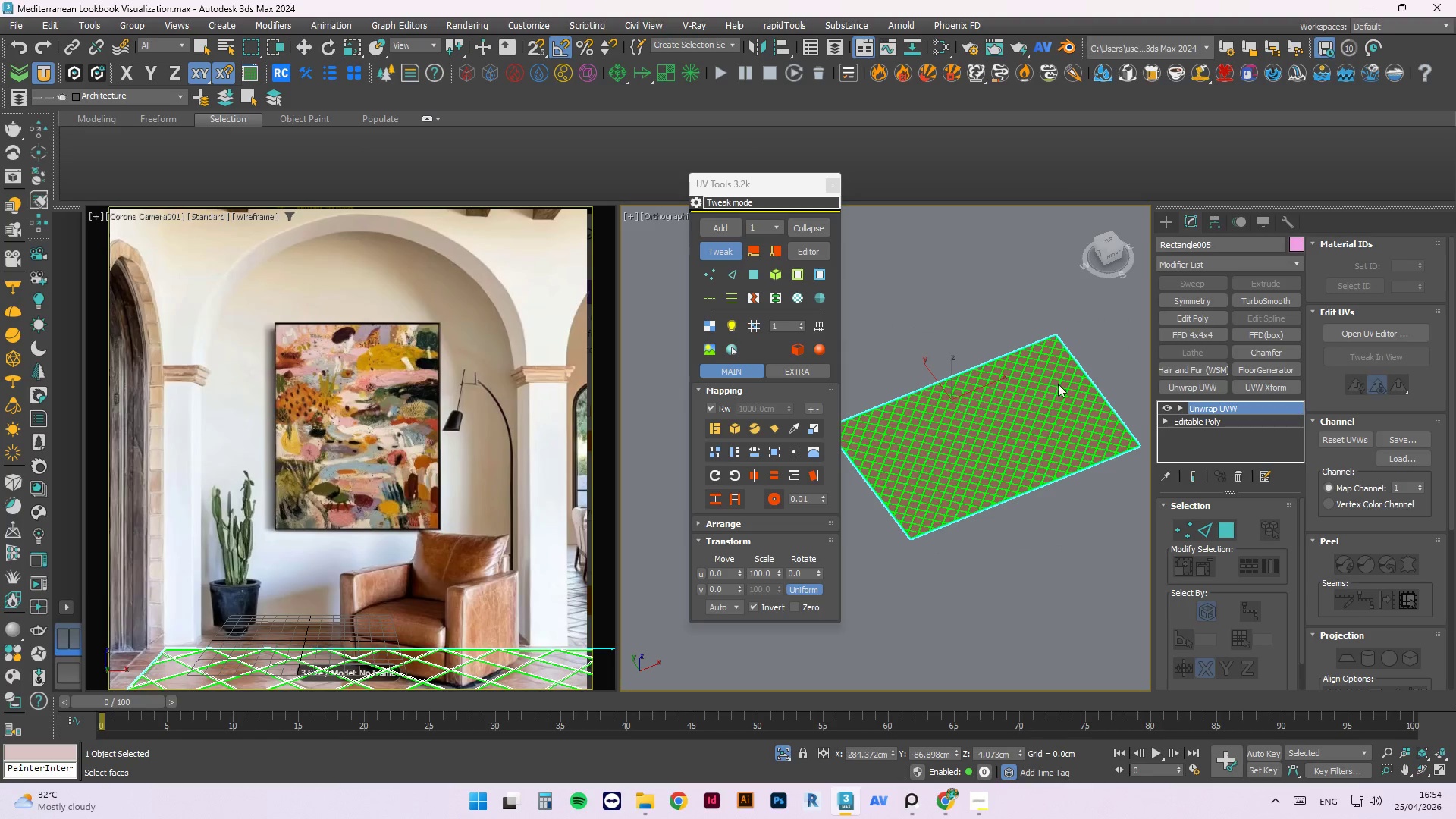 
scroll: coordinate [1006, 324], scroll_direction: down, amount: 3.0
 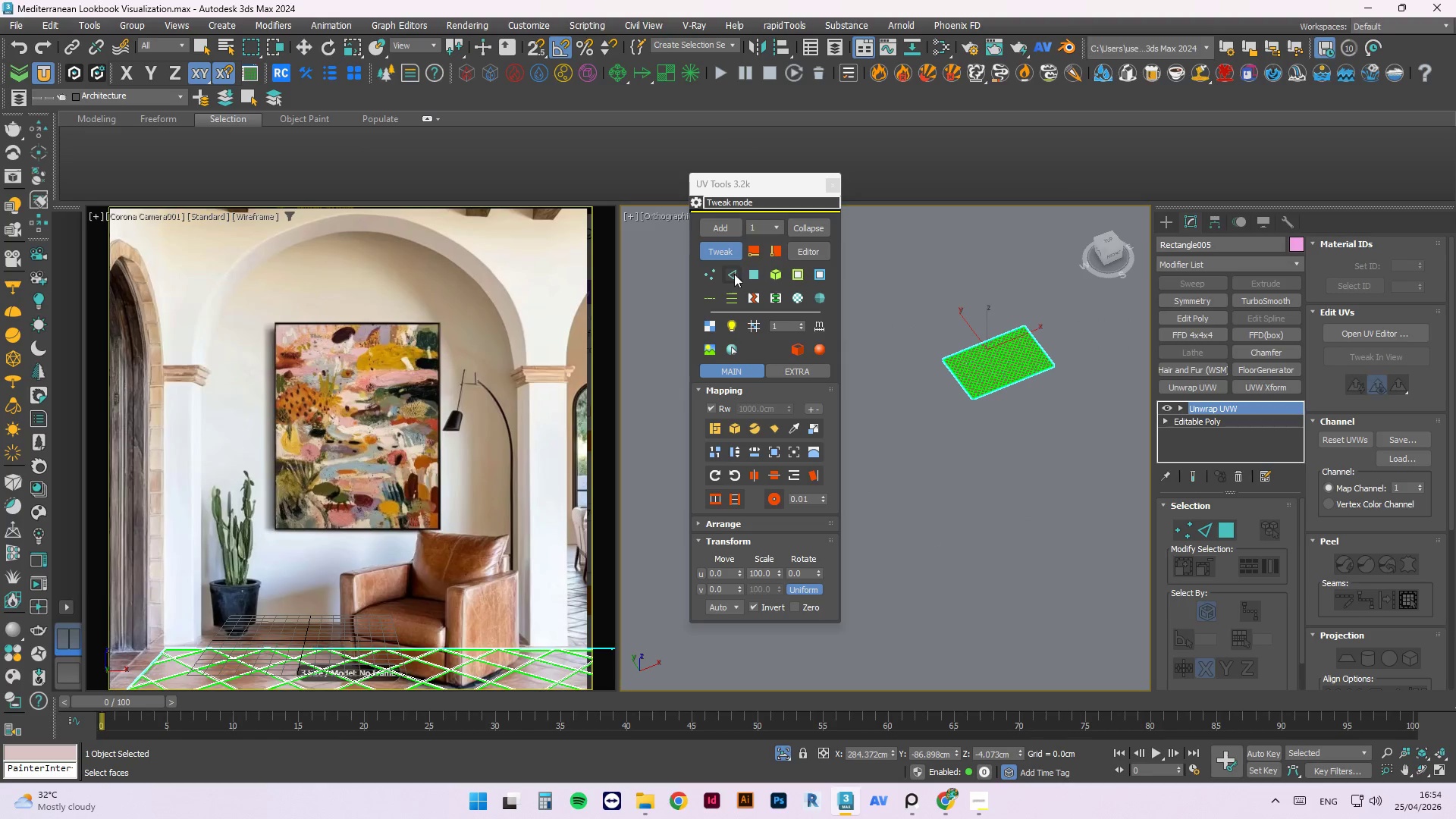 
left_click([757, 276])
 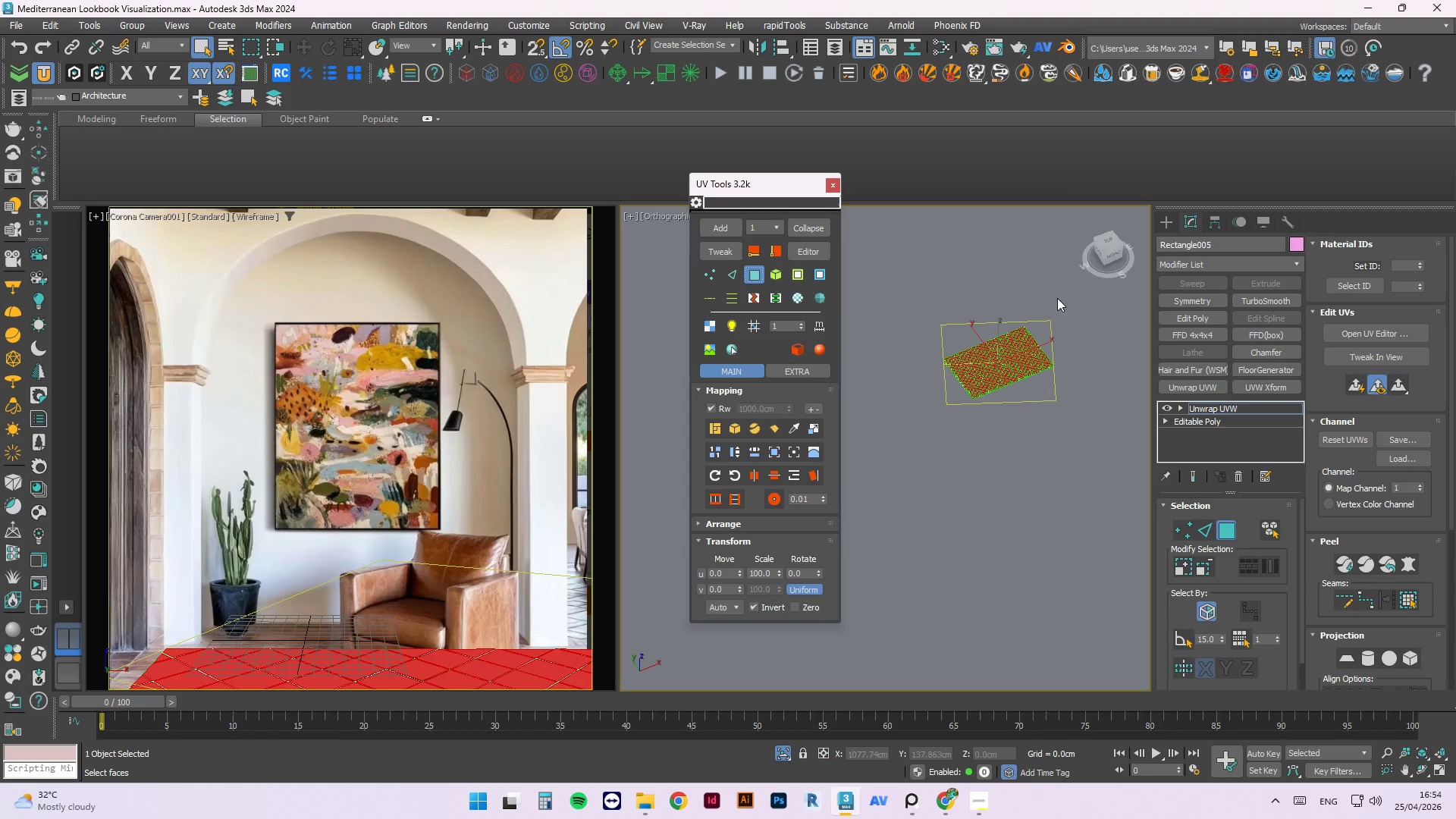 
left_click_drag(start_coordinate=[1068, 288], to_coordinate=[879, 455])
 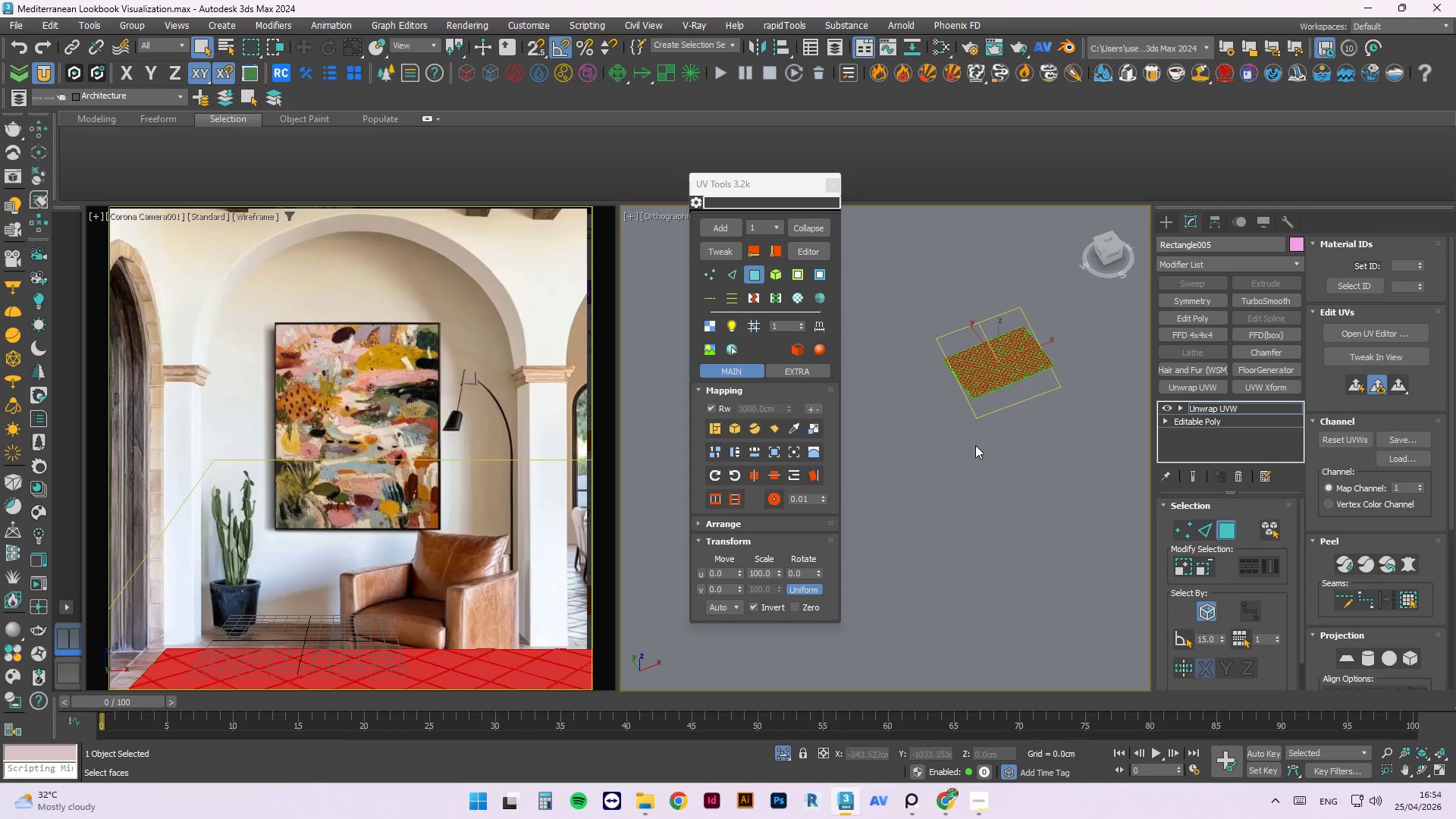 
hold_key(key=AltLeft, duration=0.72)
 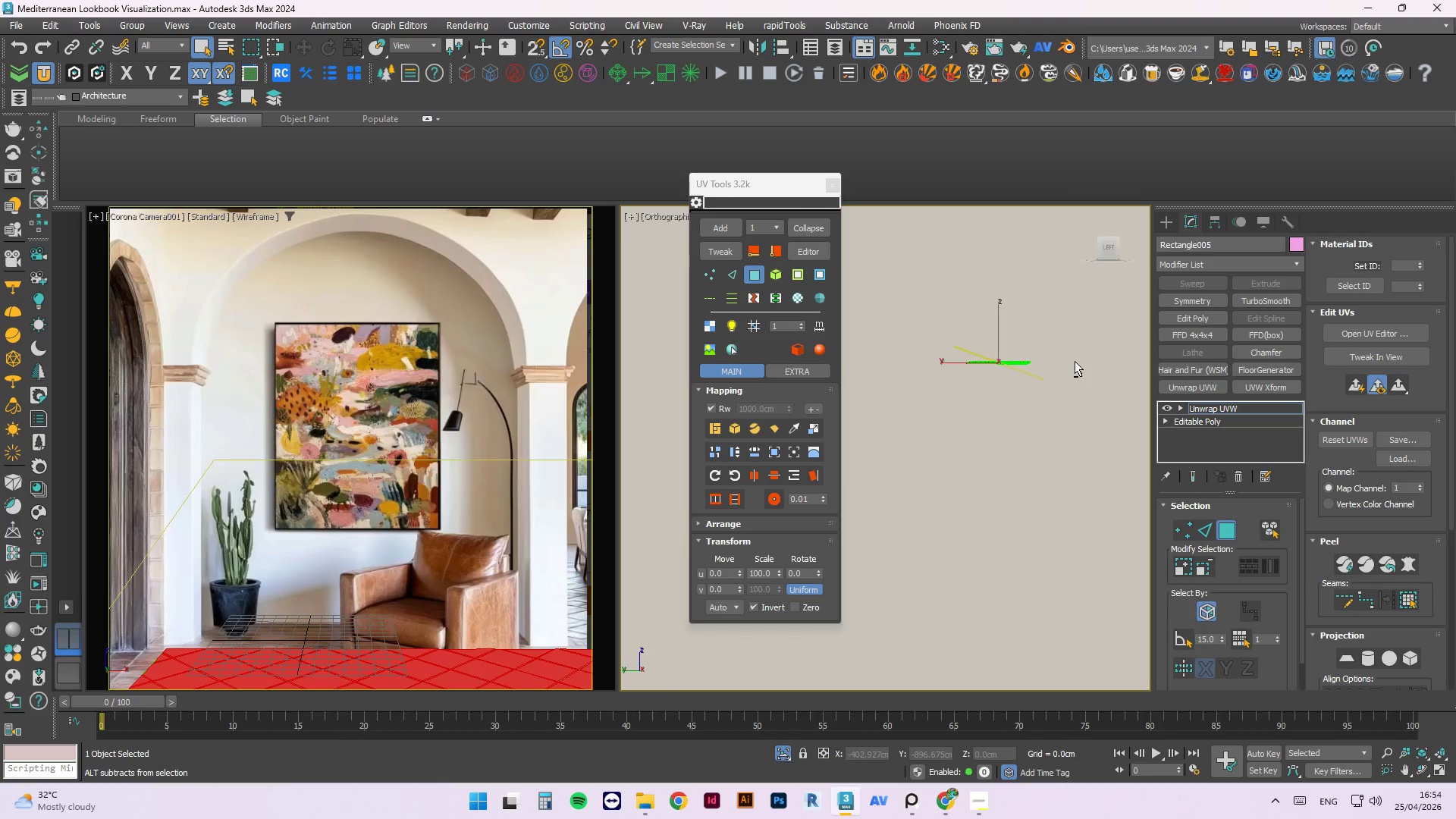 
key(Control+A)
 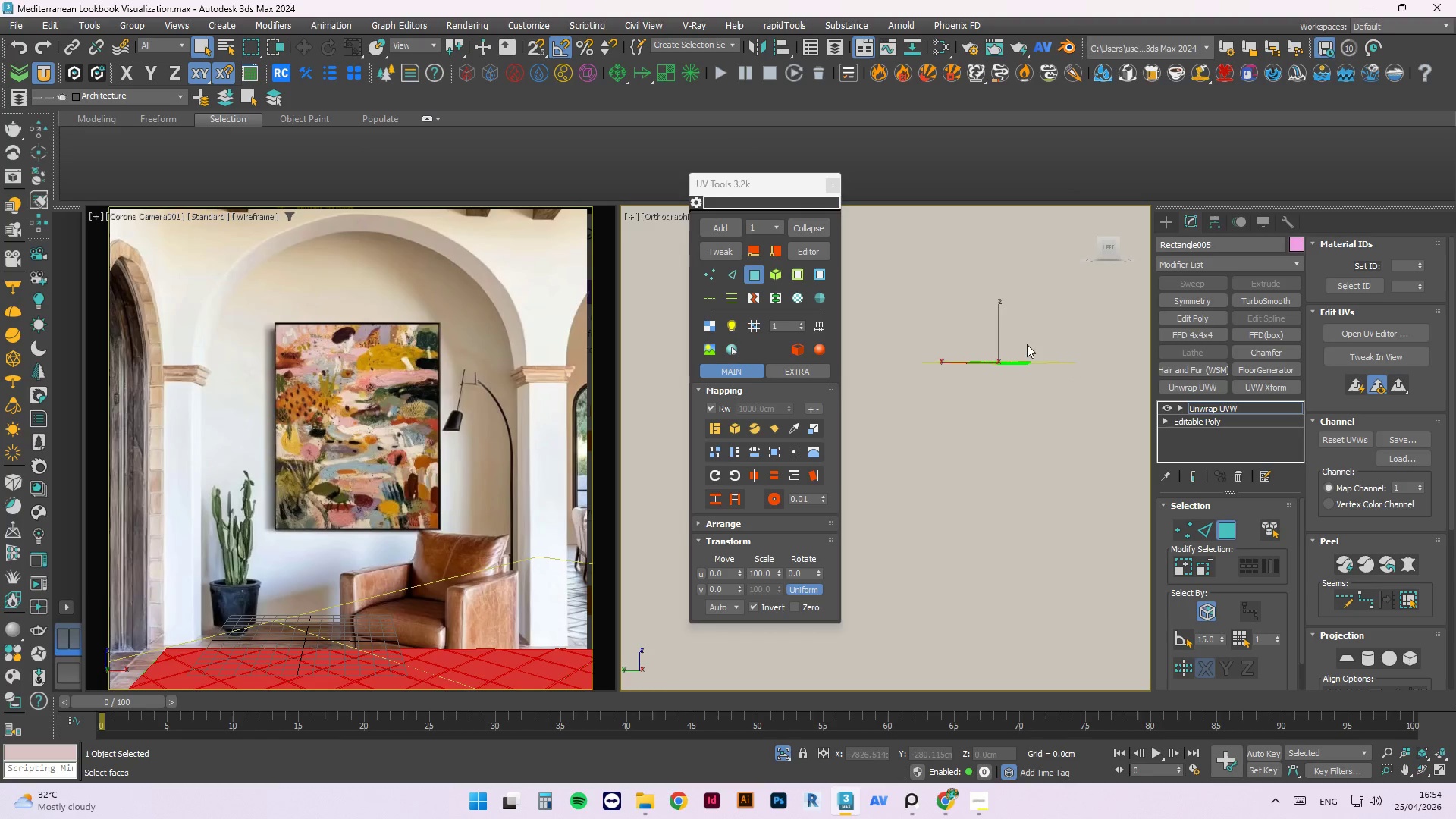 
hold_key(key=AltLeft, duration=0.44)
scroll: coordinate [979, 354], scroll_direction: up, amount: 4.0
 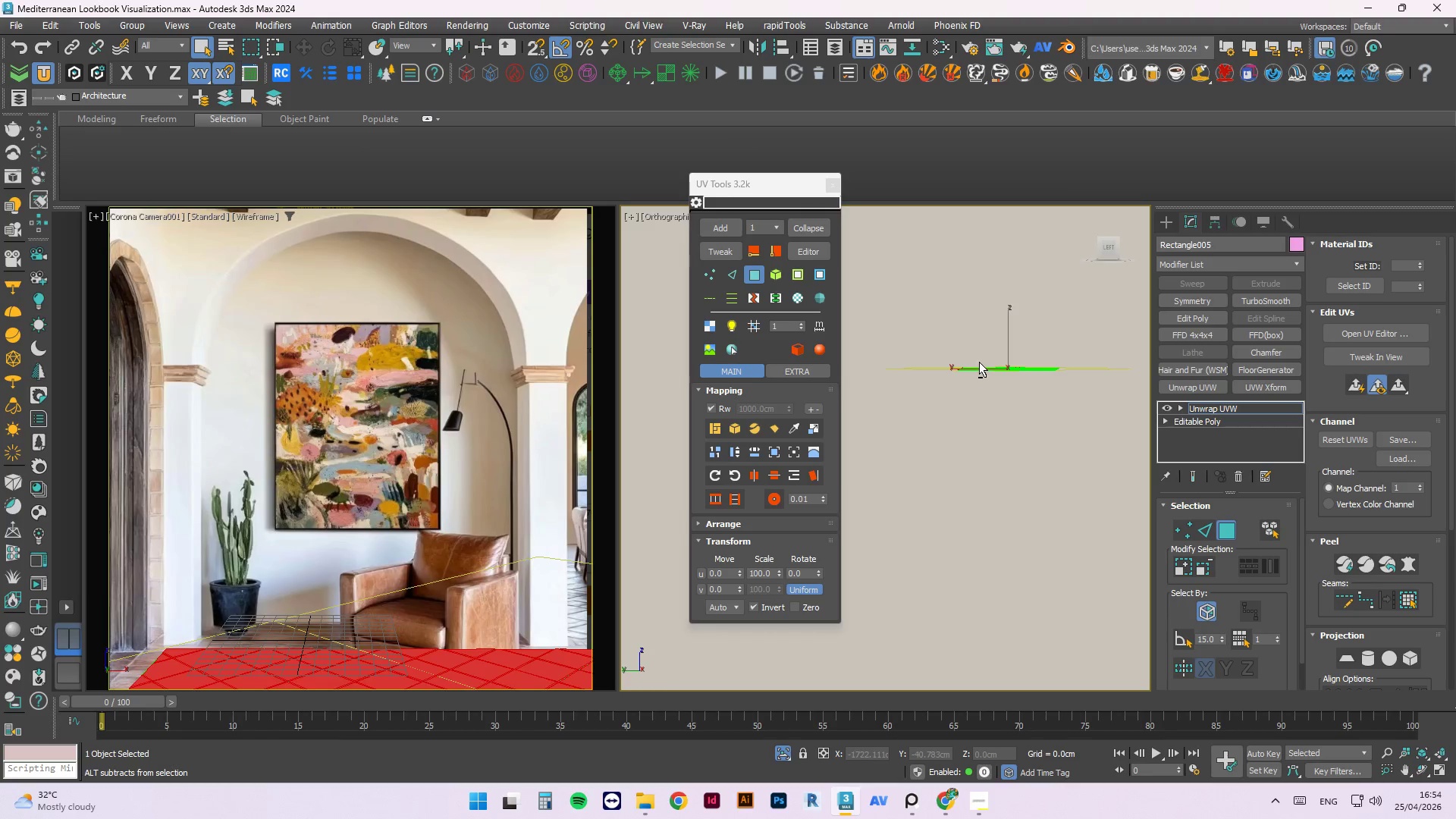 
key(Z)
 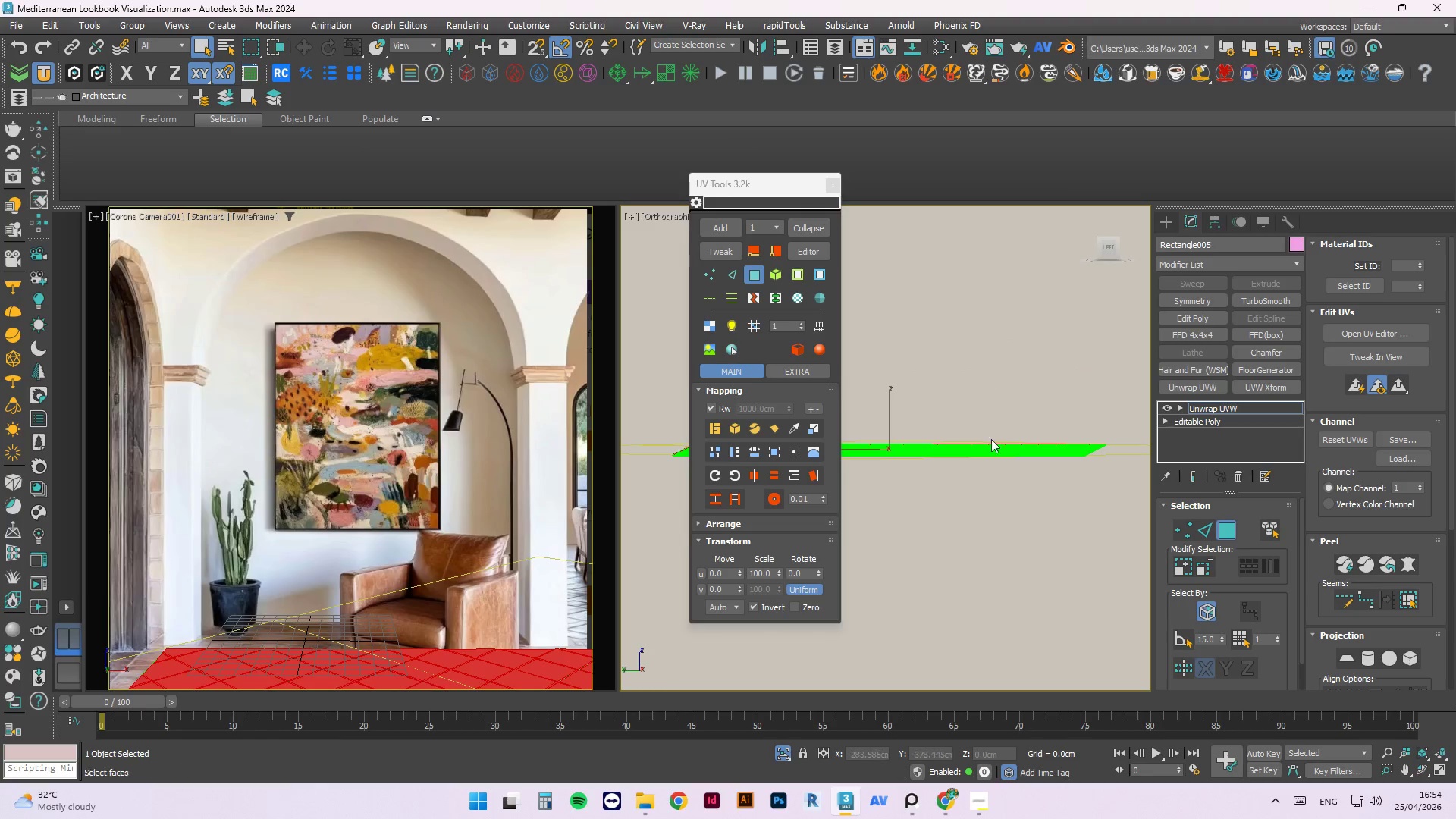 
hold_key(key=AltLeft, duration=0.92)
 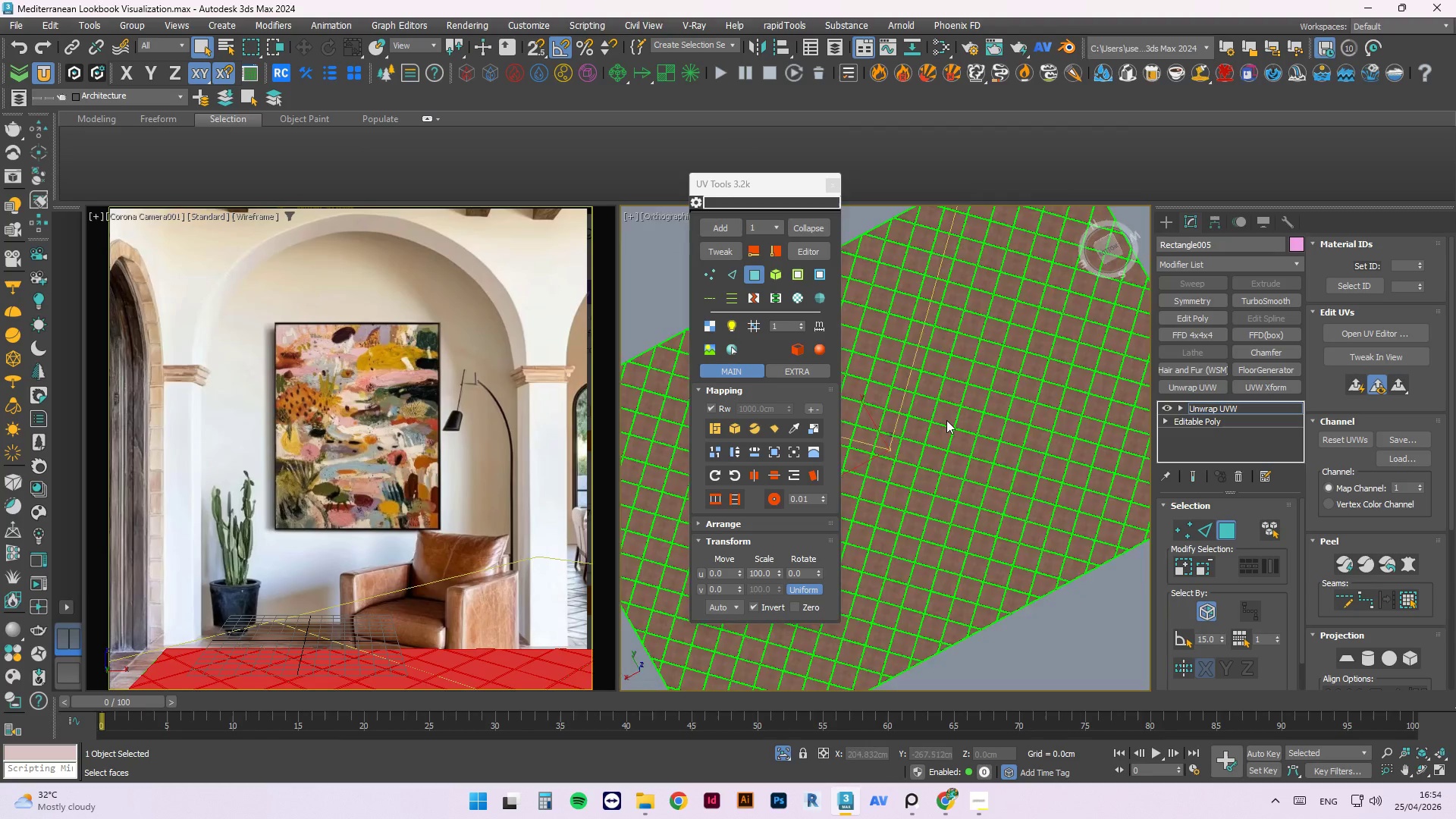 
scroll: coordinate [943, 447], scroll_direction: up, amount: 10.0
 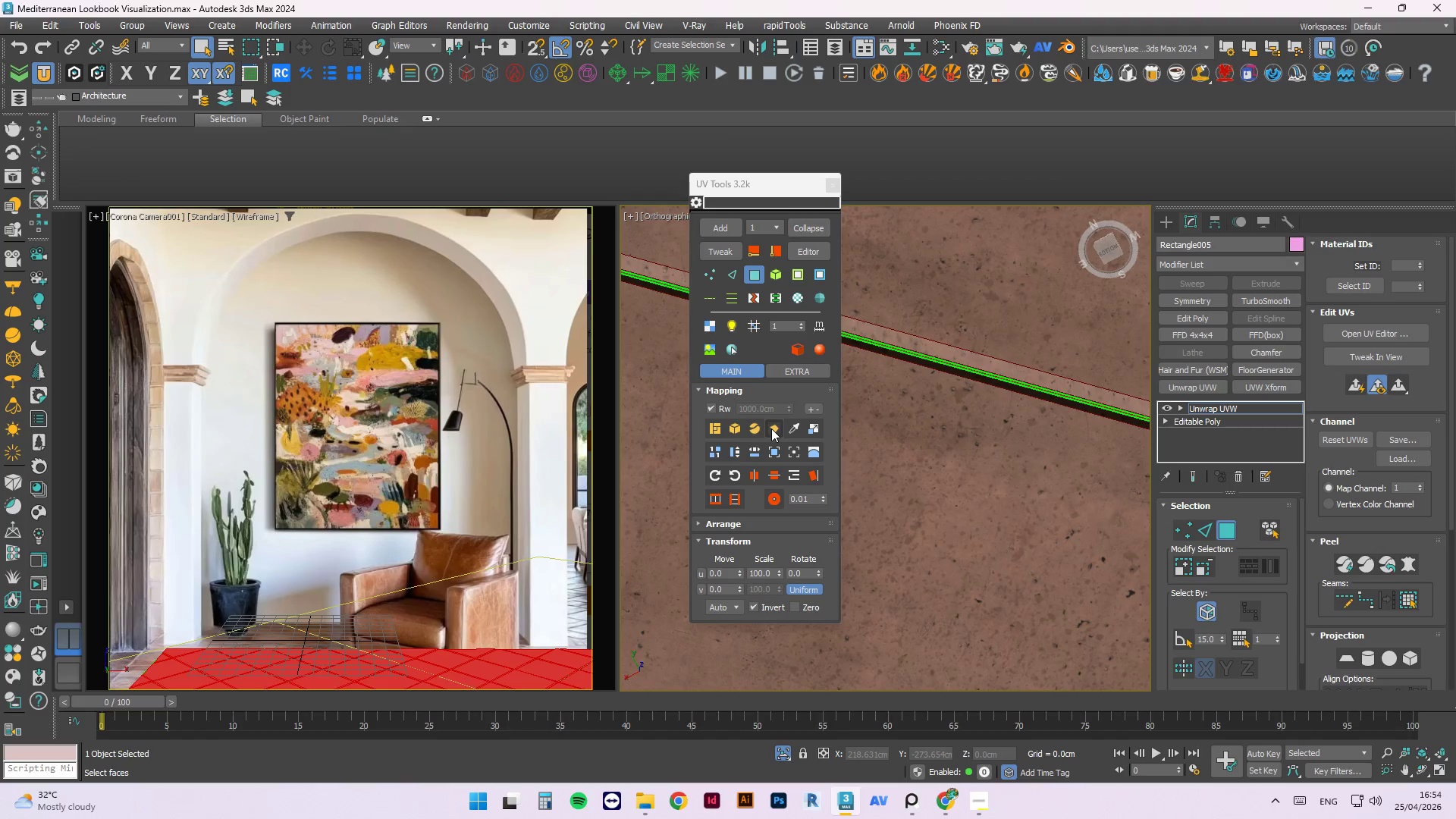 
left_click([734, 426])
 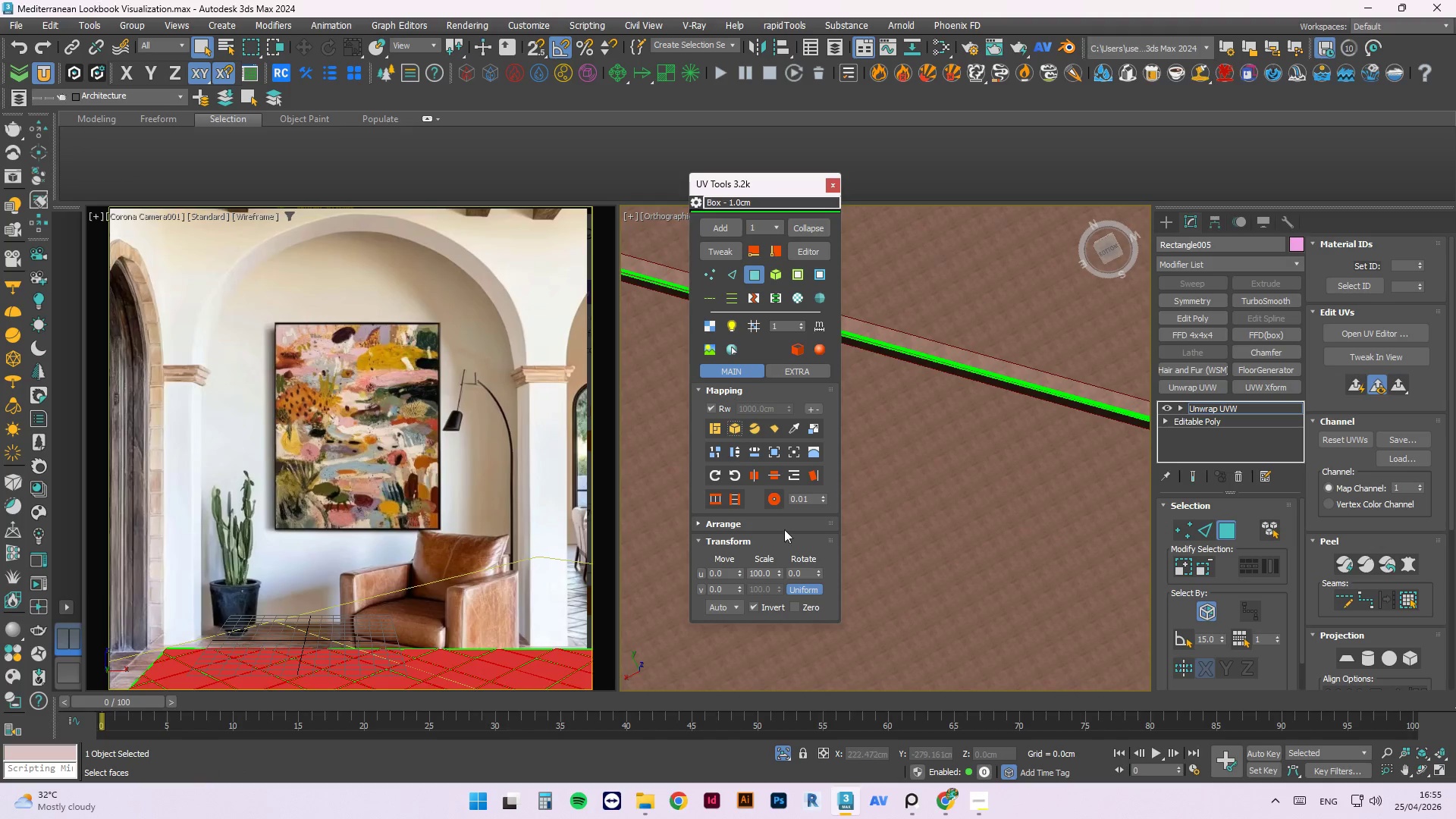 
hold_key(key=AltLeft, duration=1.2)
 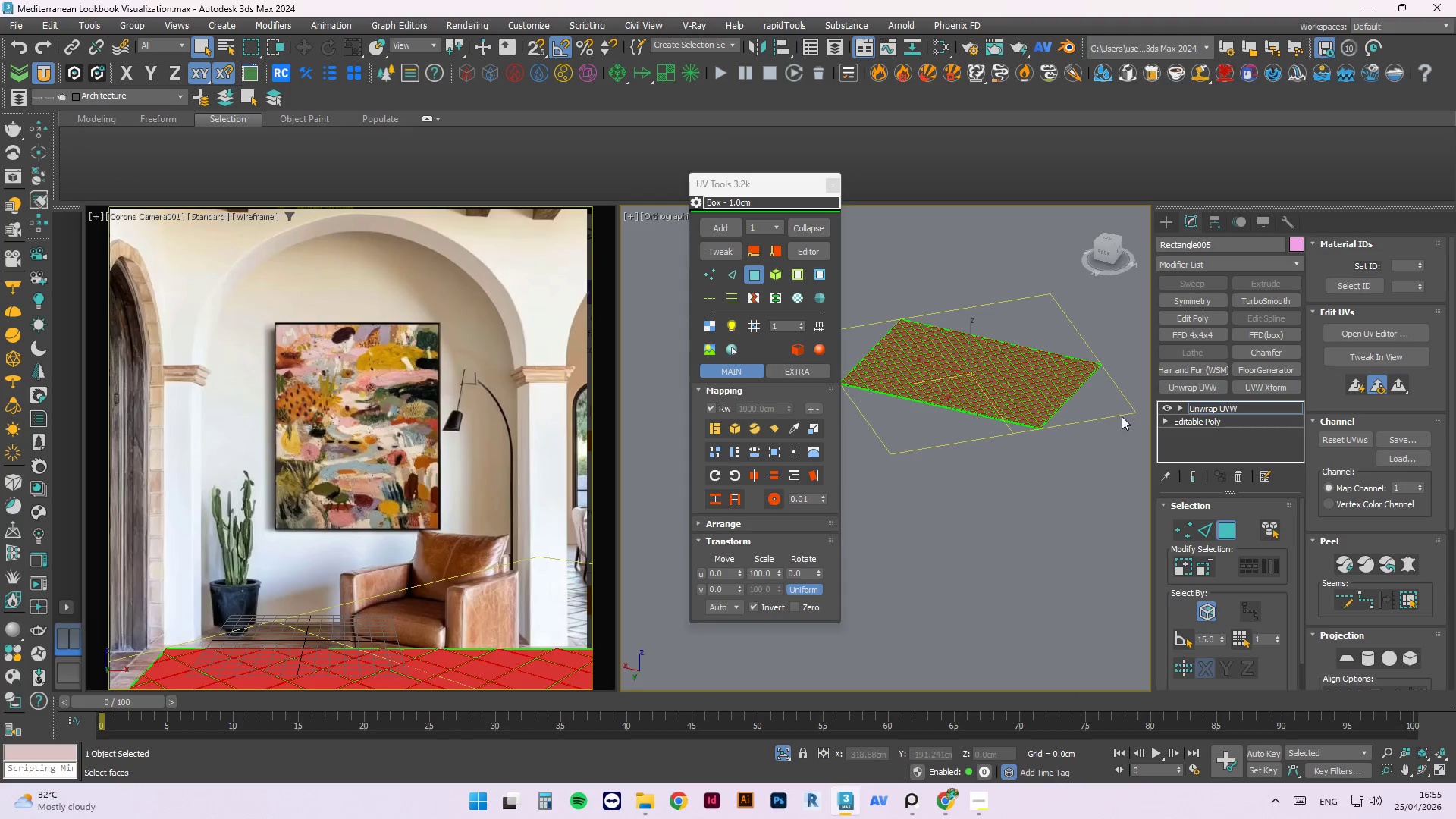 
scroll: coordinate [991, 364], scroll_direction: down, amount: 15.0
 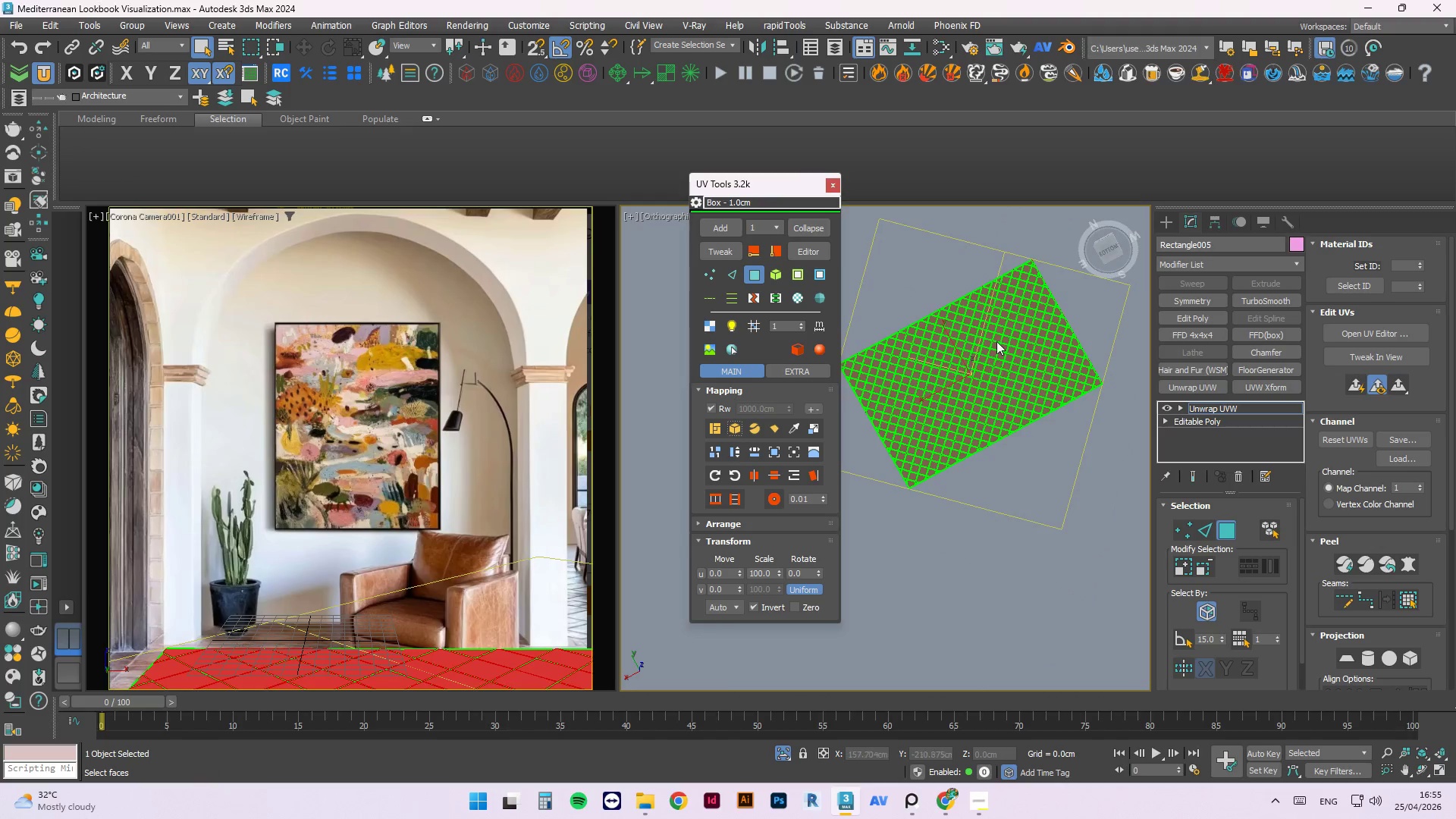 
left_click([1138, 413])
 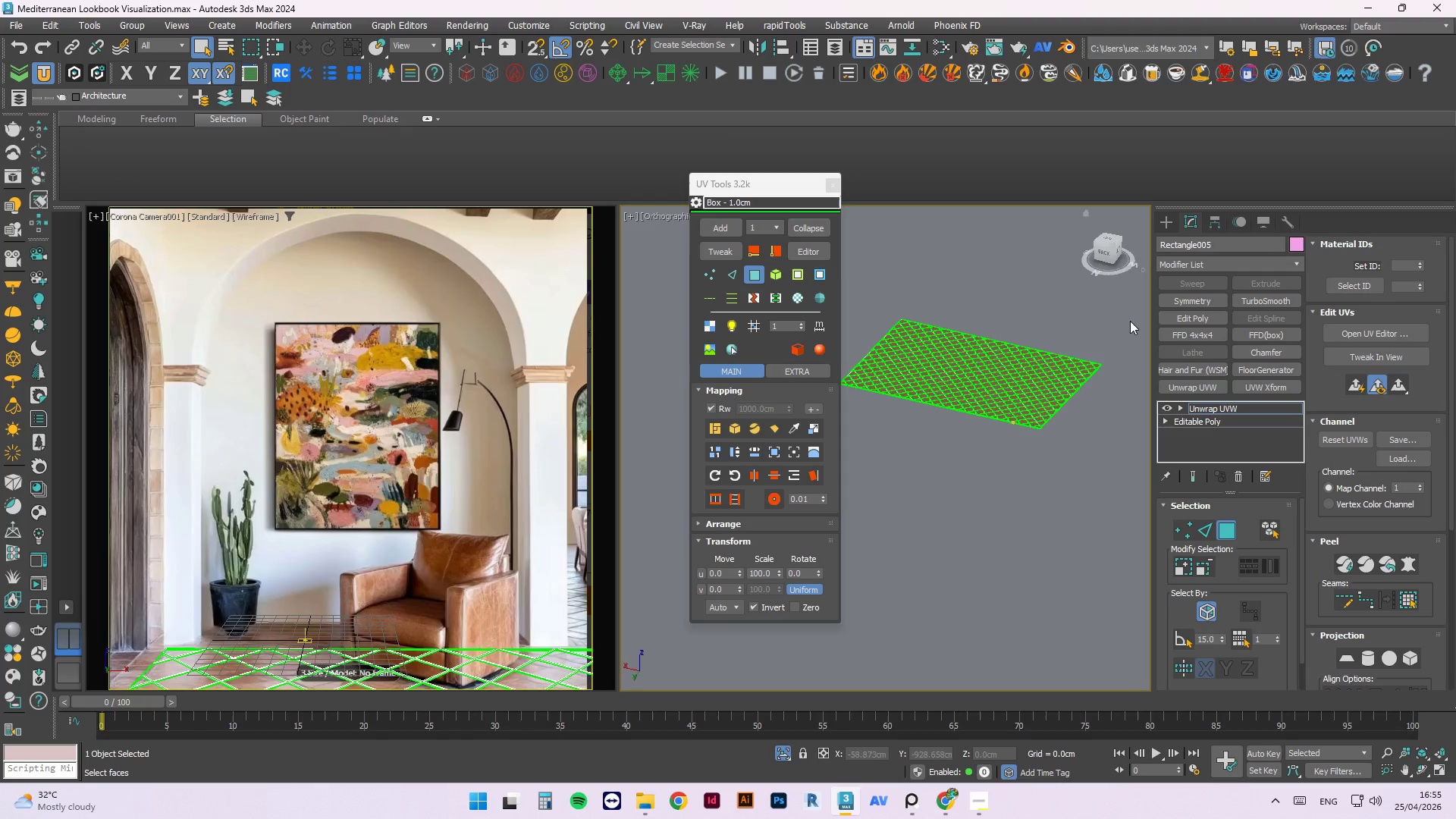 
right_click([1088, 259])
 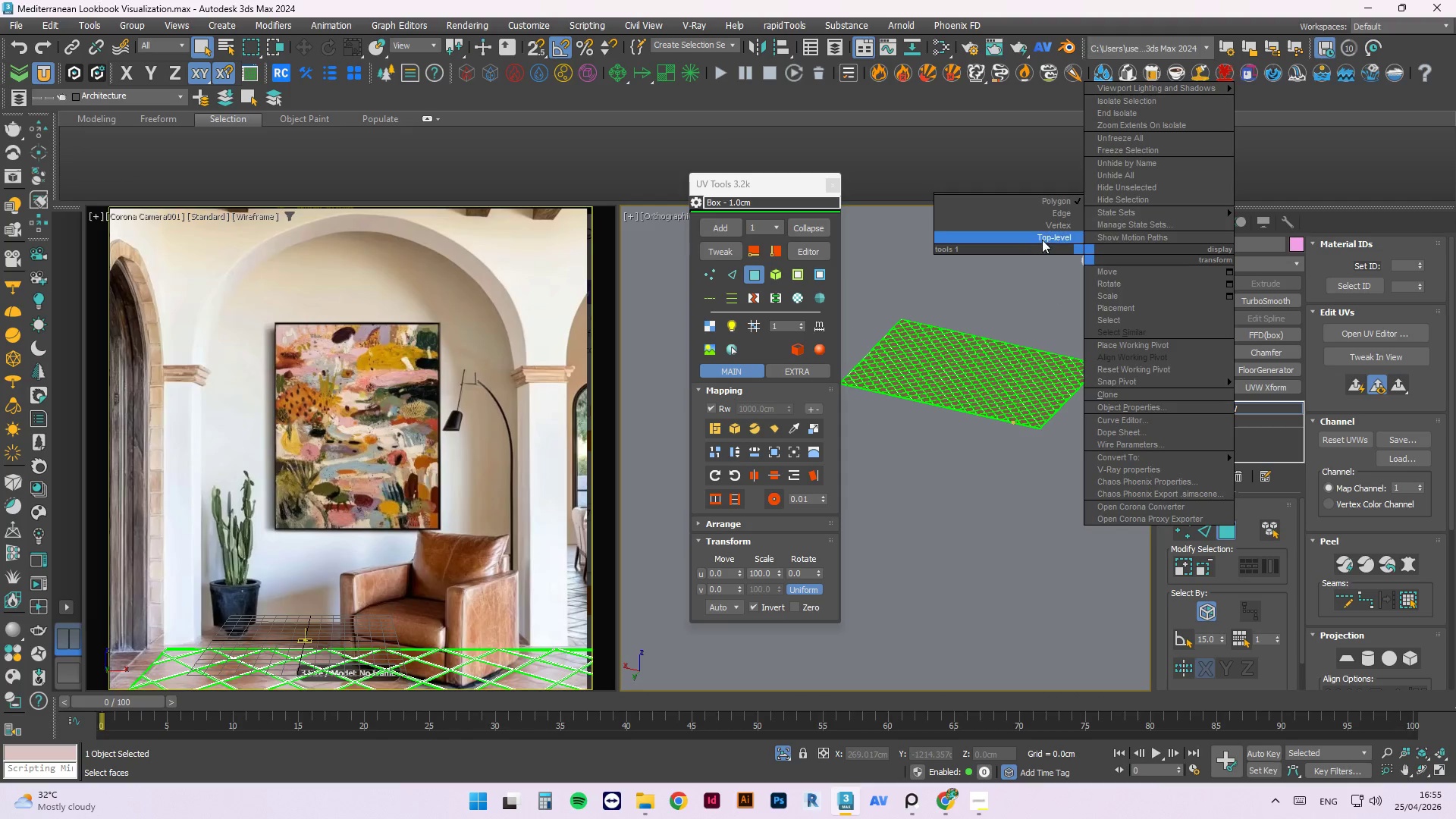 
left_click([1042, 240])
 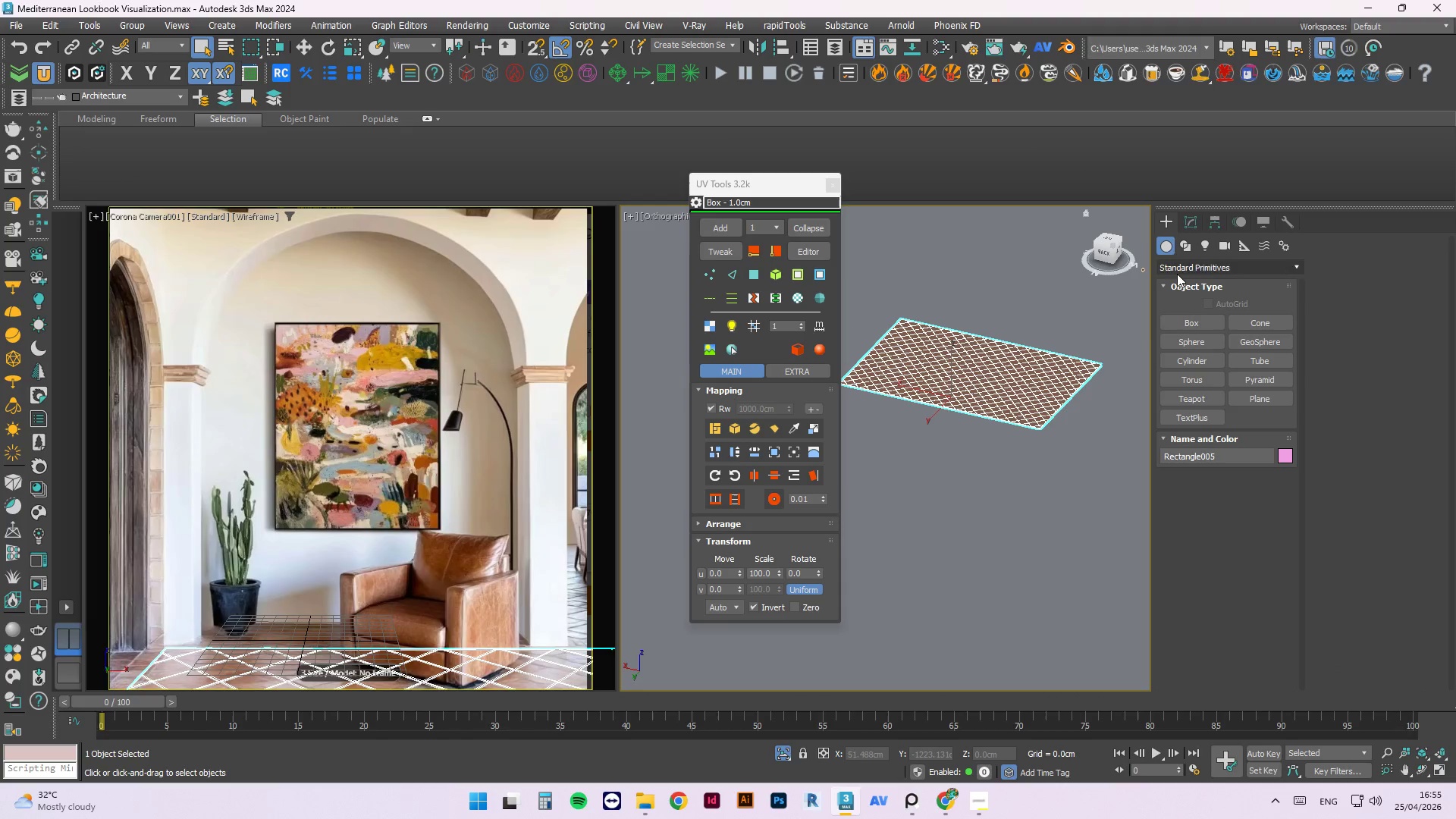 
left_click([1186, 320])
 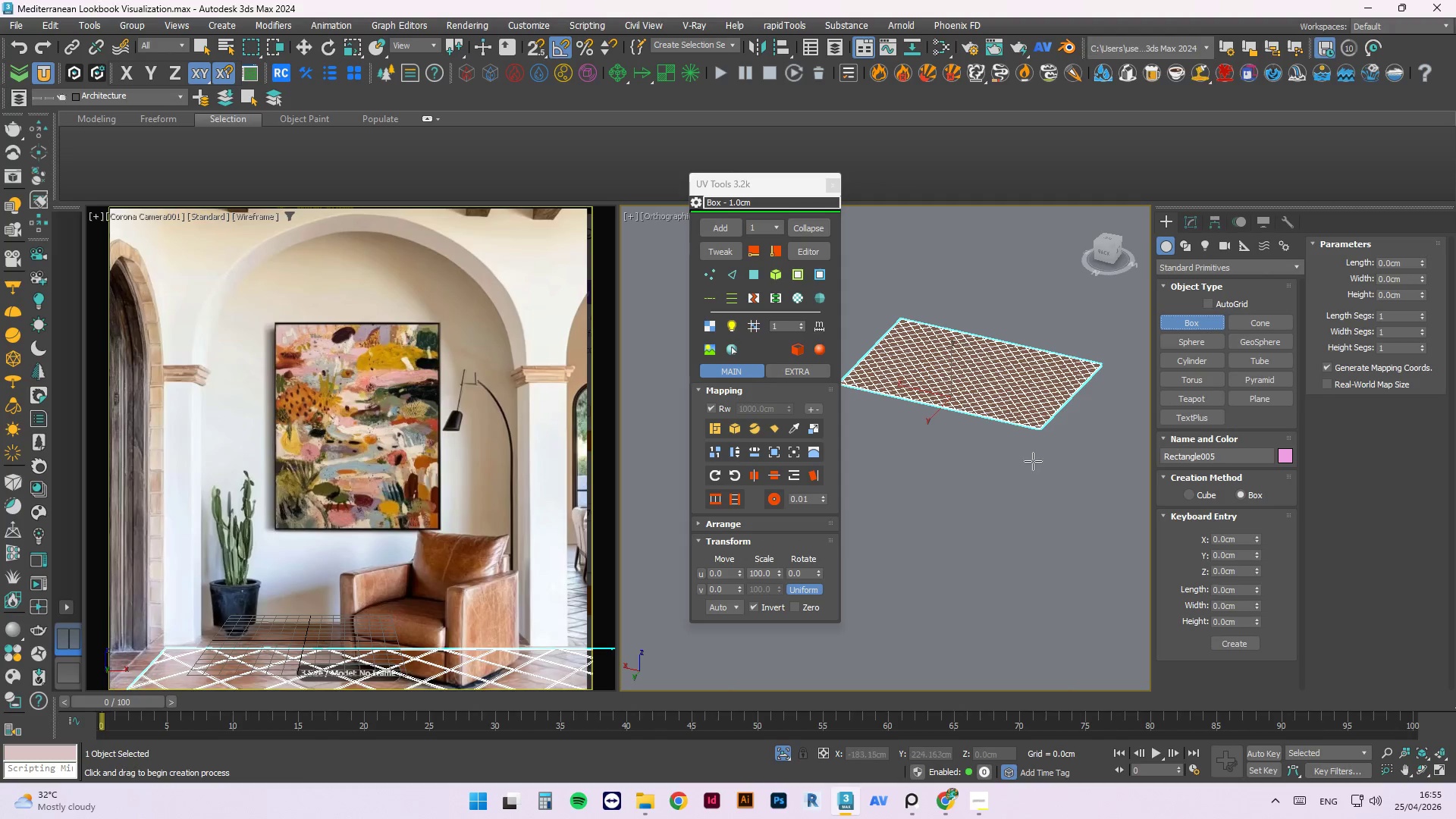 
left_click_drag(start_coordinate=[1032, 472], to_coordinate=[1061, 543])
 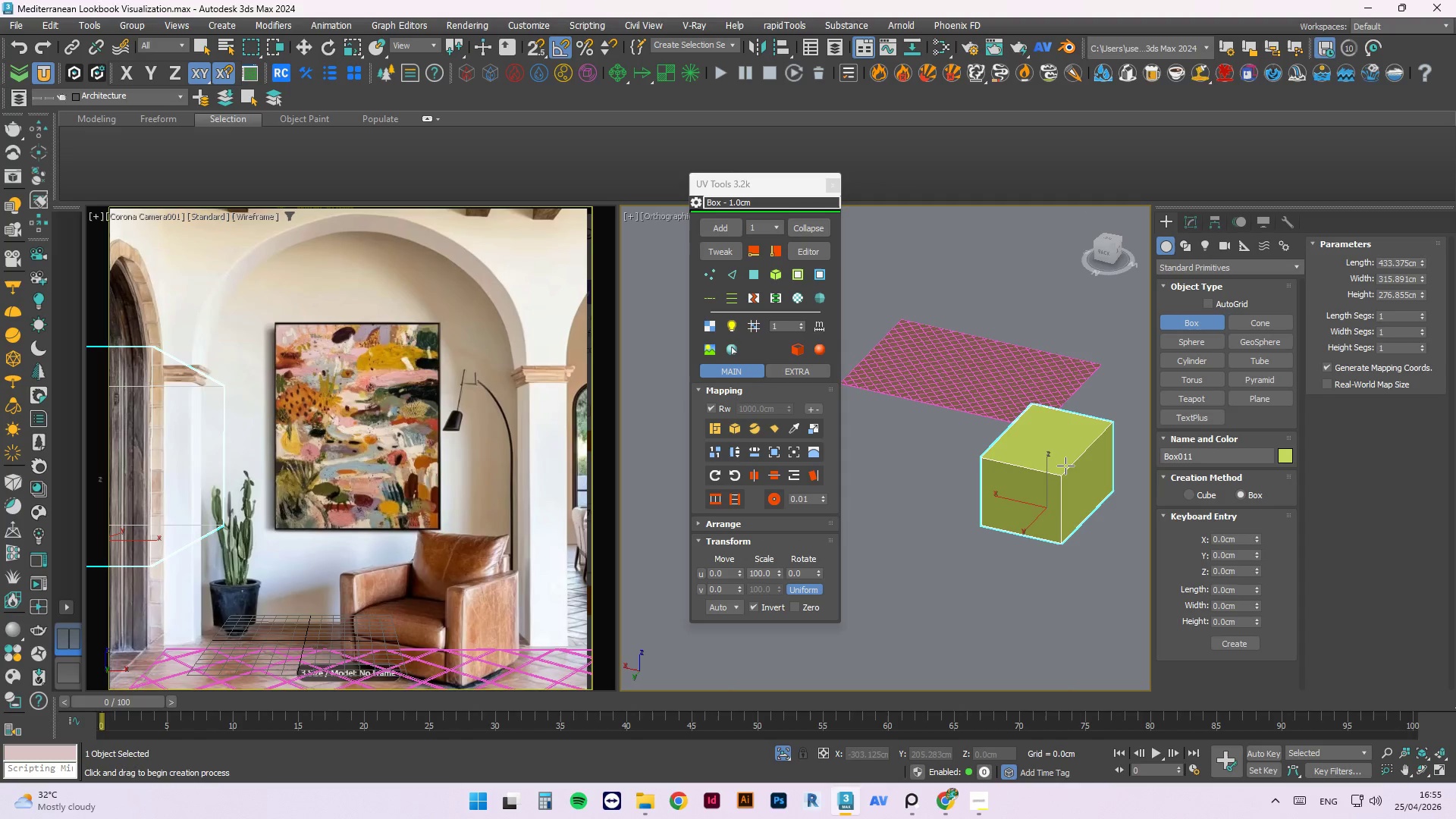 
left_click([1065, 466])
 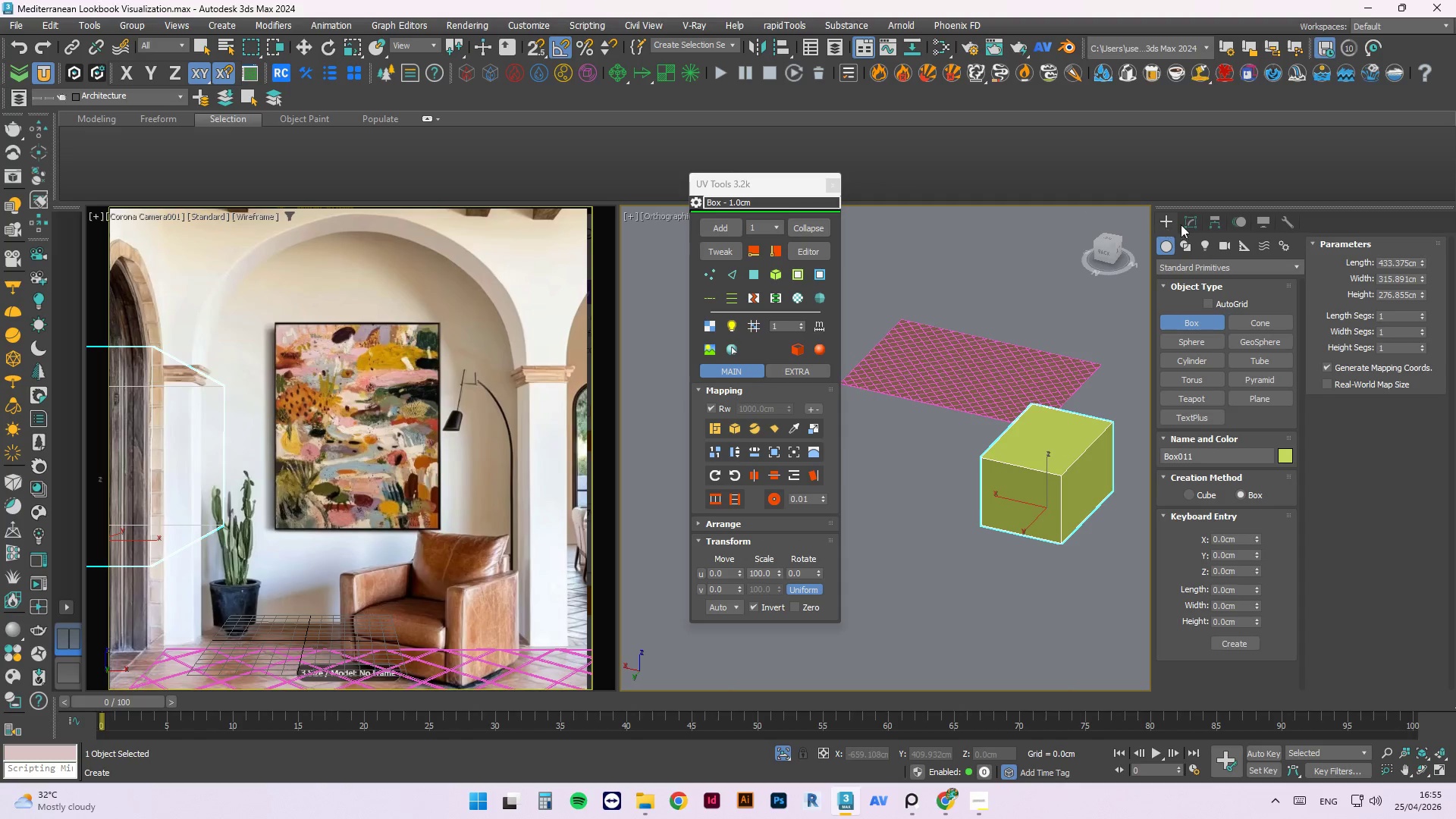 
left_click([1189, 222])
 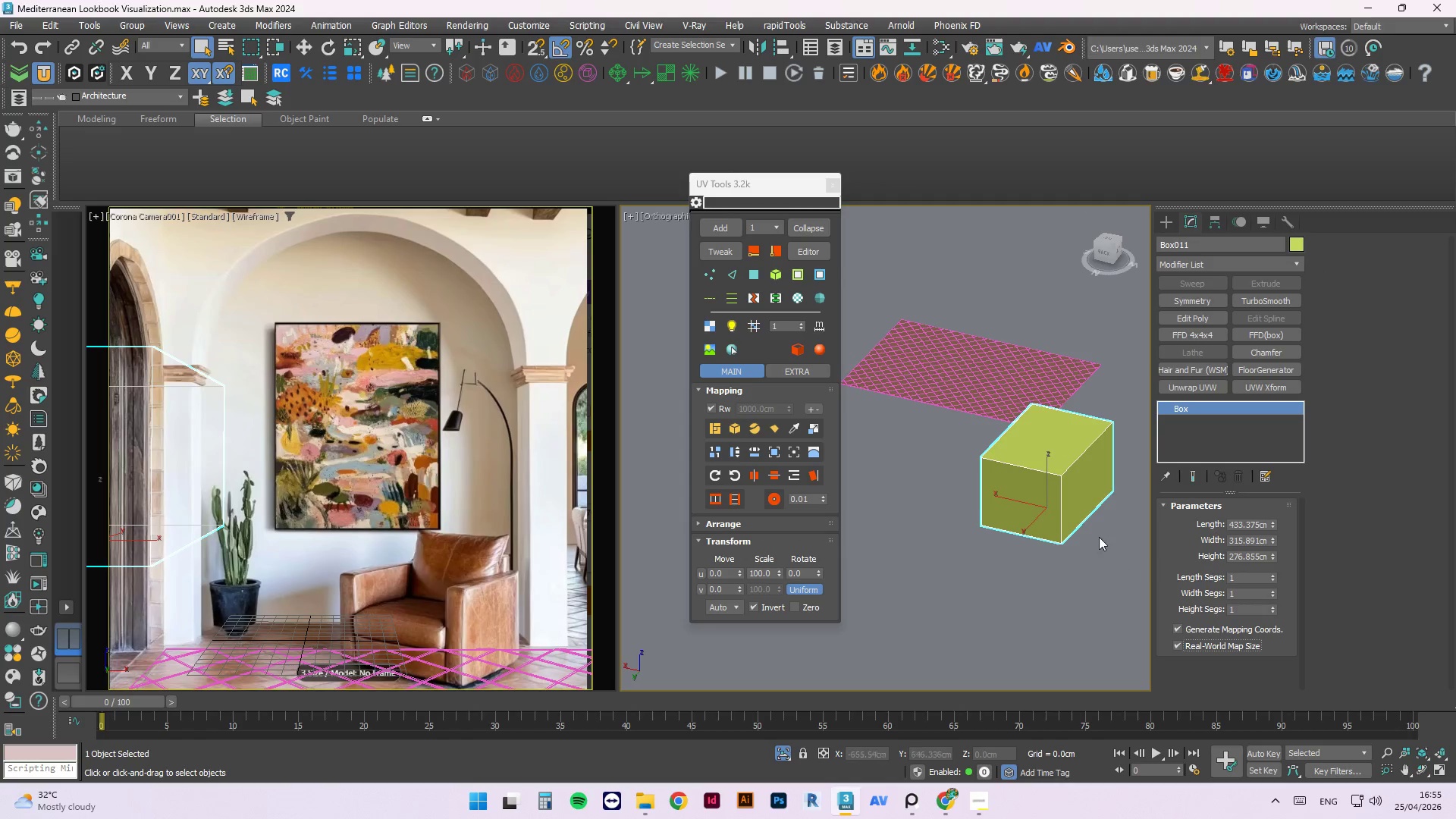 
left_click([1010, 371])
 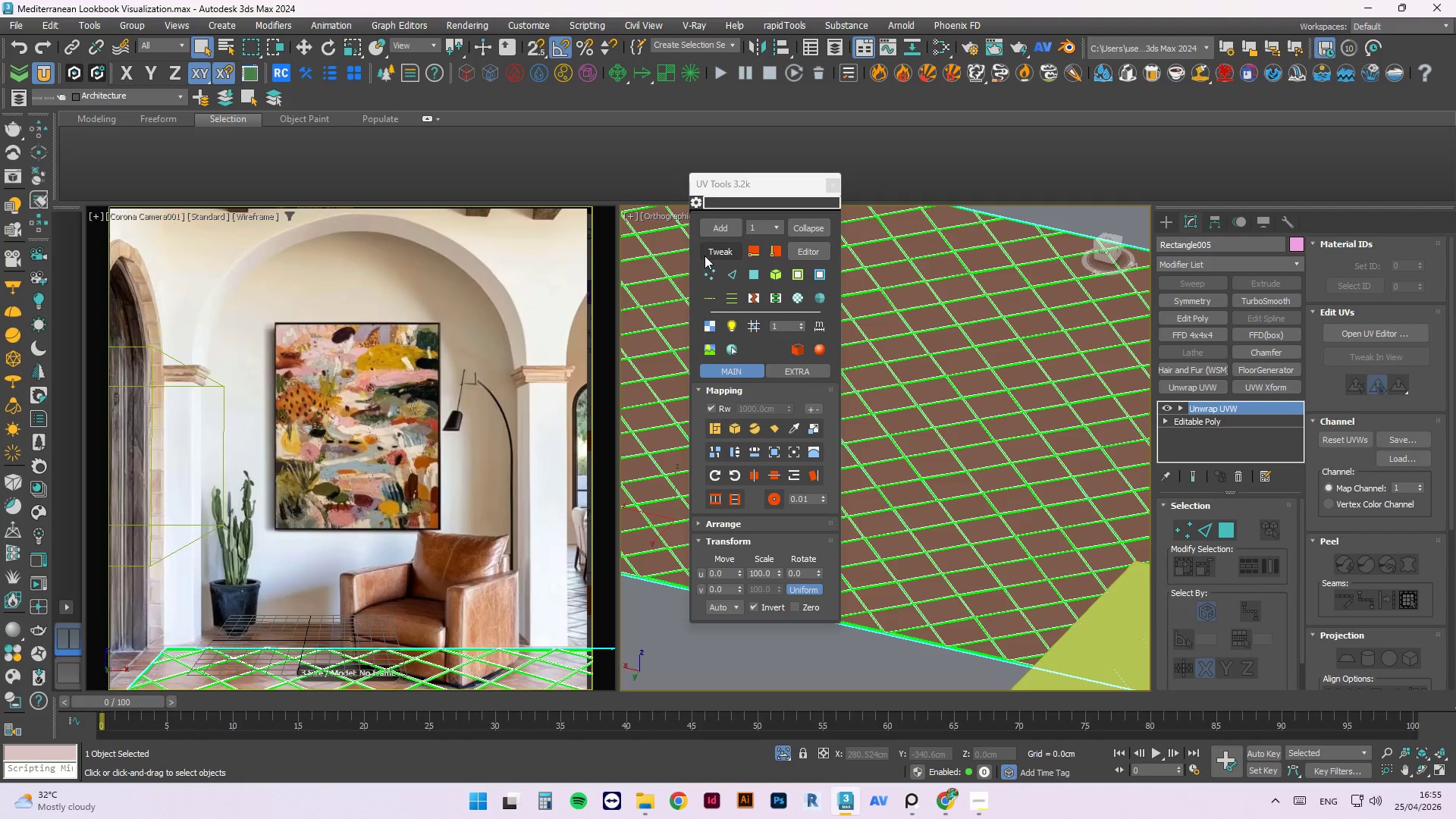 
scroll: coordinate [1010, 371], scroll_direction: up, amount: 5.0
 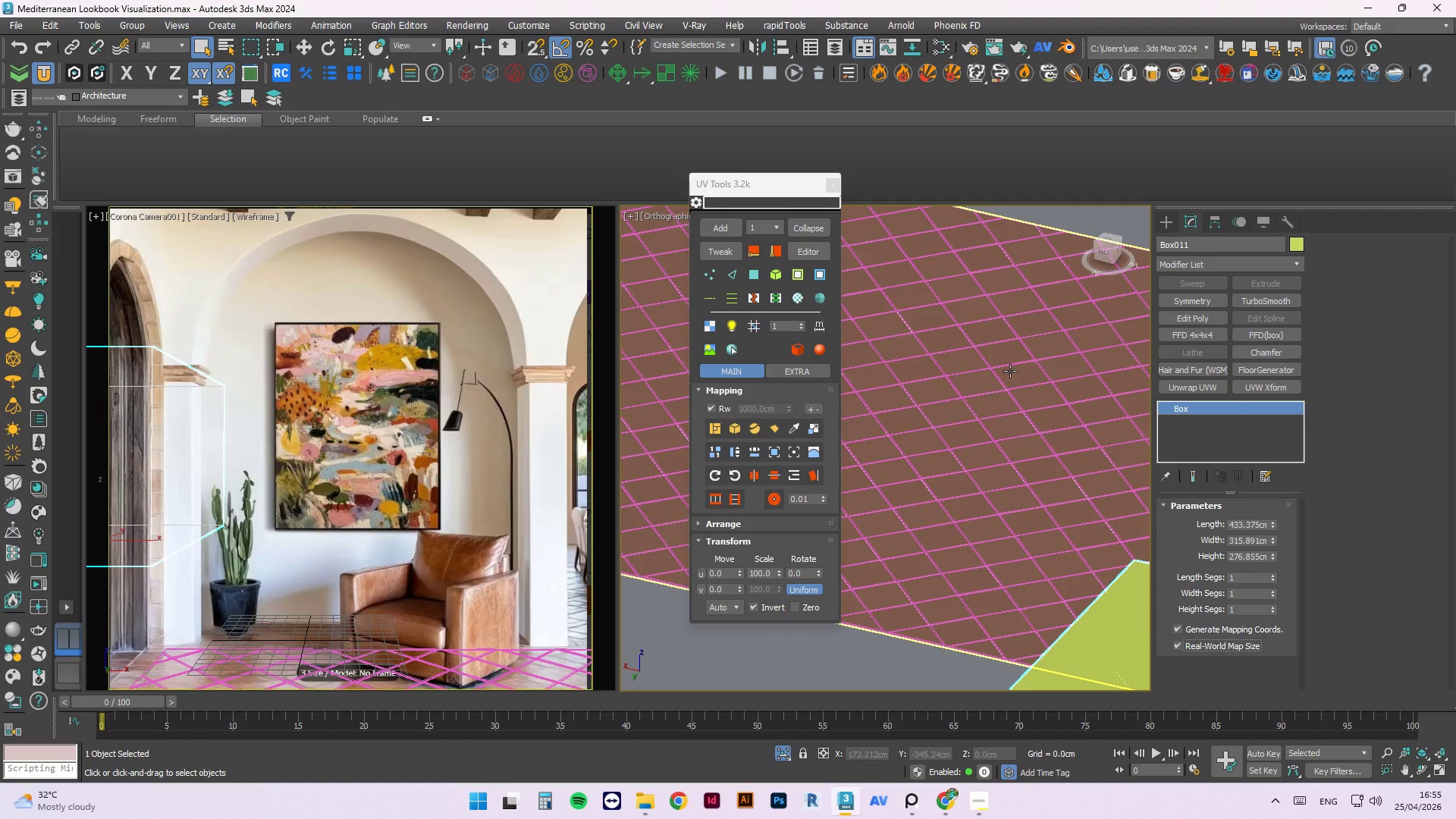 
scroll: coordinate [888, 240], scroll_direction: down, amount: 2.0
 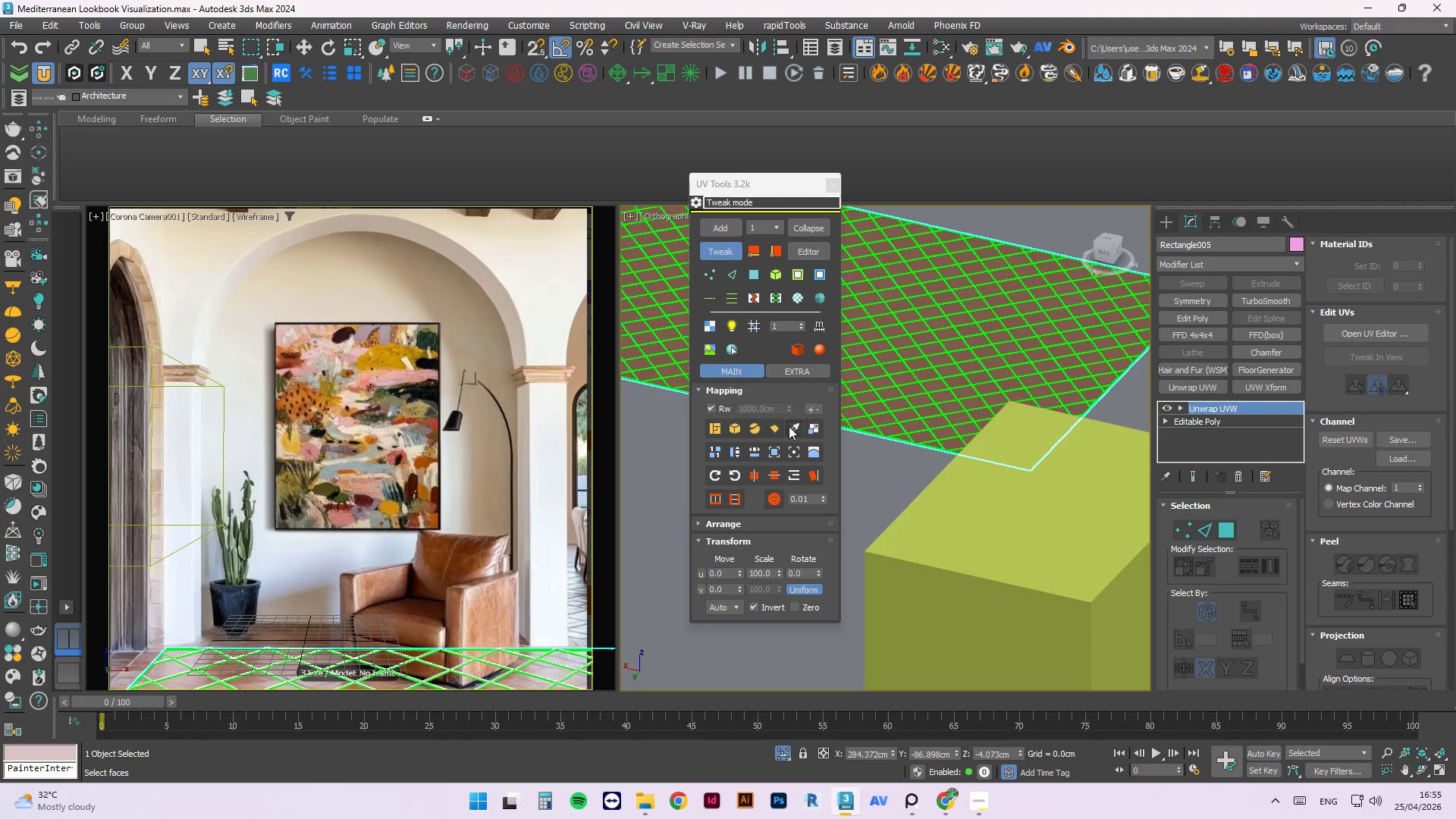 
left_click([797, 426])
 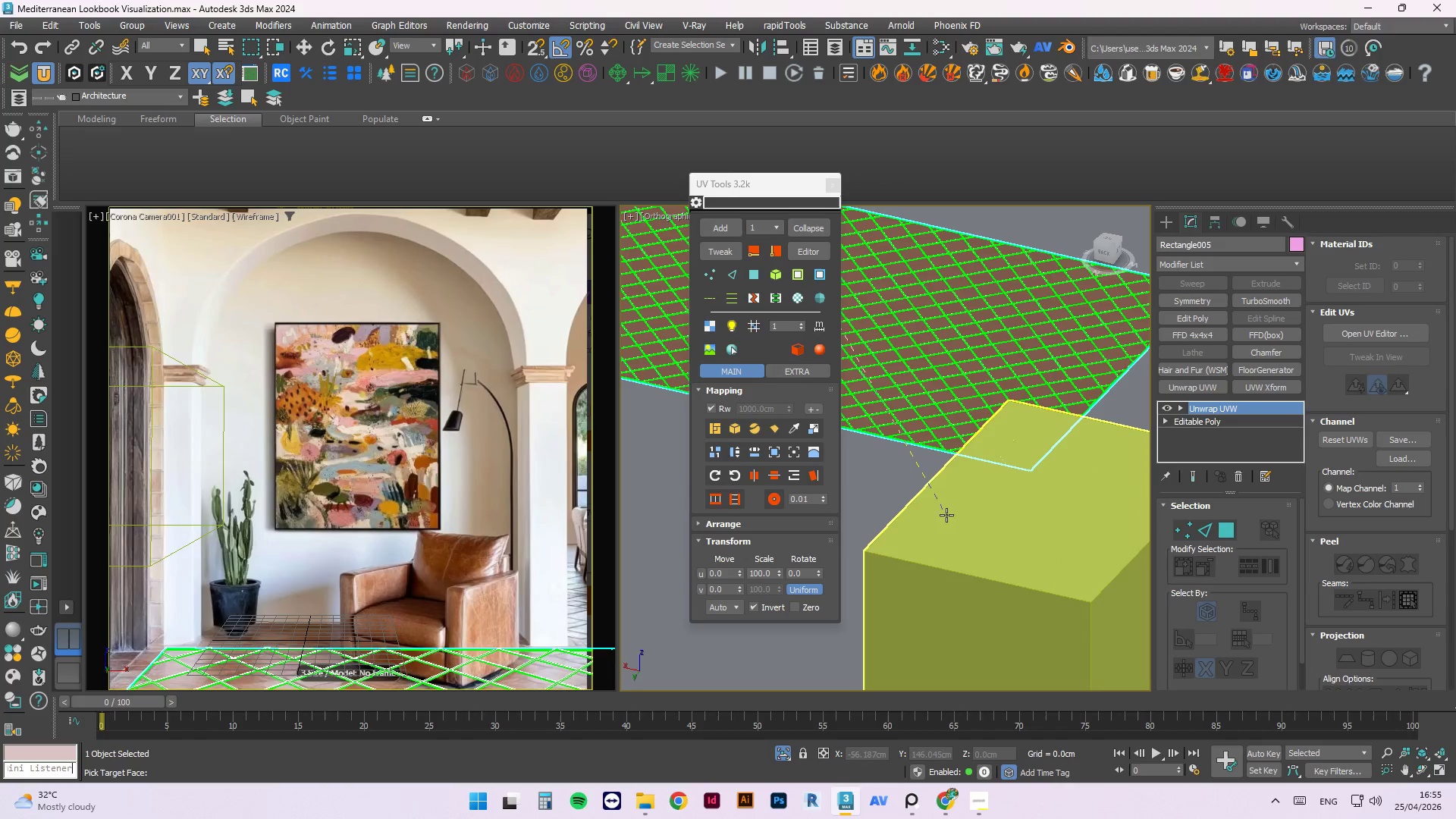 
left_click([956, 527])
 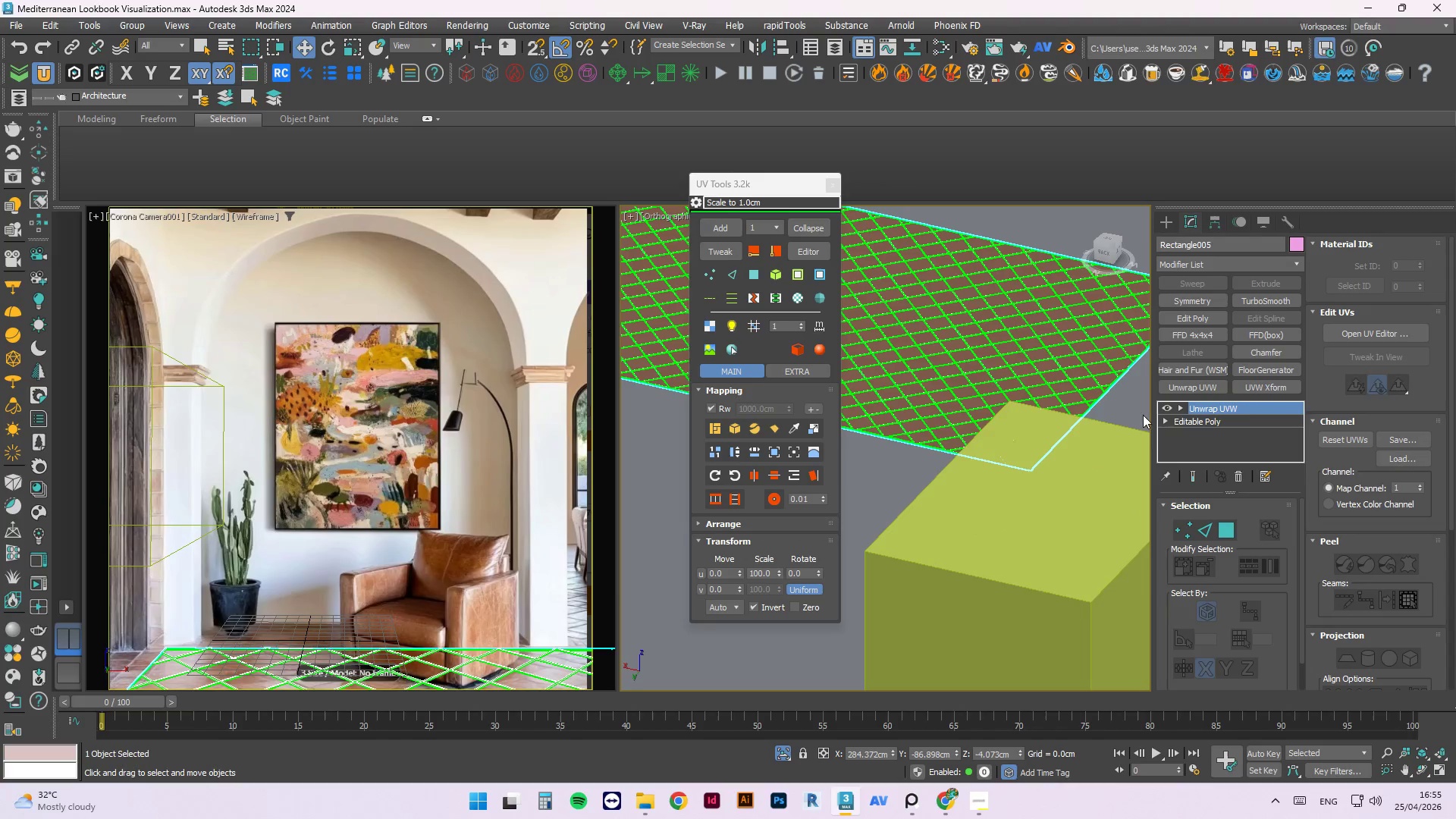 
scroll: coordinate [1011, 422], scroll_direction: up, amount: 2.0
 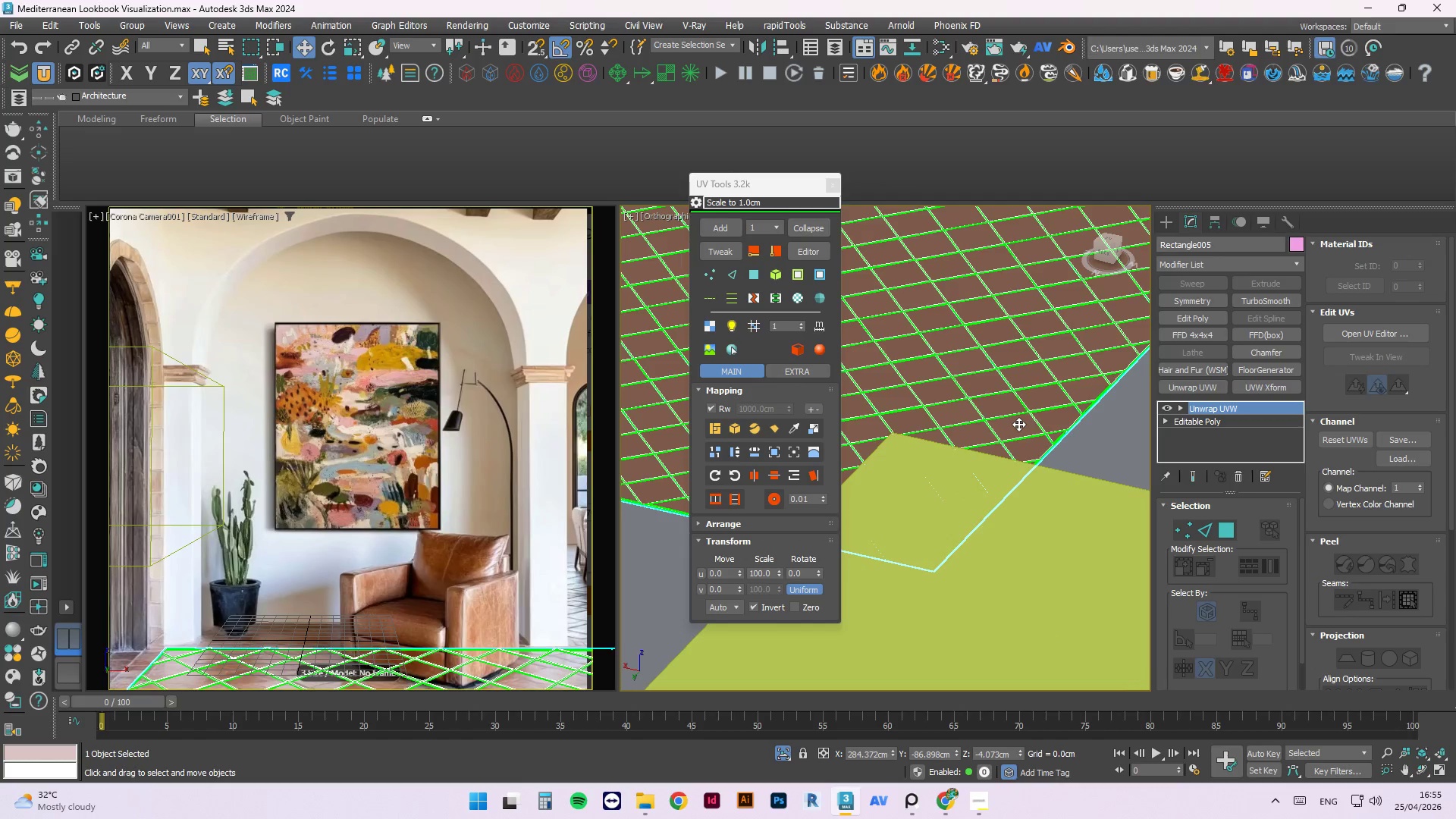 
key(M)
 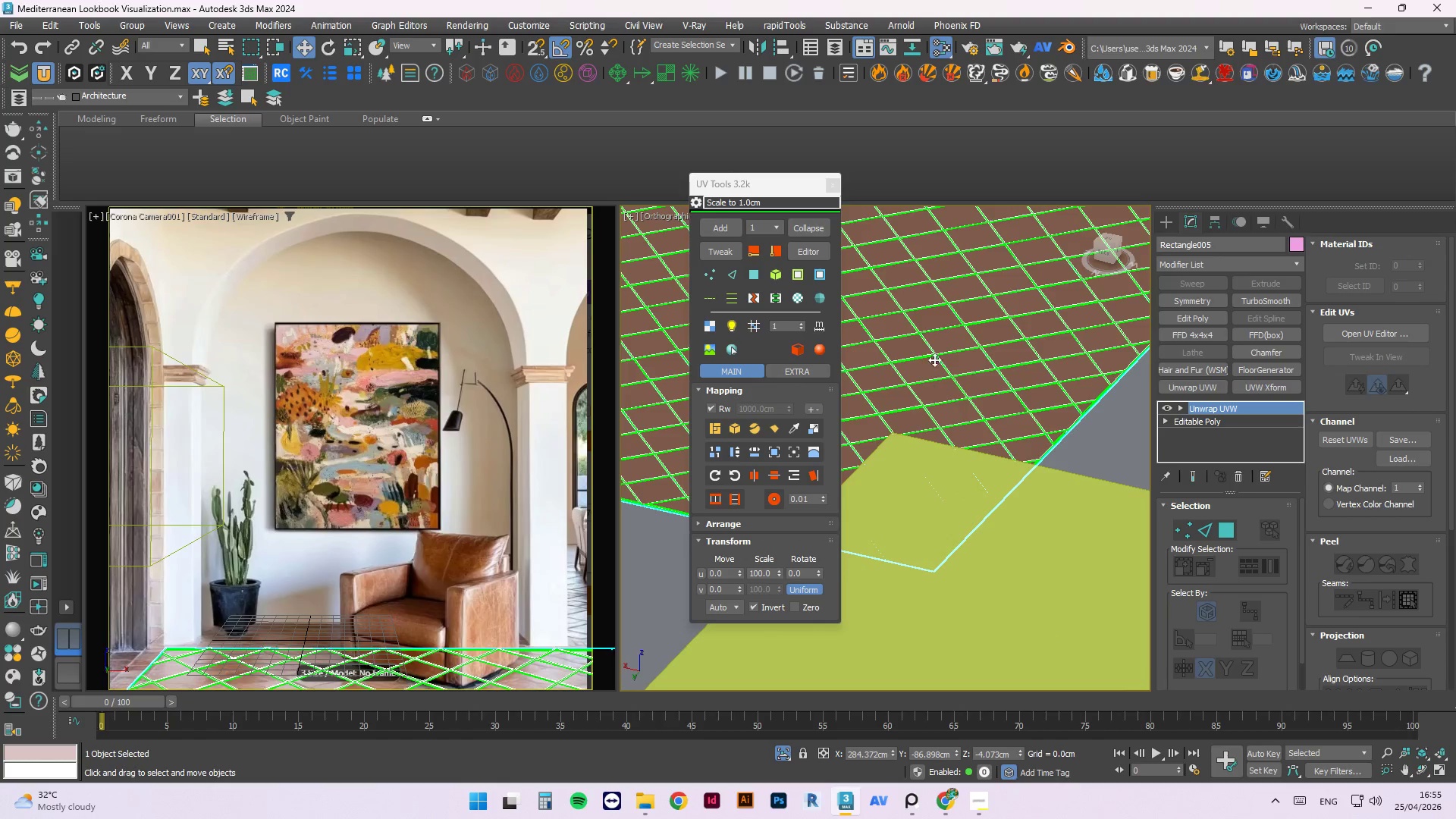 
scroll: coordinate [943, 349], scroll_direction: down, amount: 4.0
 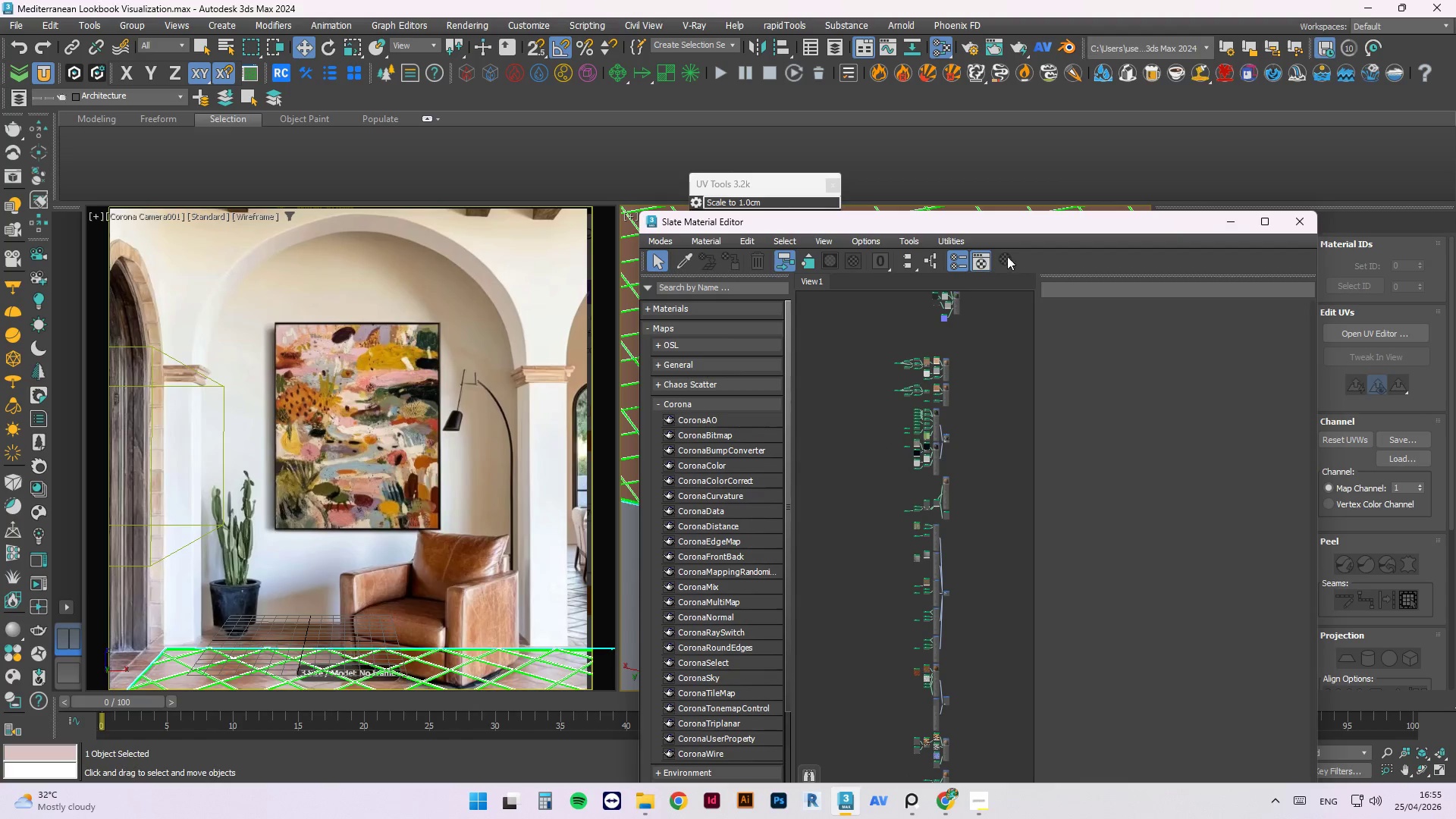 
left_click_drag(start_coordinate=[1116, 218], to_coordinate=[1175, 465])
 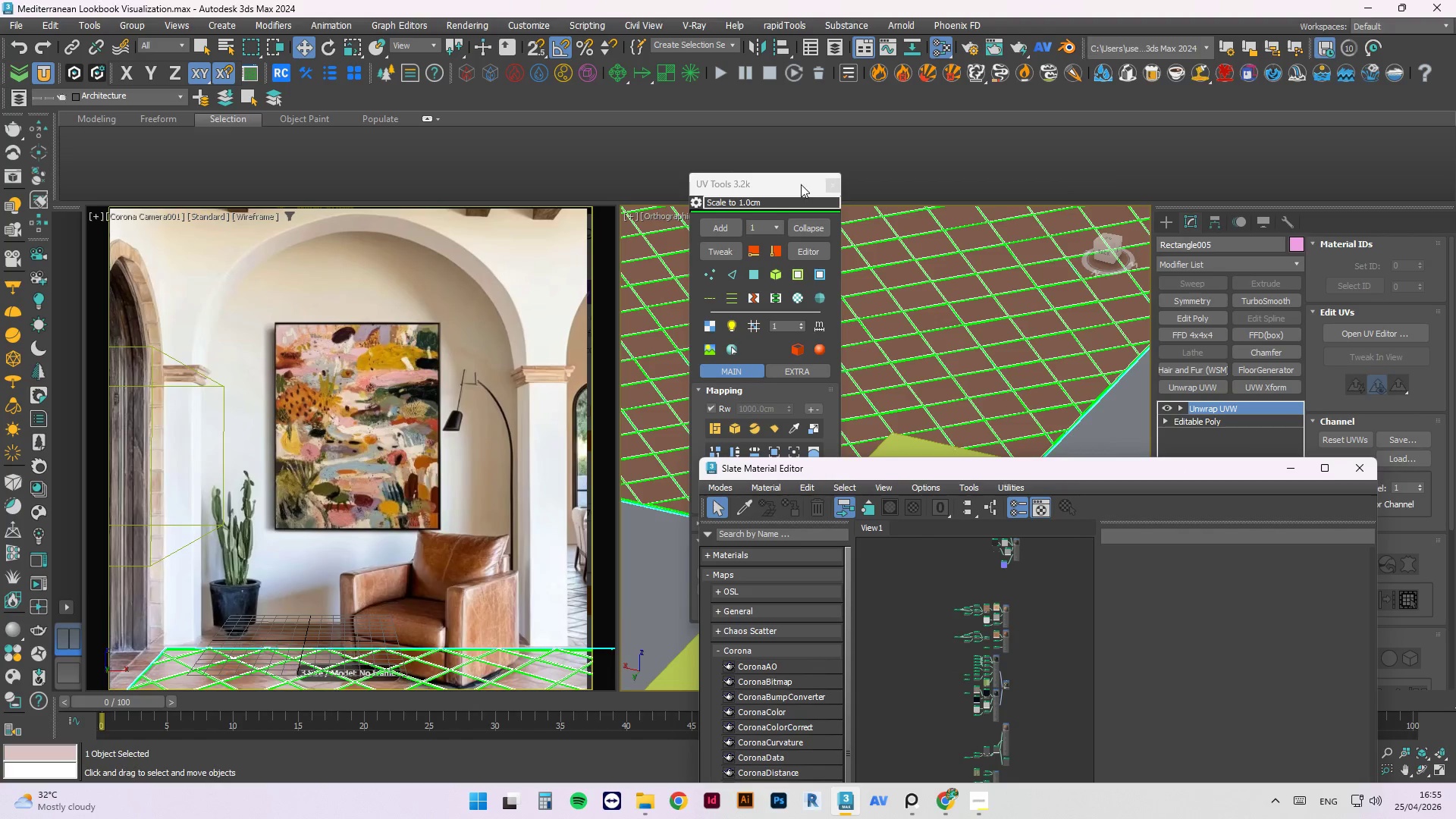 
left_click_drag(start_coordinate=[794, 184], to_coordinate=[385, 195])
 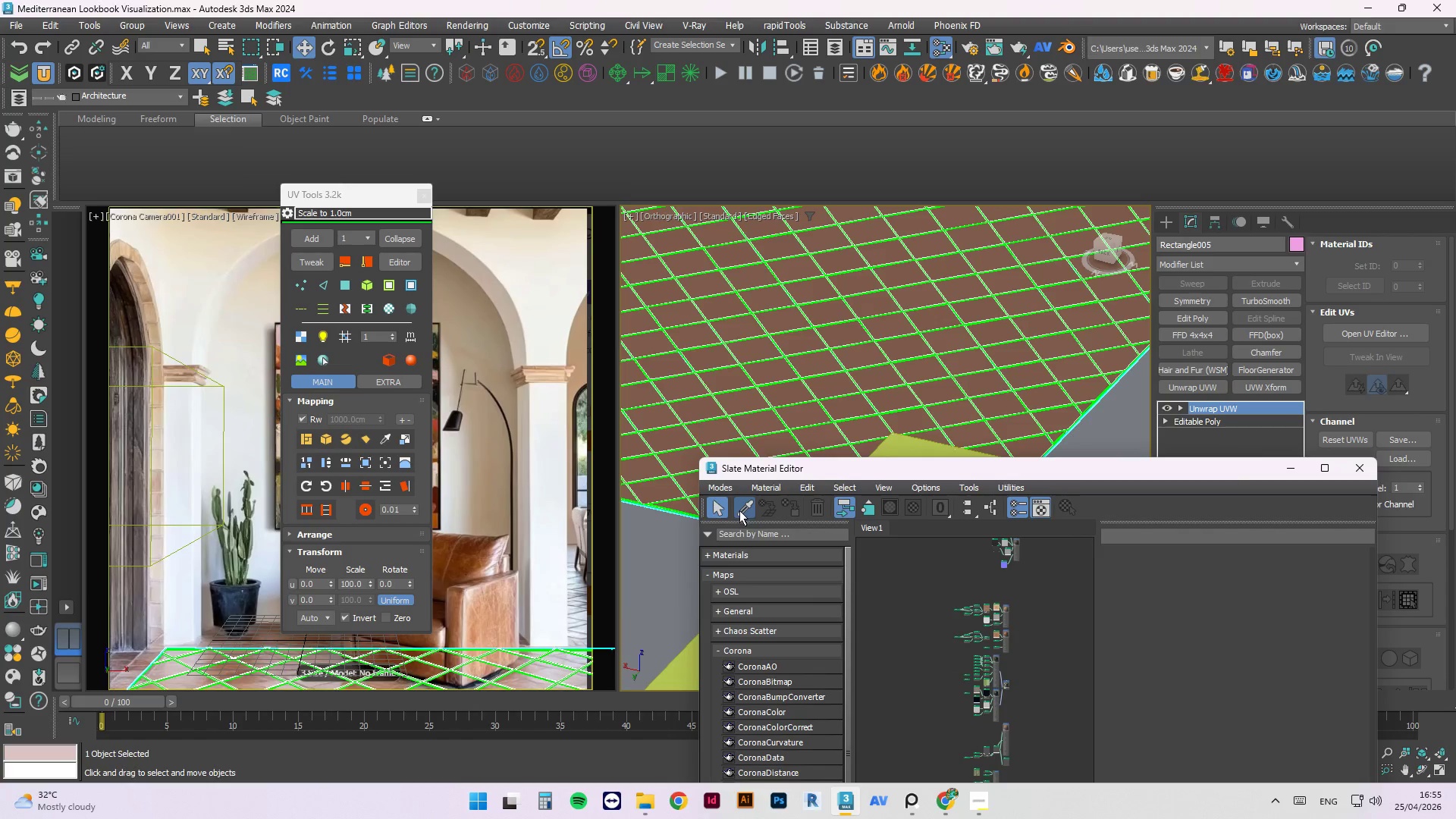 
double_click([764, 360])
 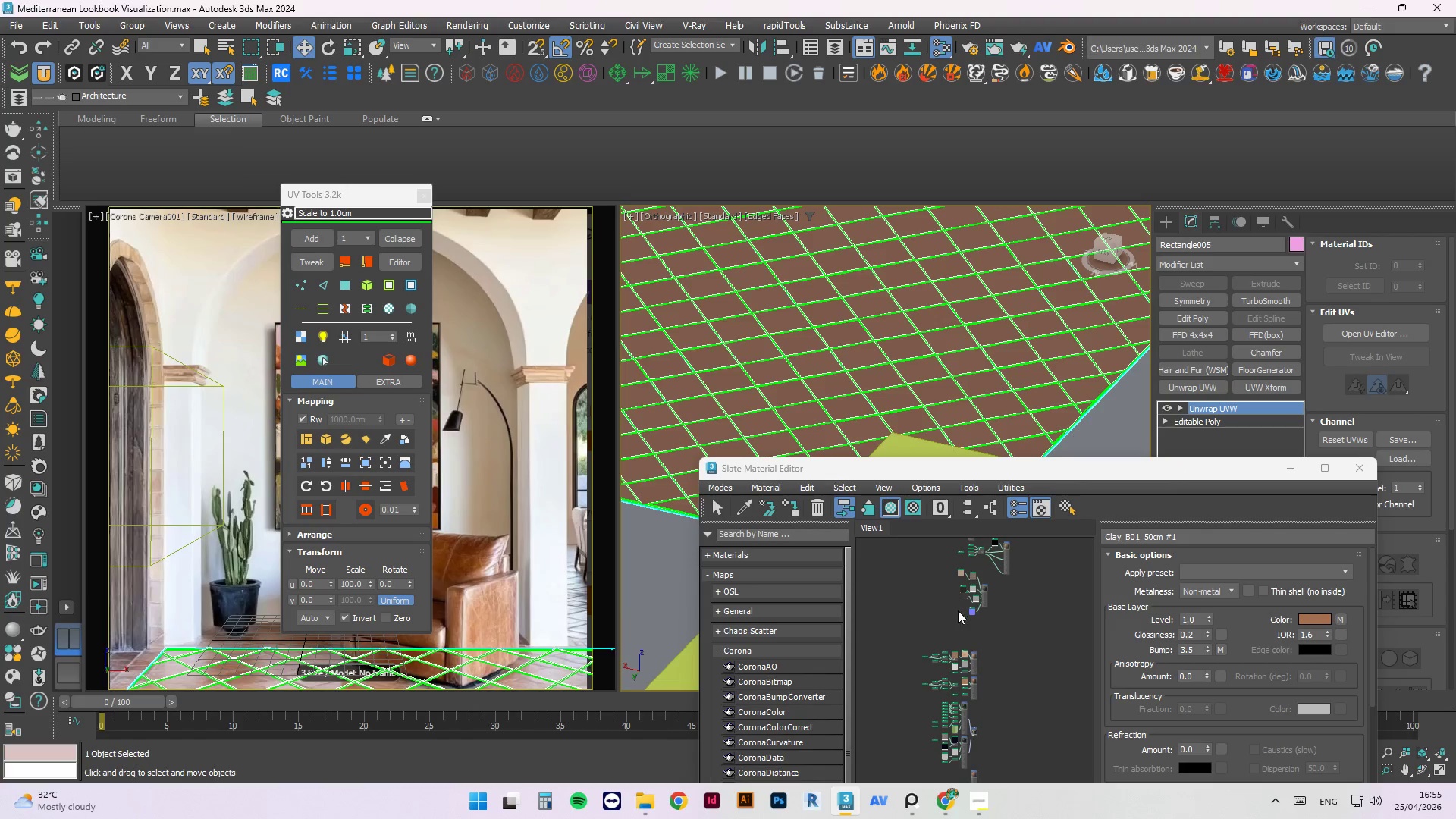 
scroll: coordinate [966, 661], scroll_direction: up, amount: 6.0
 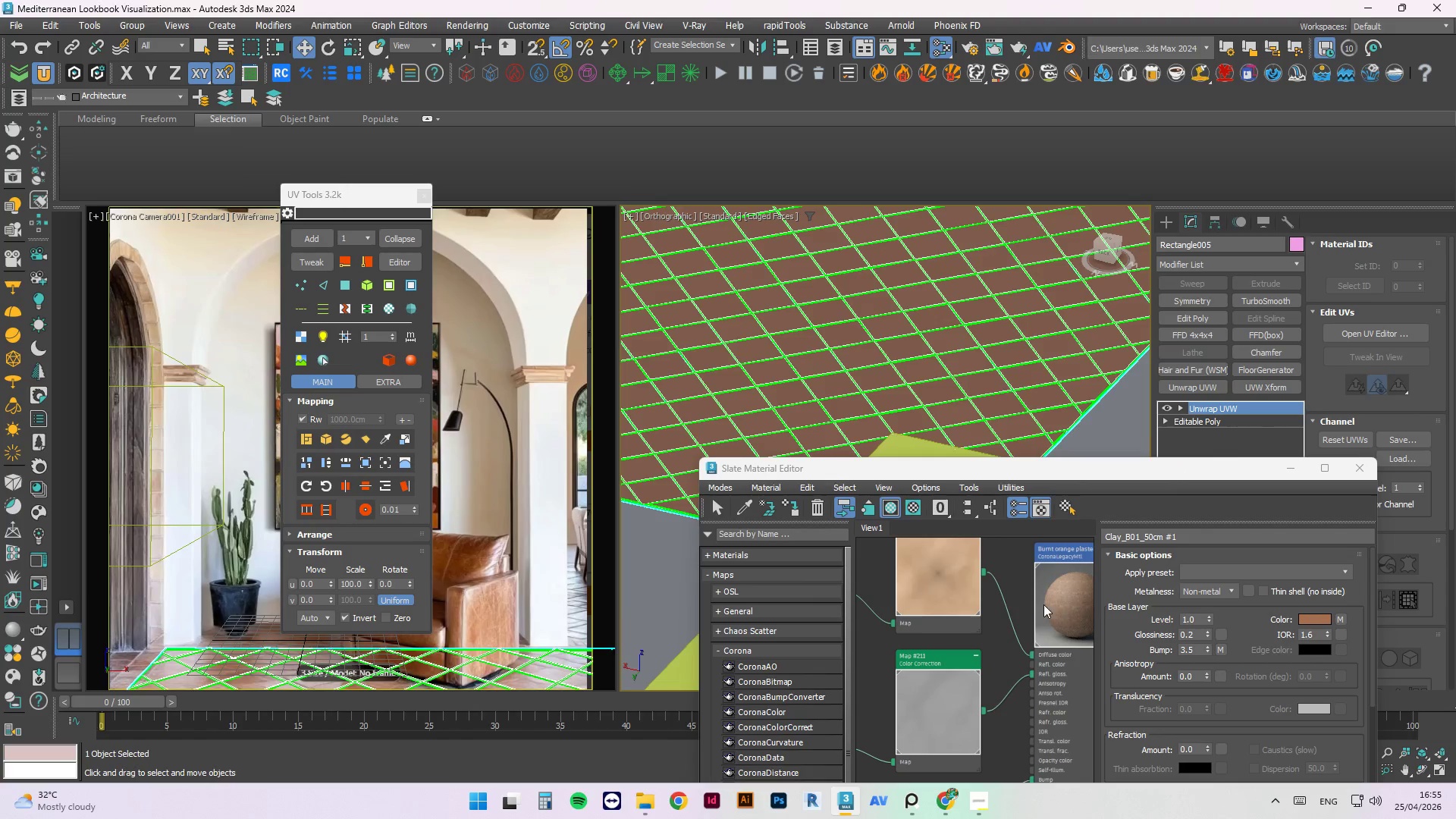 
left_click([921, 623])
 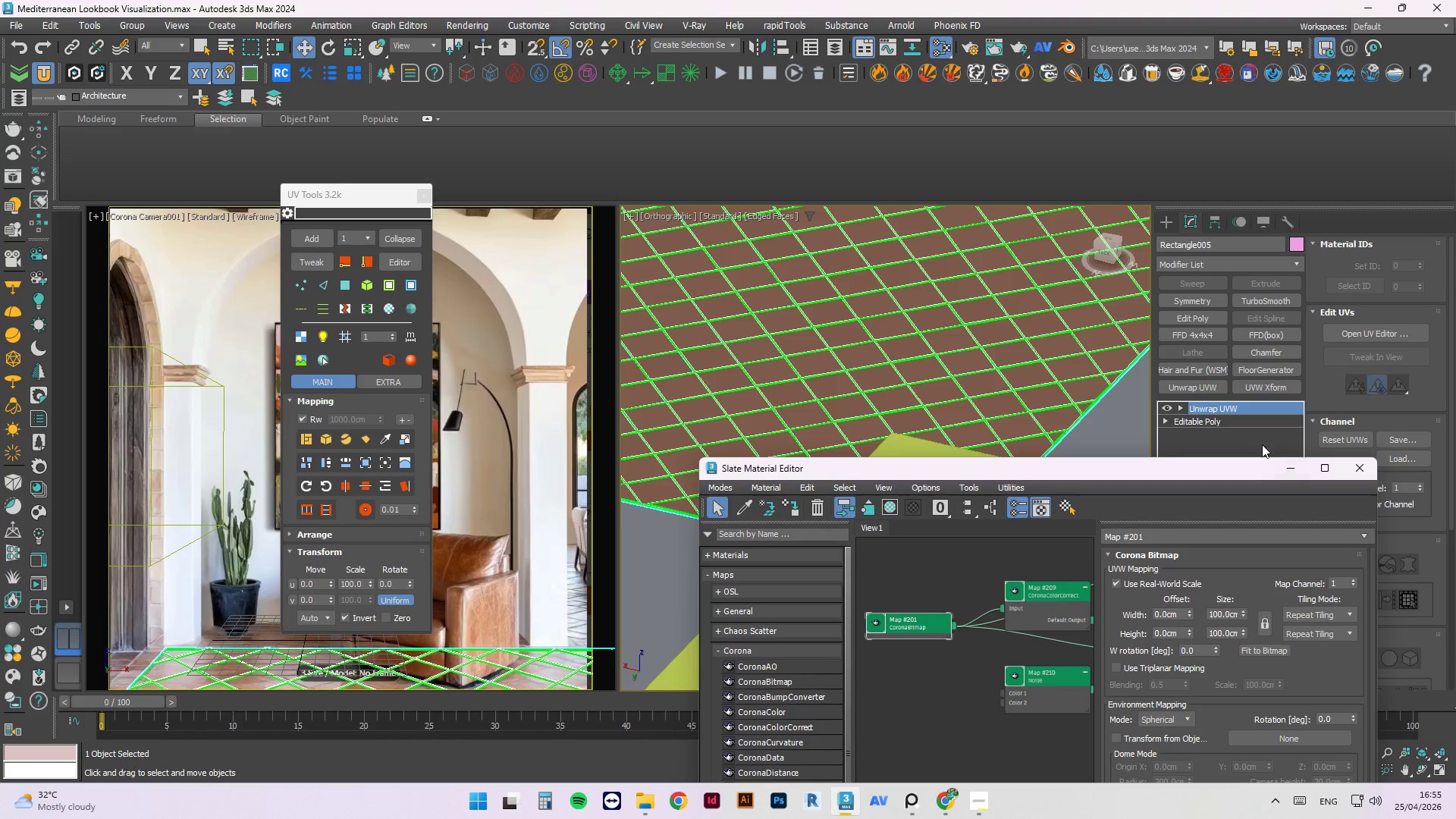 
scroll: coordinate [932, 606], scroll_direction: down, amount: 1.0
 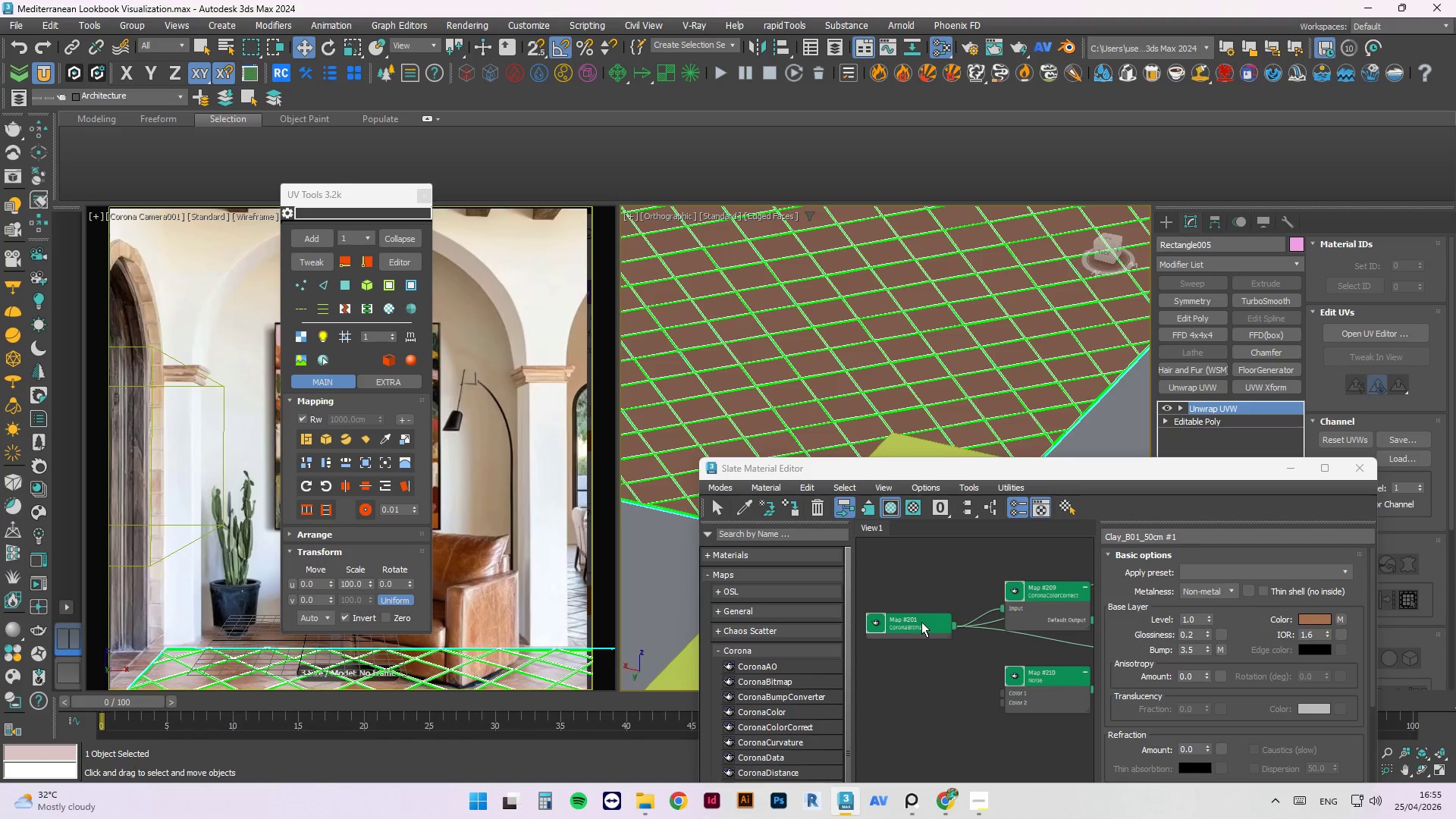 
left_click([1298, 472])
 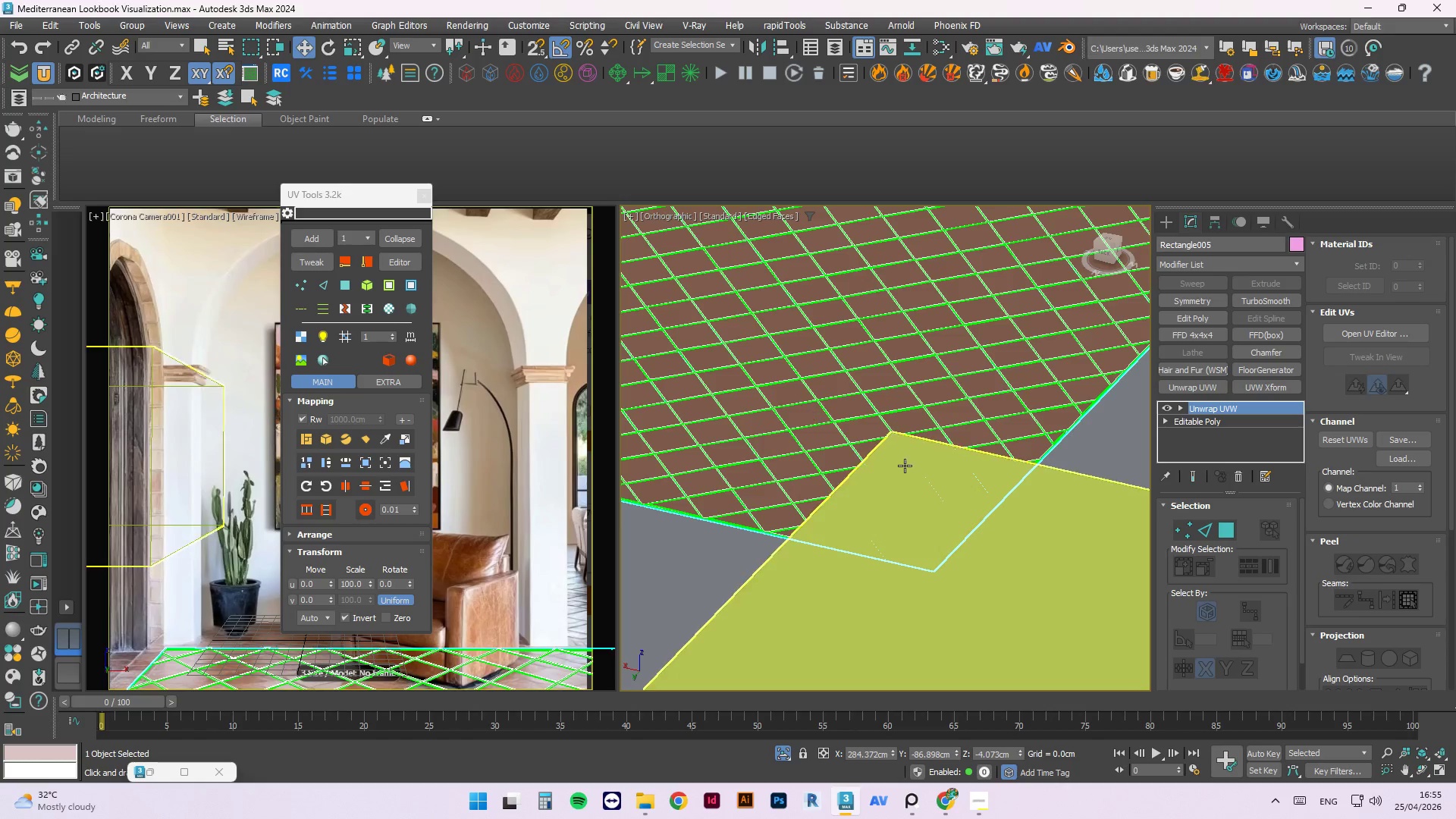 
scroll: coordinate [990, 468], scroll_direction: down, amount: 4.0
 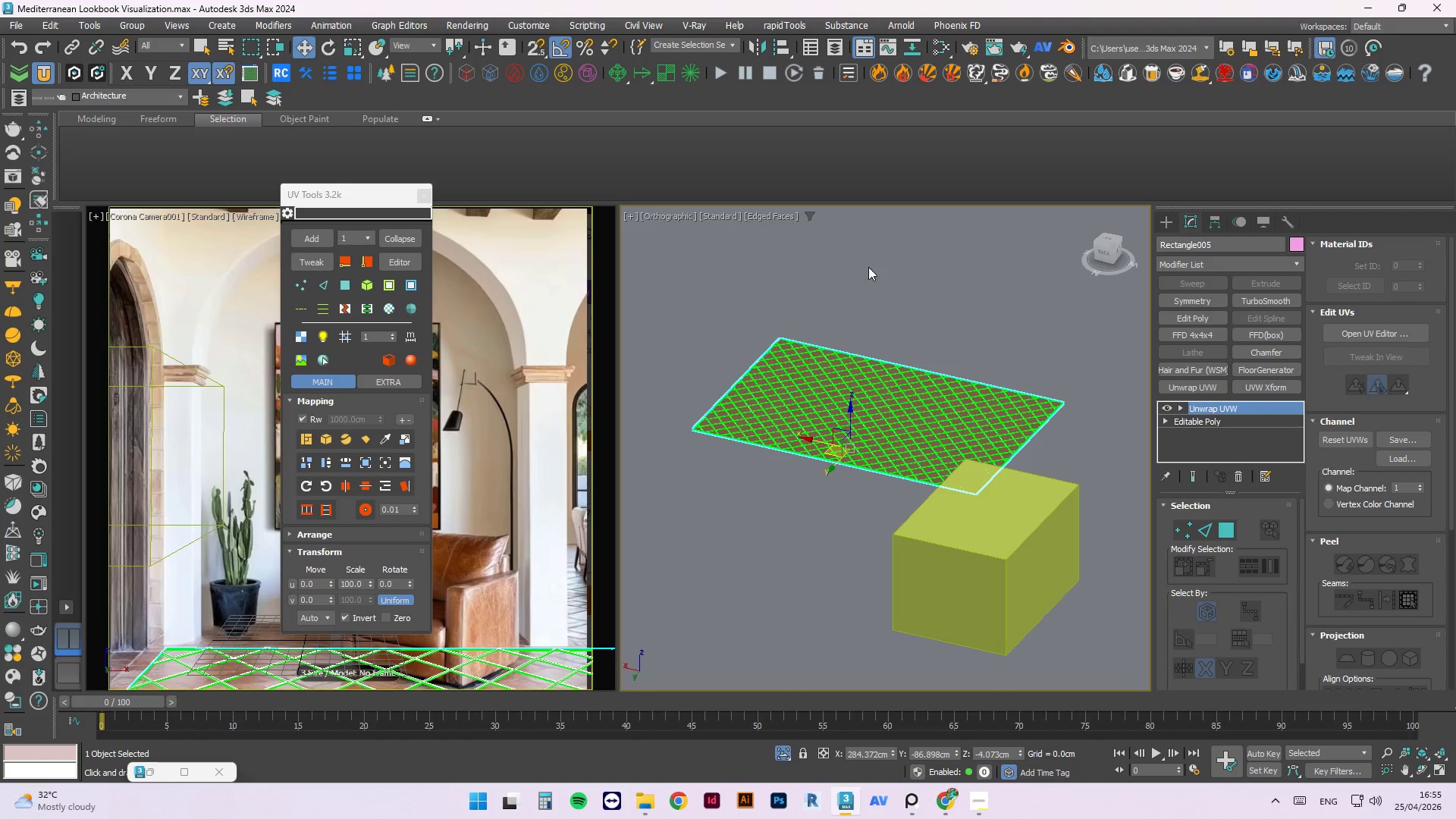 
left_click([921, 257])
 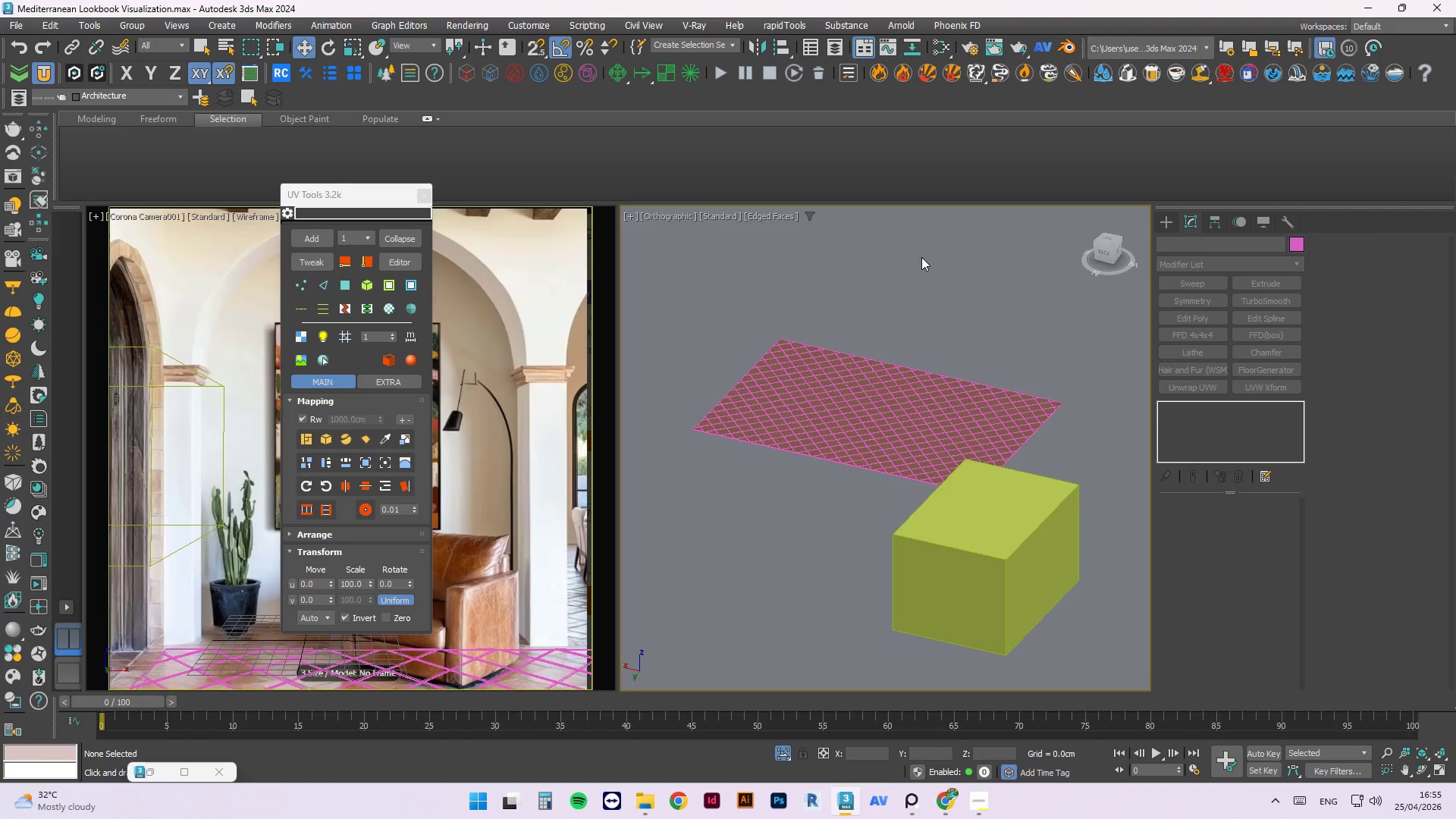 
key(F10)
 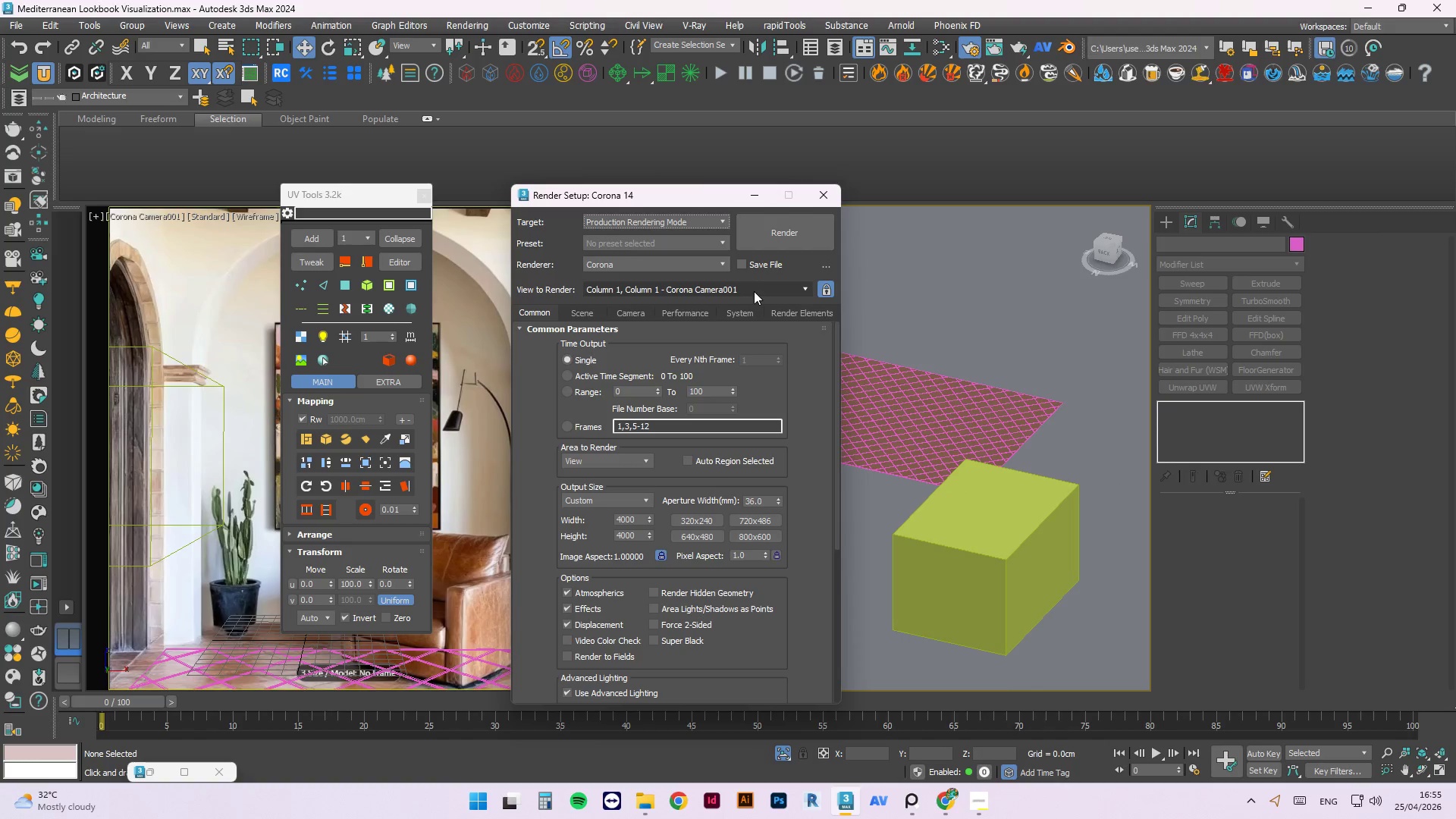 
left_click([802, 286])
 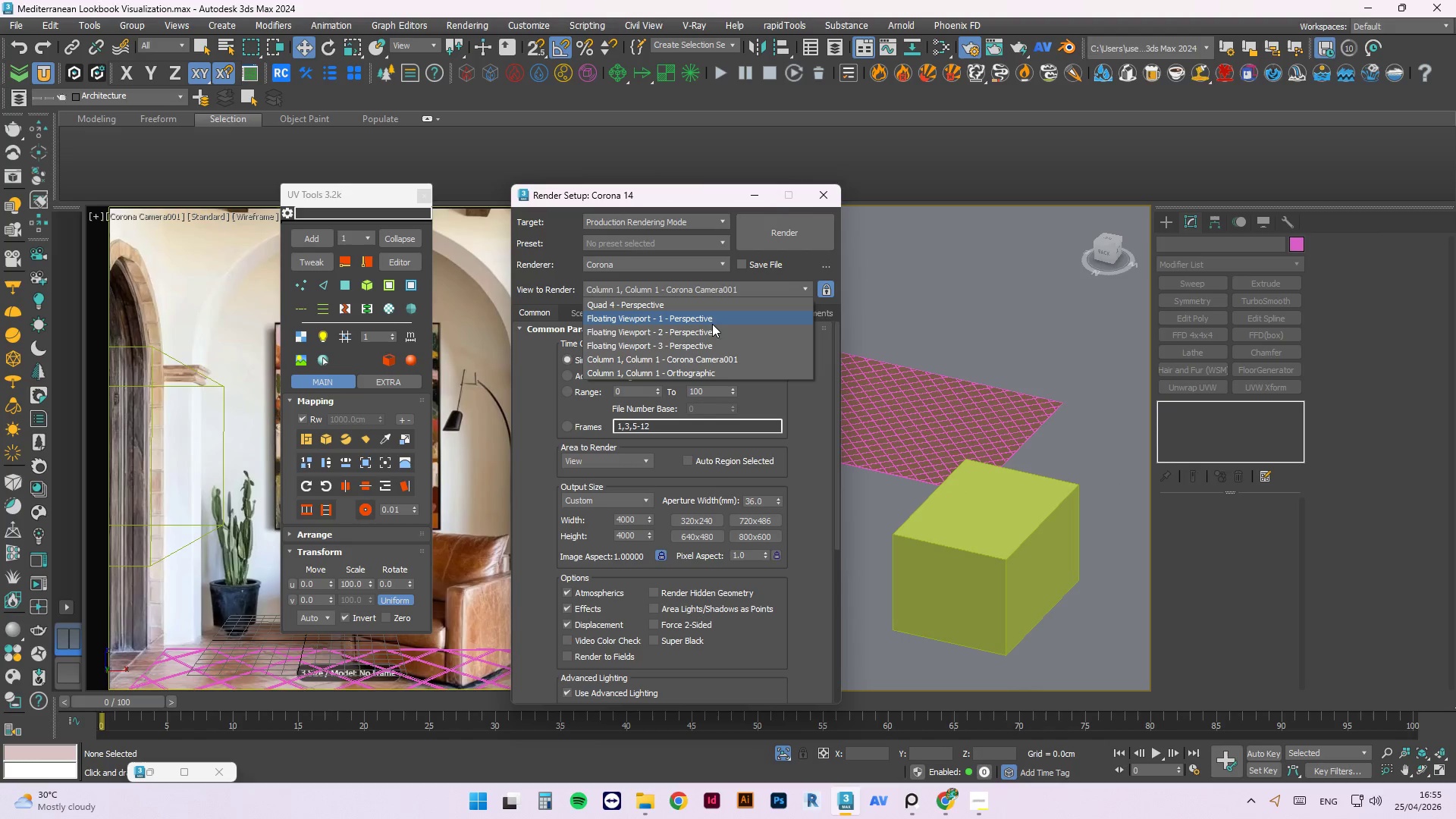 
left_click([708, 322])
 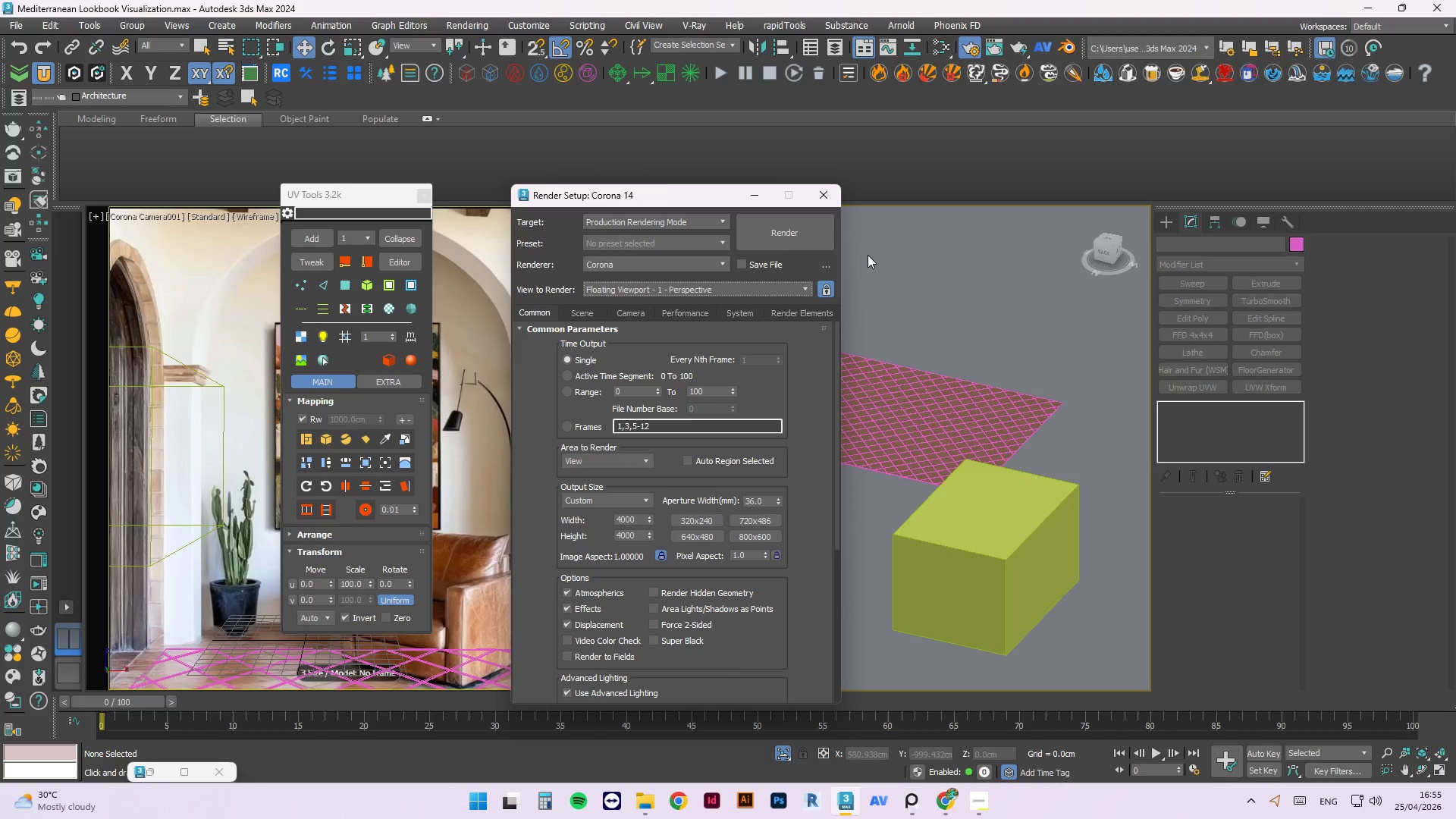 
left_click_drag(start_coordinate=[642, 190], to_coordinate=[340, 271])
 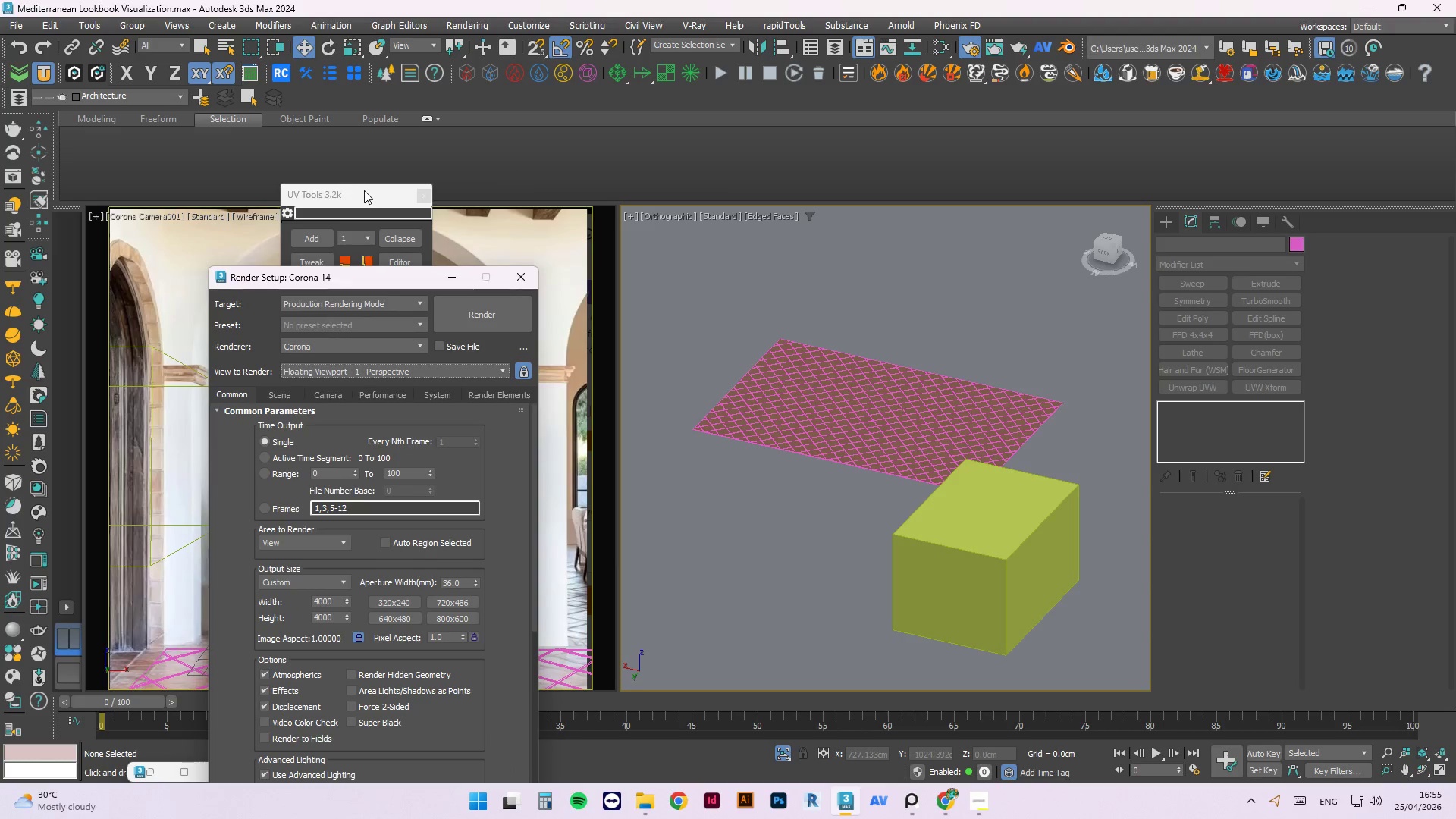 
left_click_drag(start_coordinate=[364, 190], to_coordinate=[639, 210])
 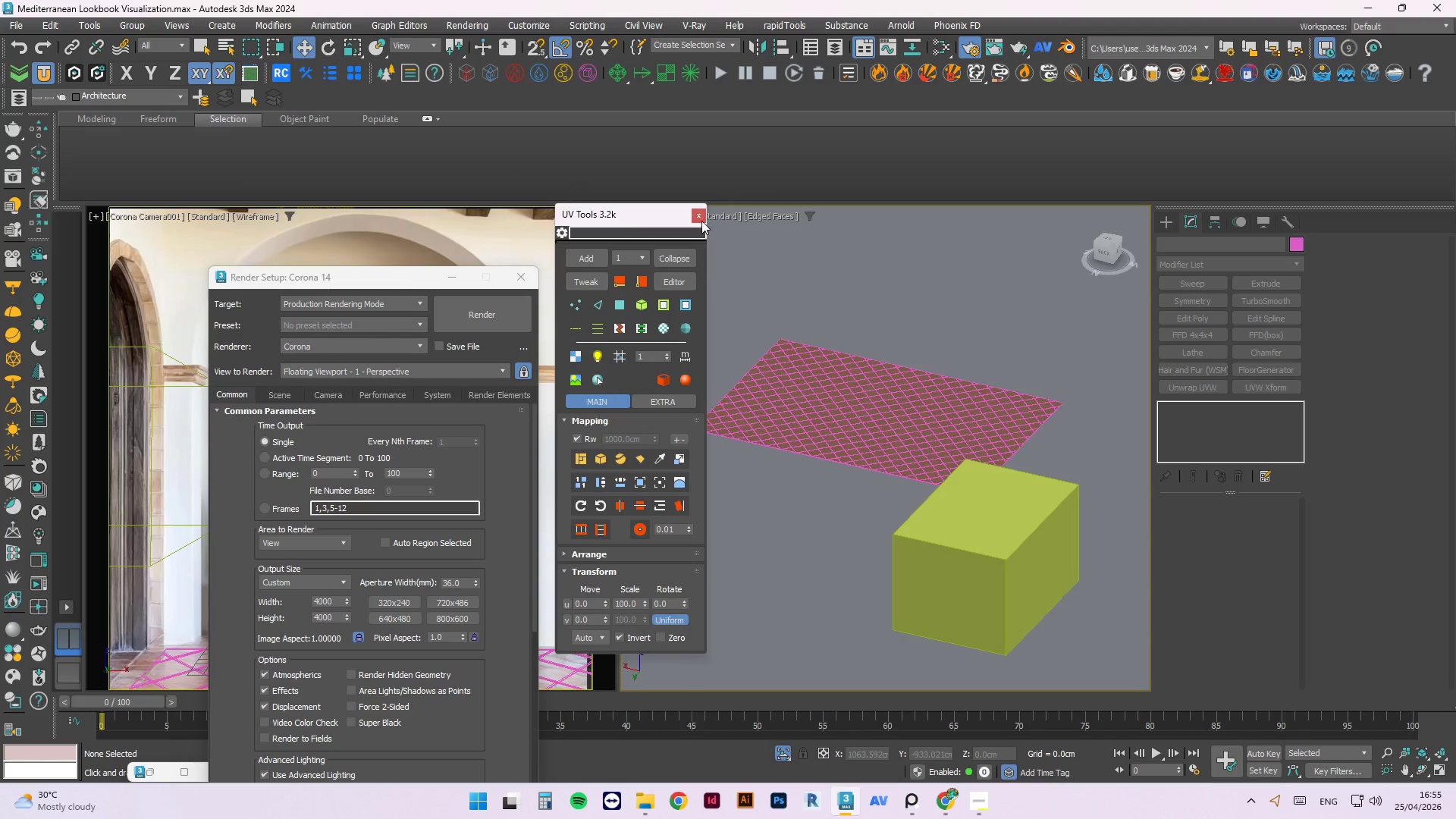 
left_click([699, 213])
 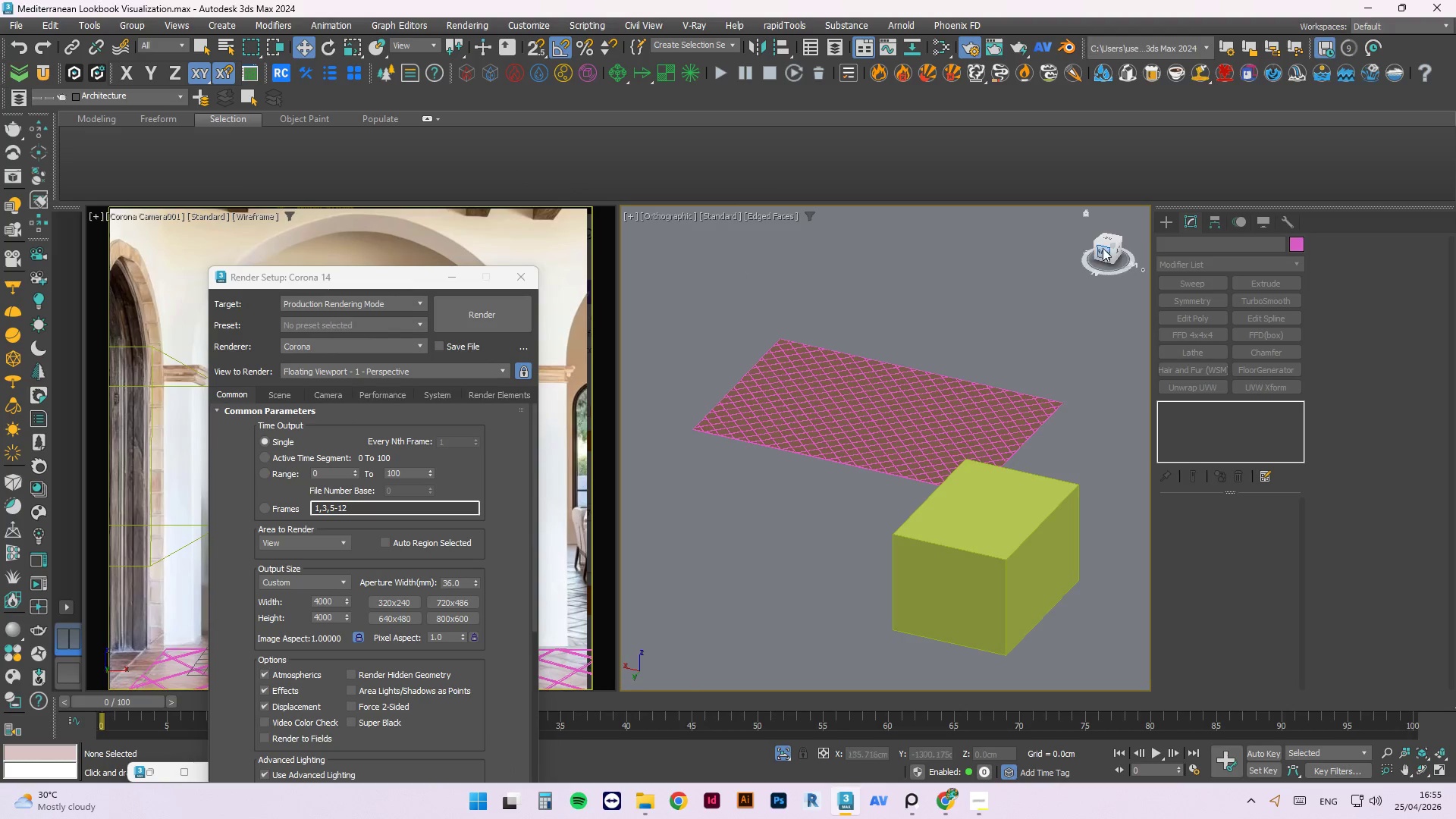 
left_click([928, 281])
 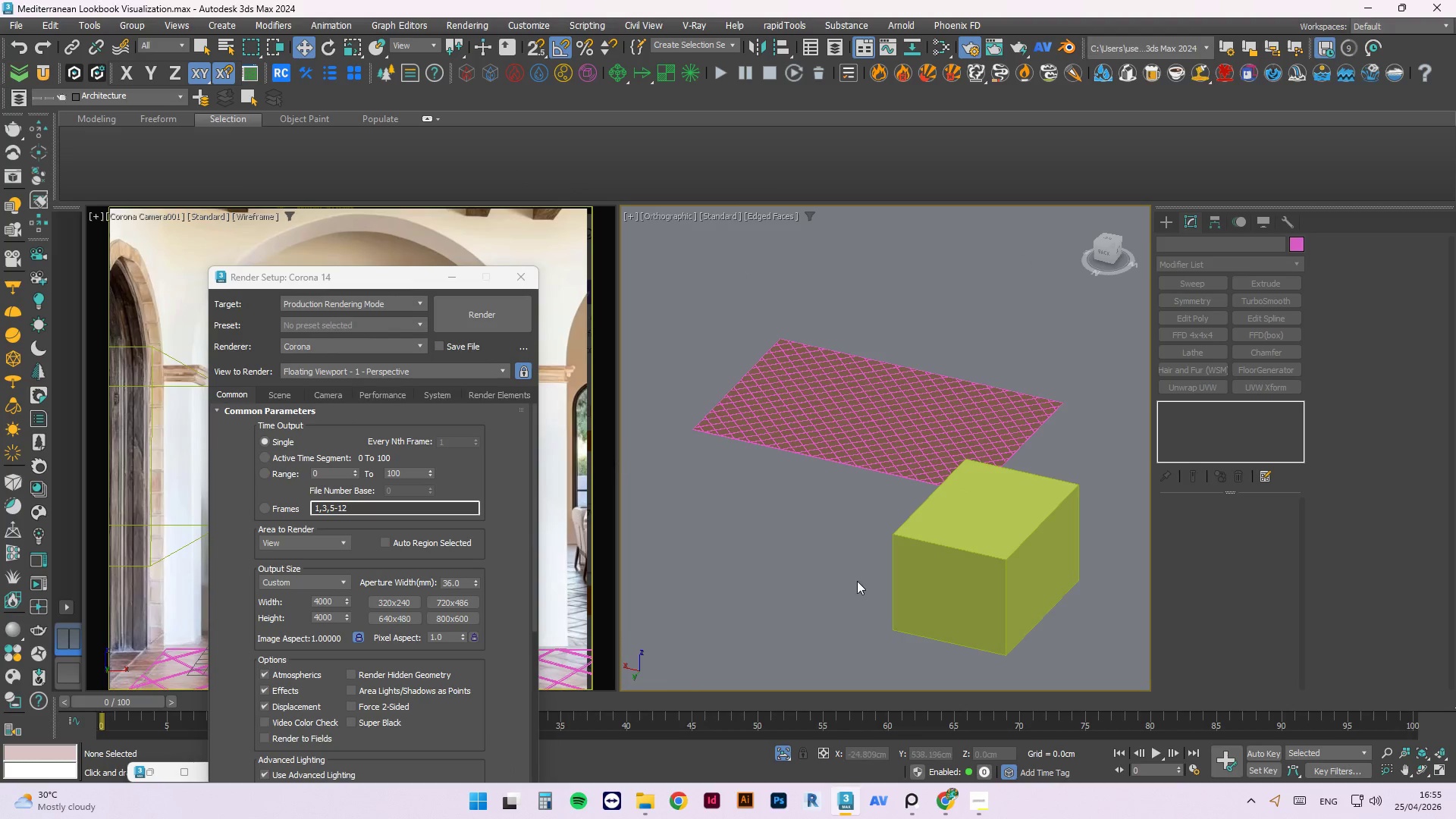 
left_click([971, 564])
 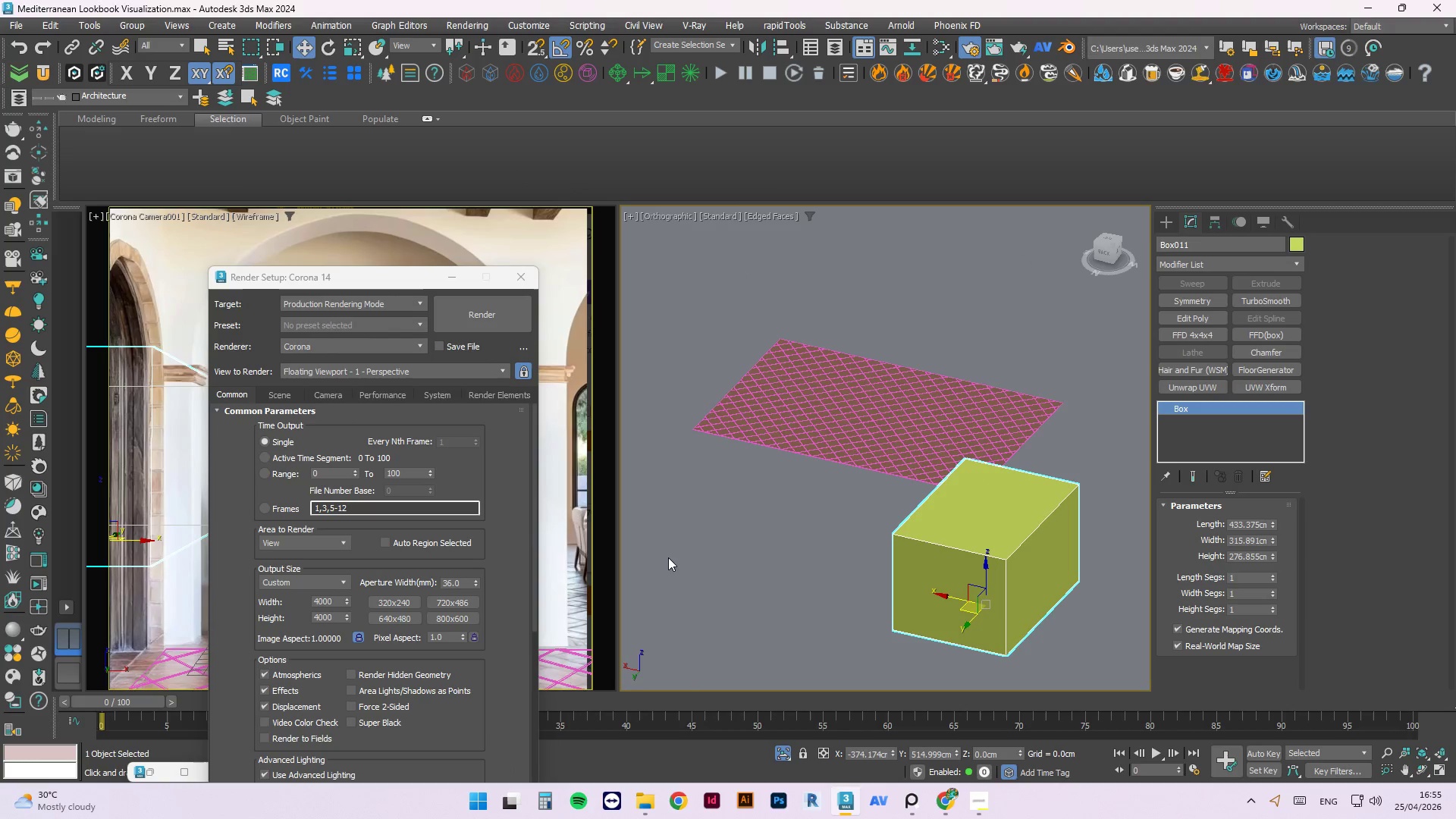 
key(M)
 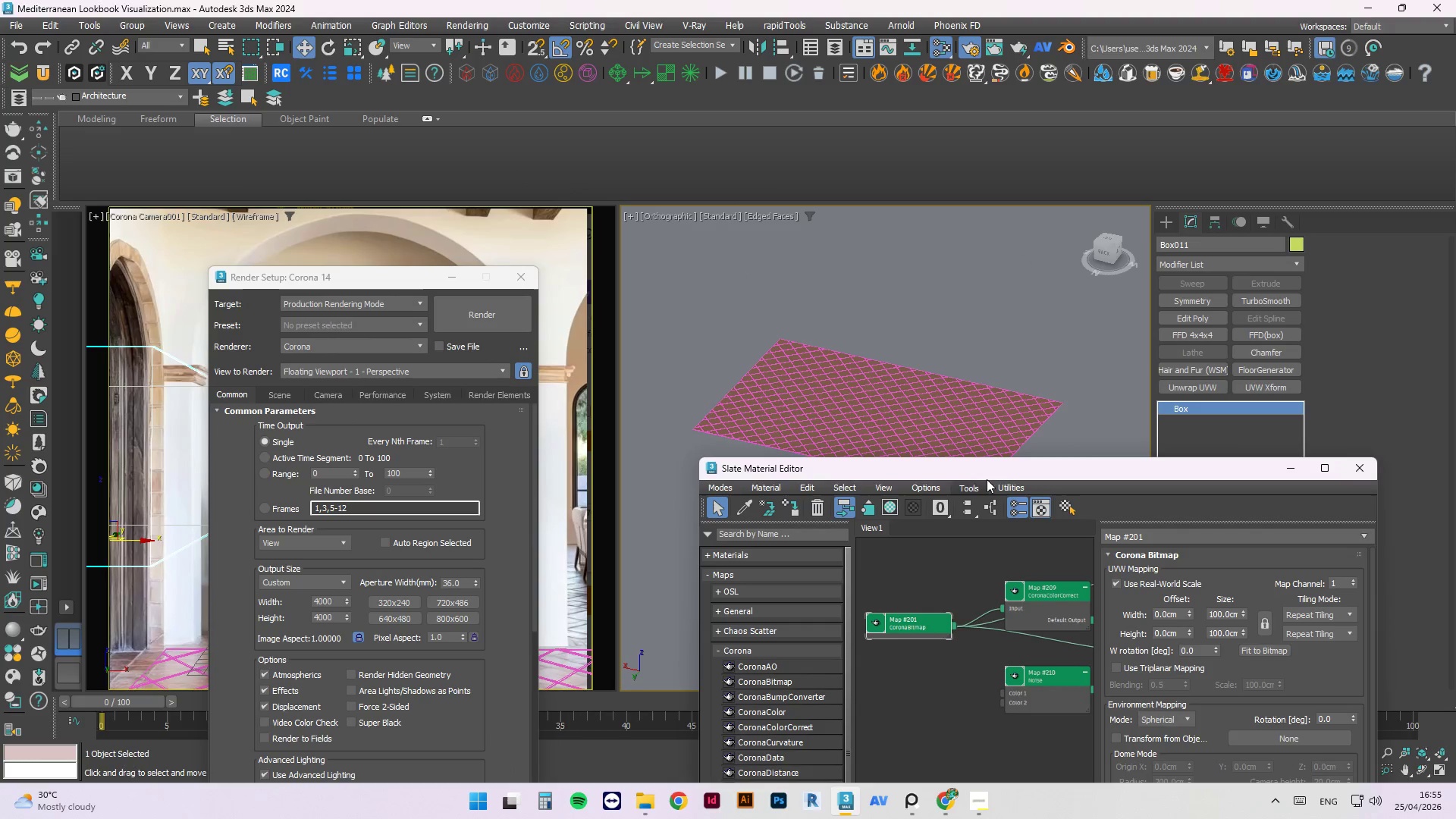 
left_click_drag(start_coordinate=[998, 469], to_coordinate=[329, 281])
 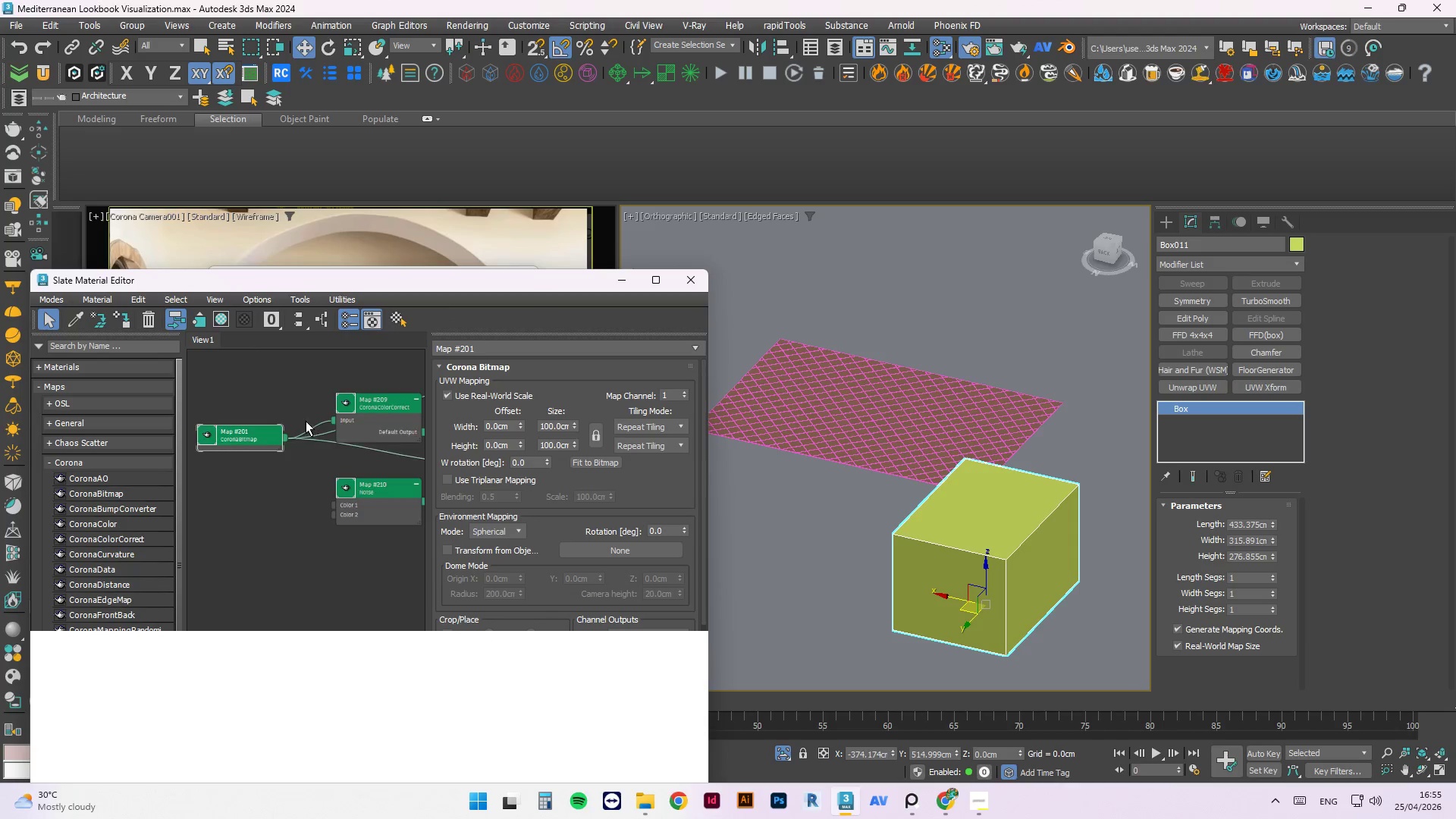 
scroll: coordinate [293, 456], scroll_direction: down, amount: 2.0
 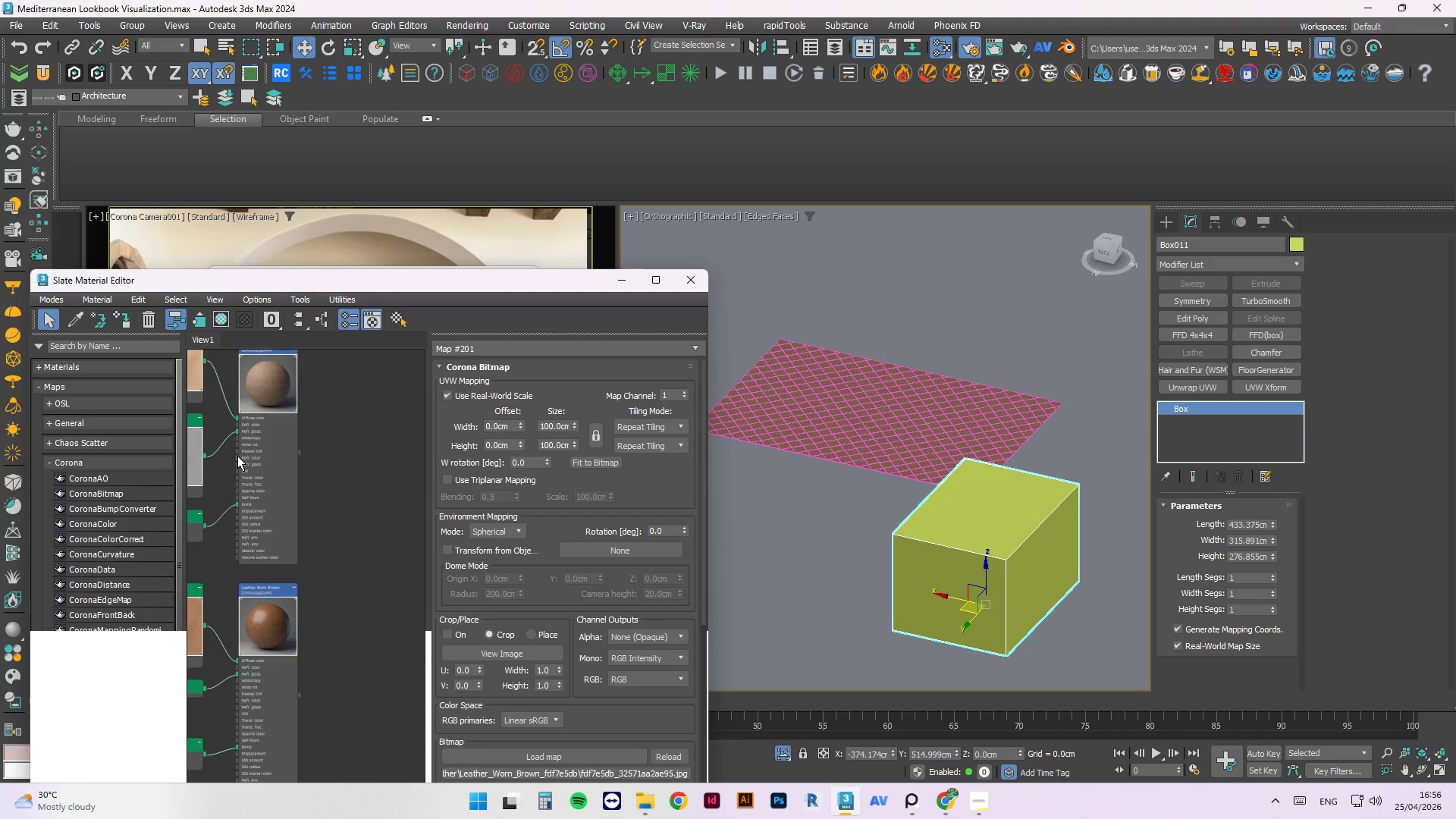 
wait(16.81)
 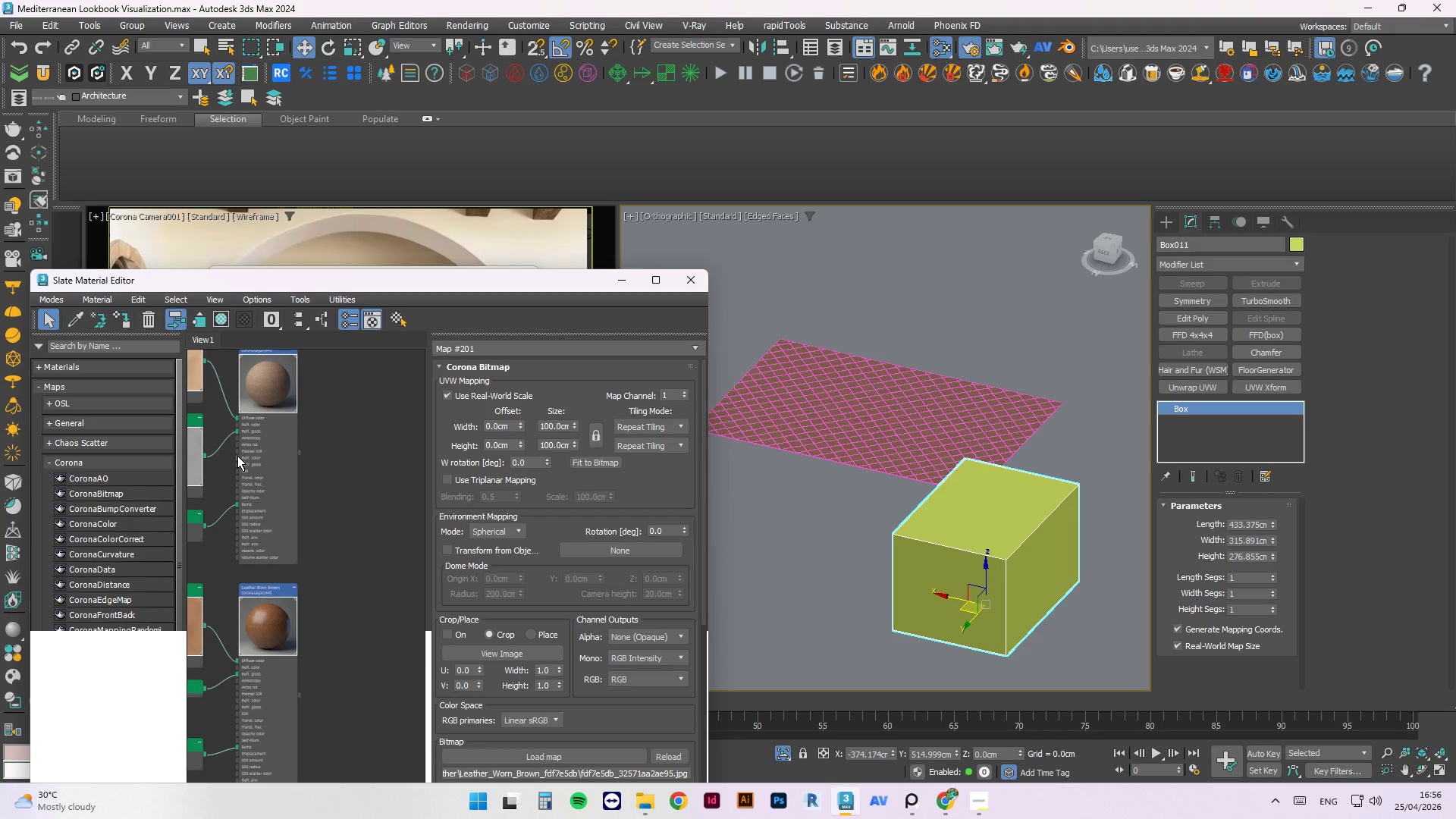 
left_click([74, 314])
 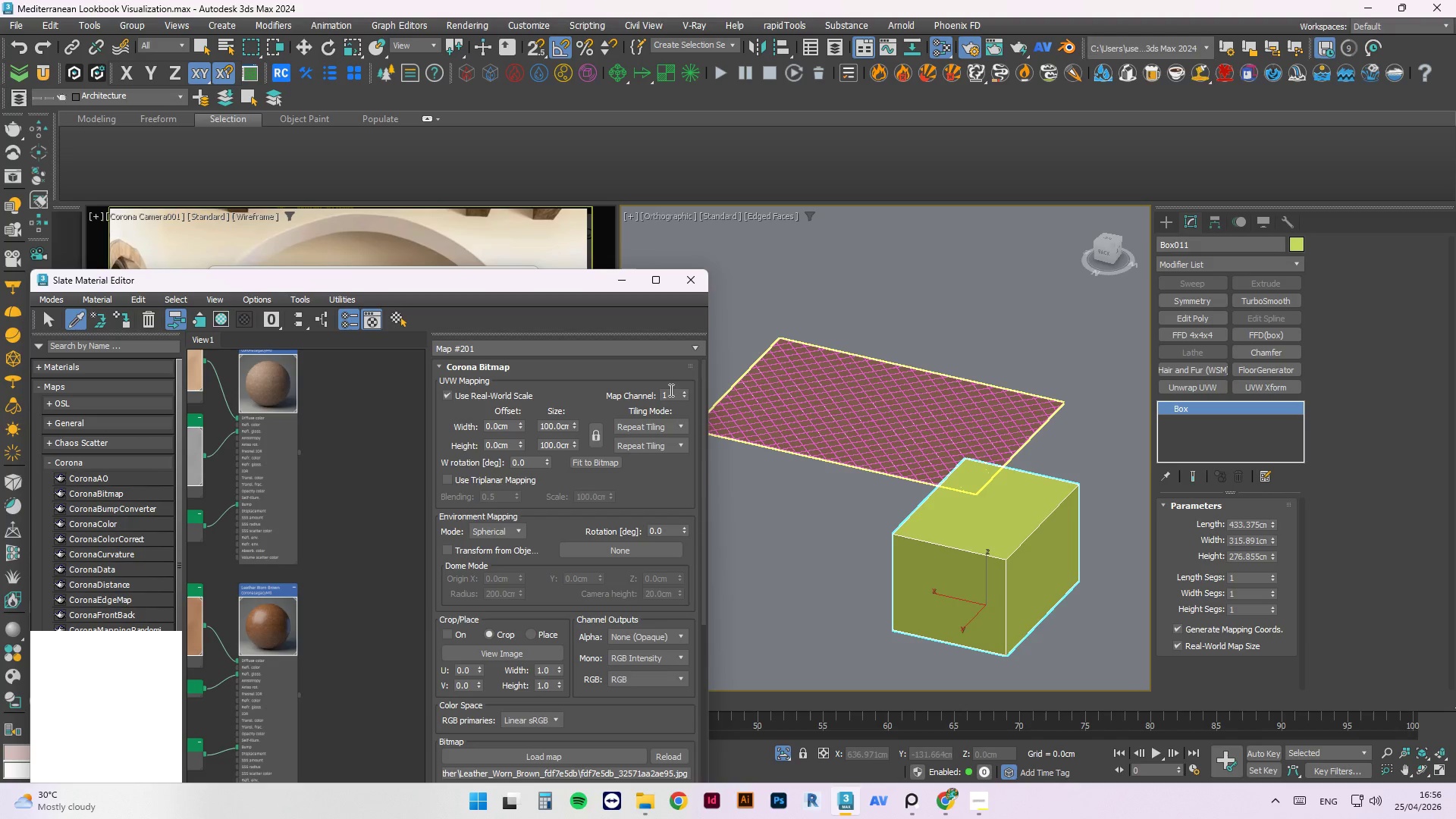 
key(Escape)
 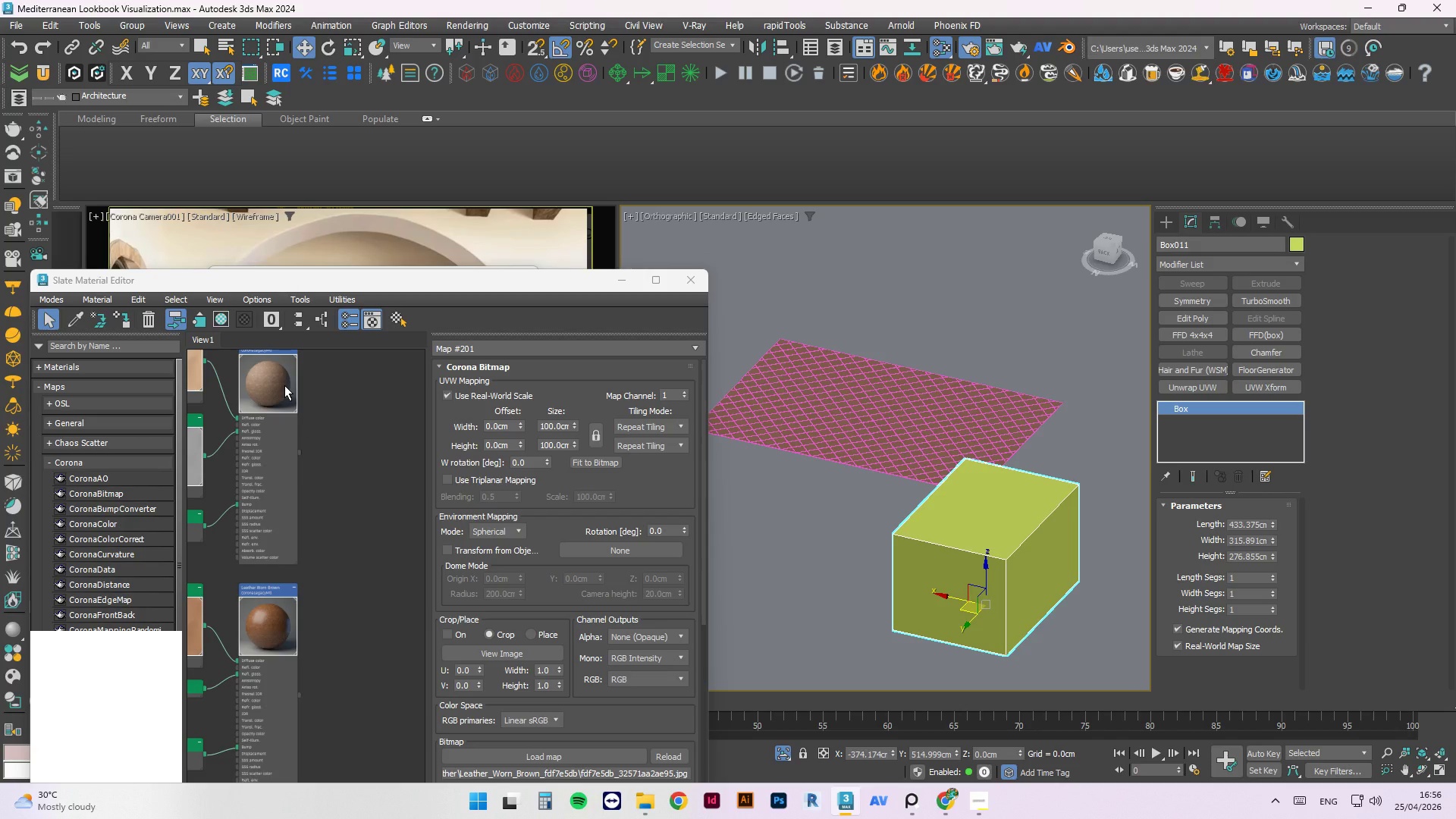 
wait(12.08)
 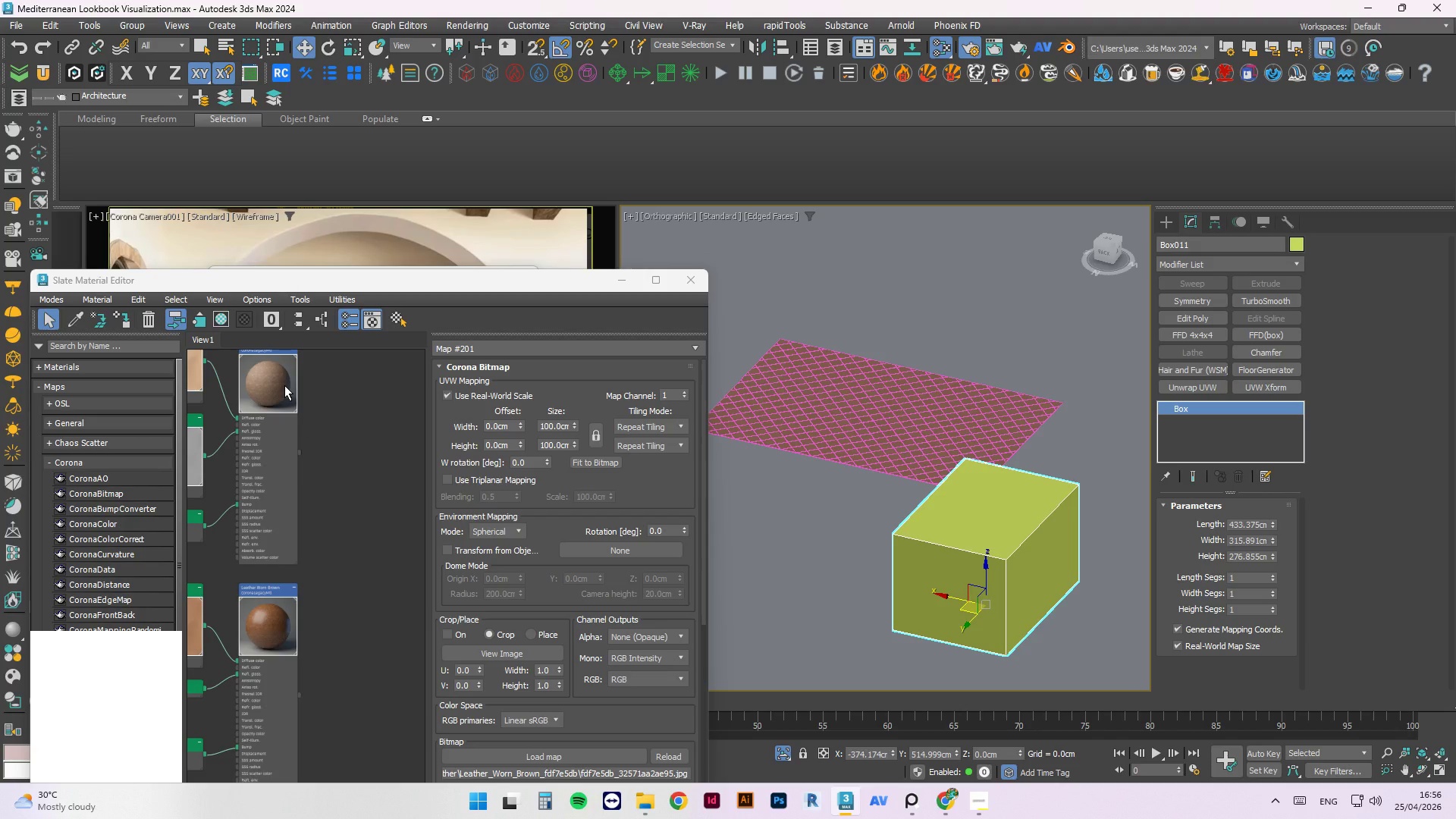 
right_click([267, 375])
 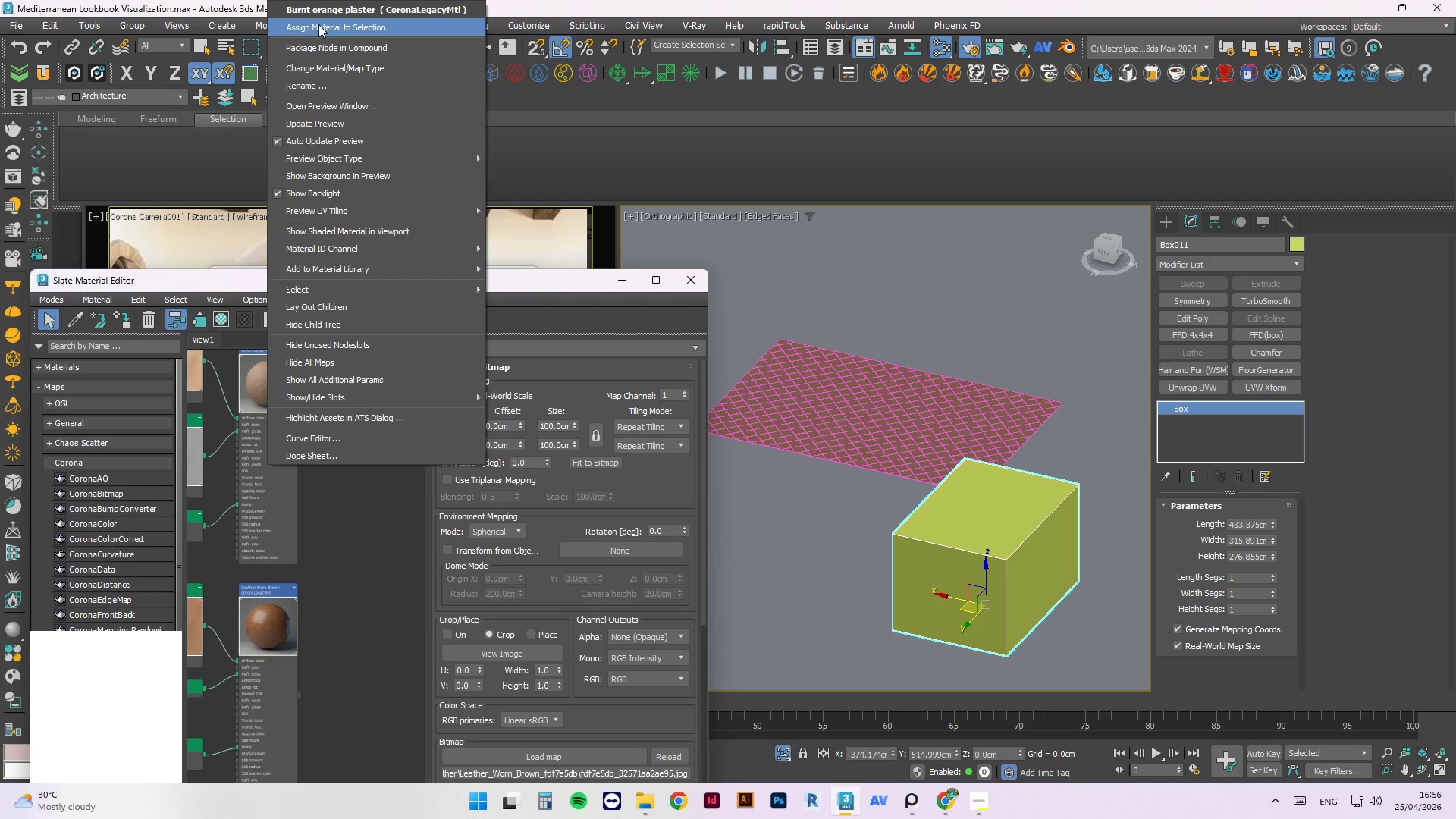 
left_click([318, 24])
 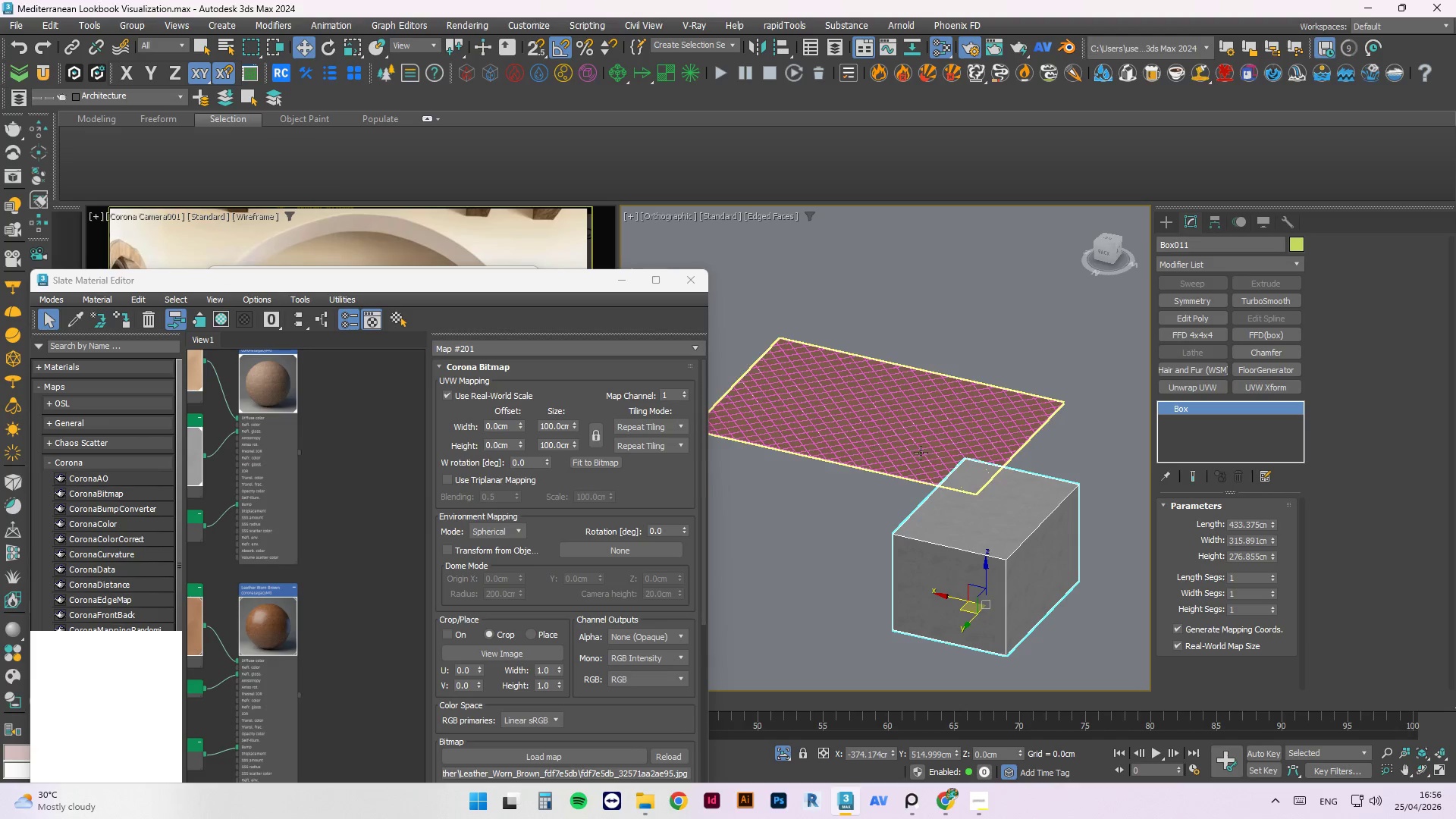 
scroll: coordinate [965, 513], scroll_direction: up, amount: 9.0
 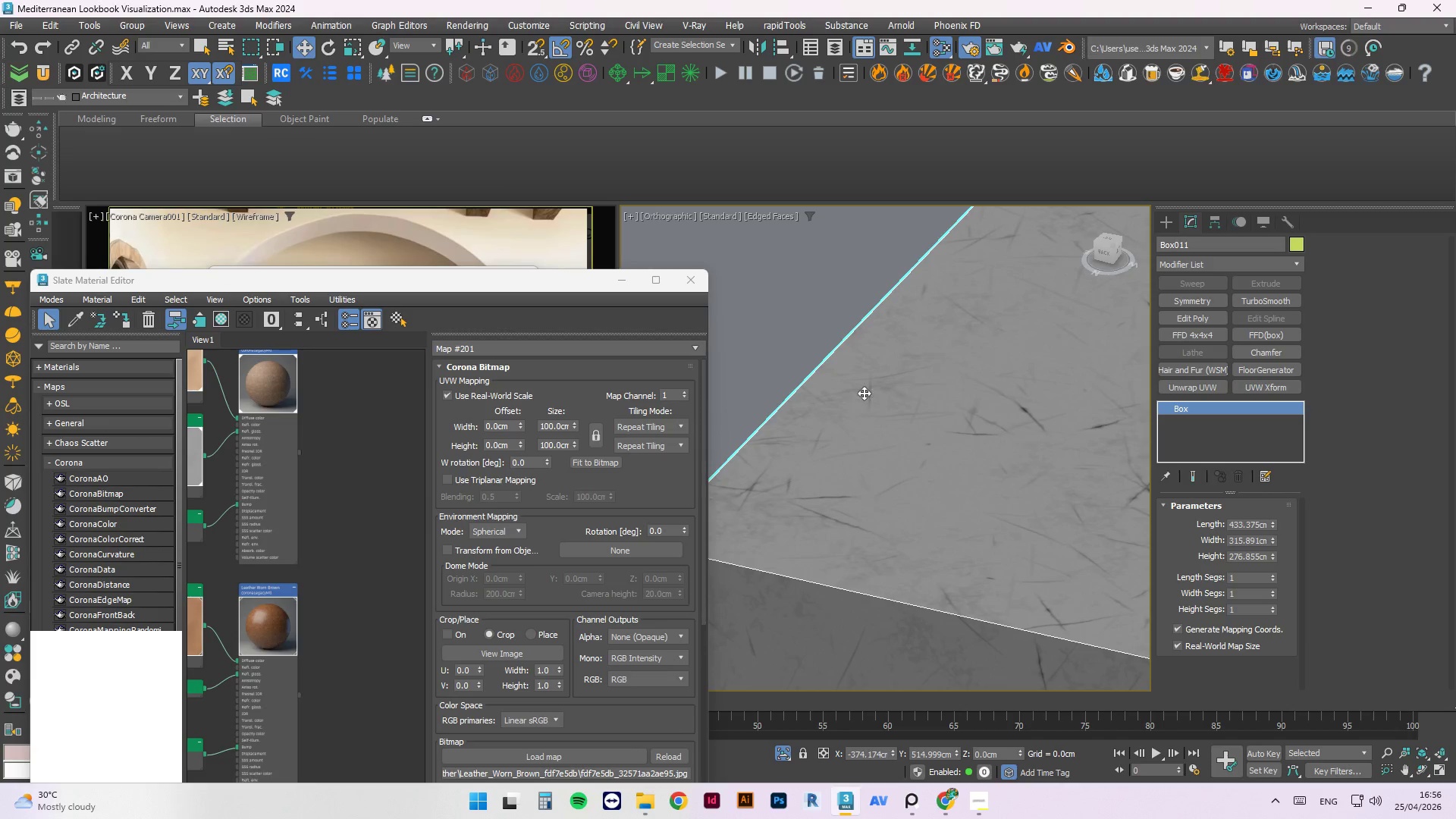 
scroll: coordinate [839, 426], scroll_direction: down, amount: 2.0
 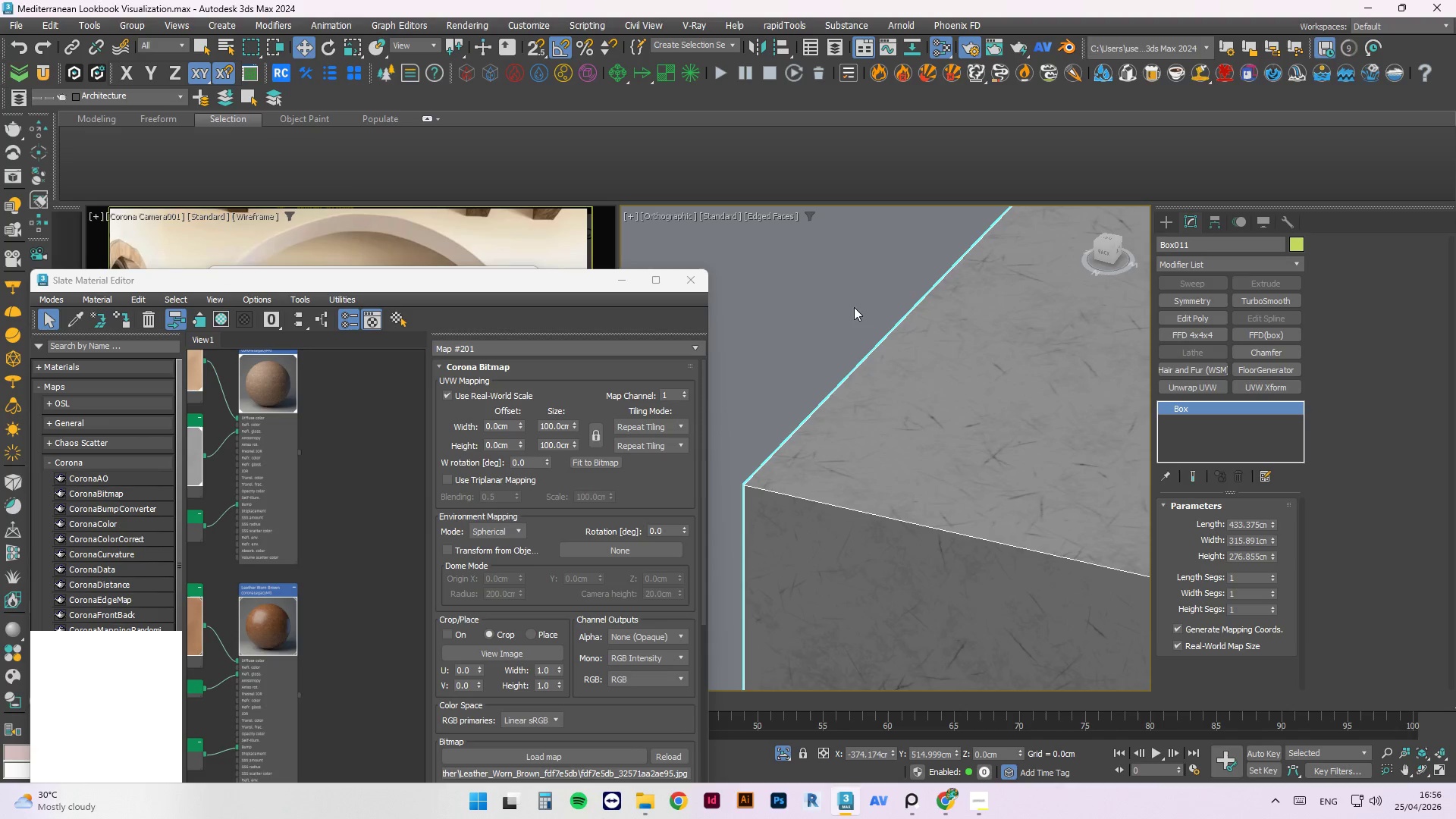 
left_click([956, 375])
 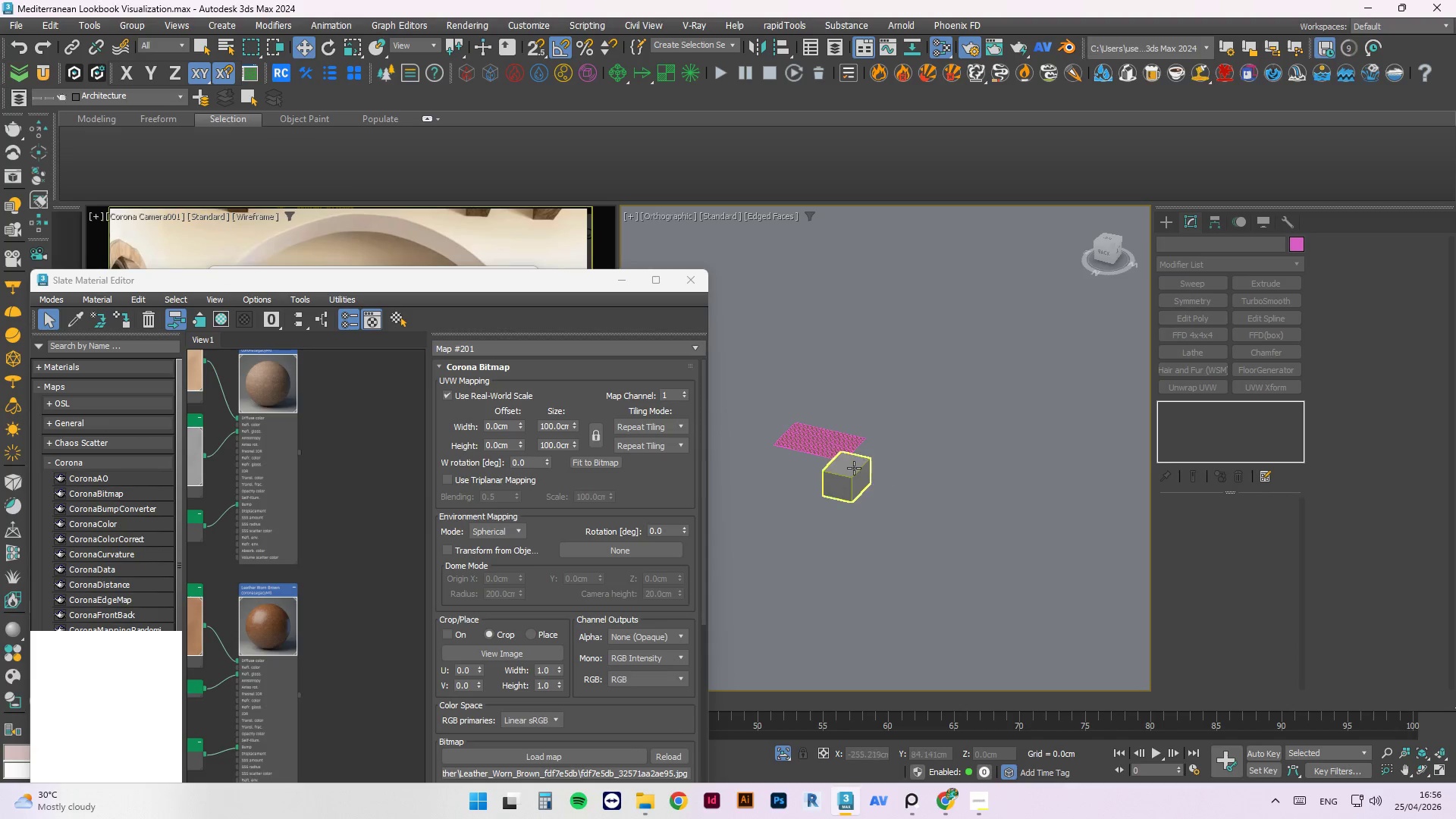 
scroll: coordinate [830, 491], scroll_direction: down, amount: 11.0
 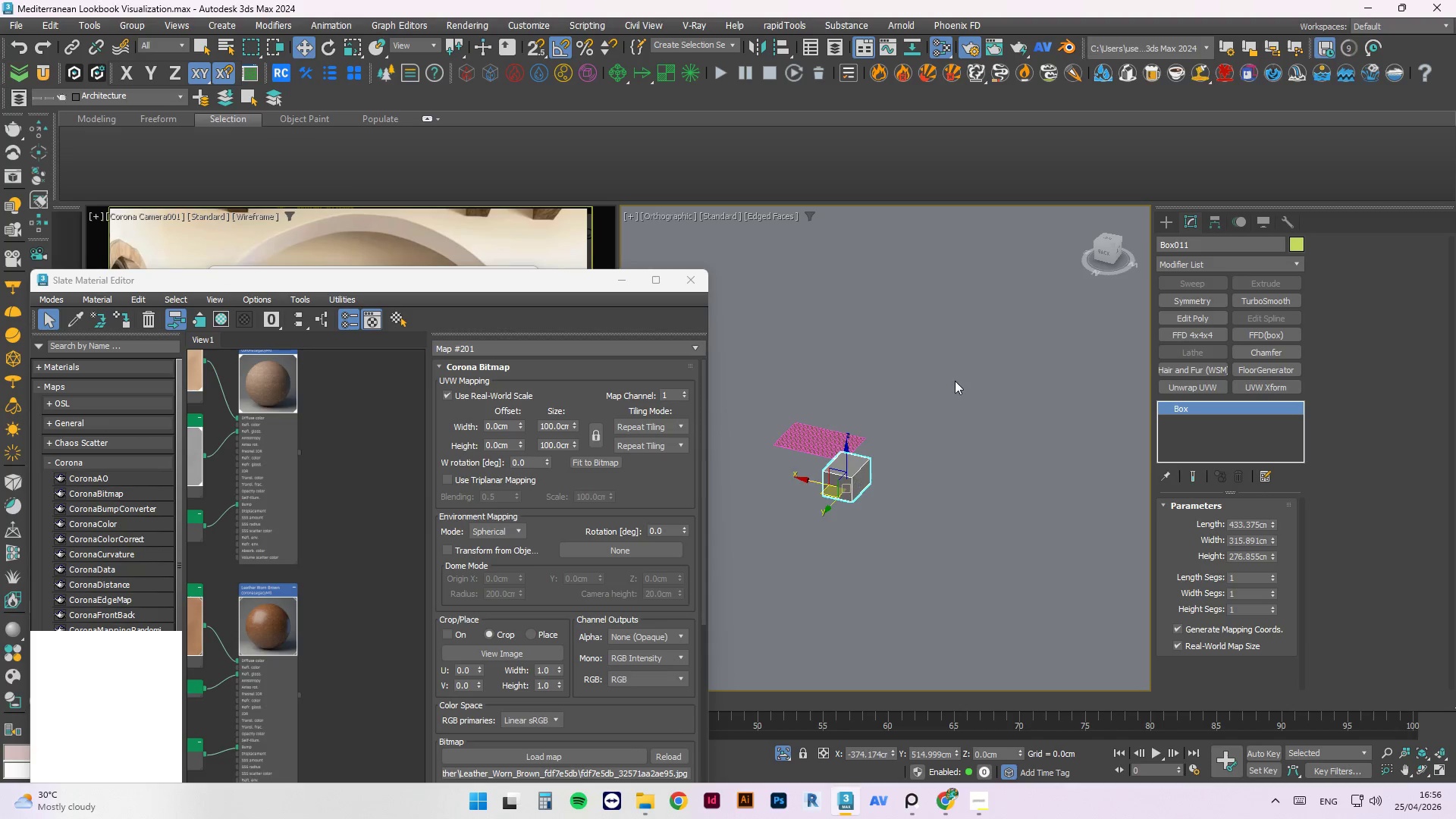 
left_click([854, 468])
 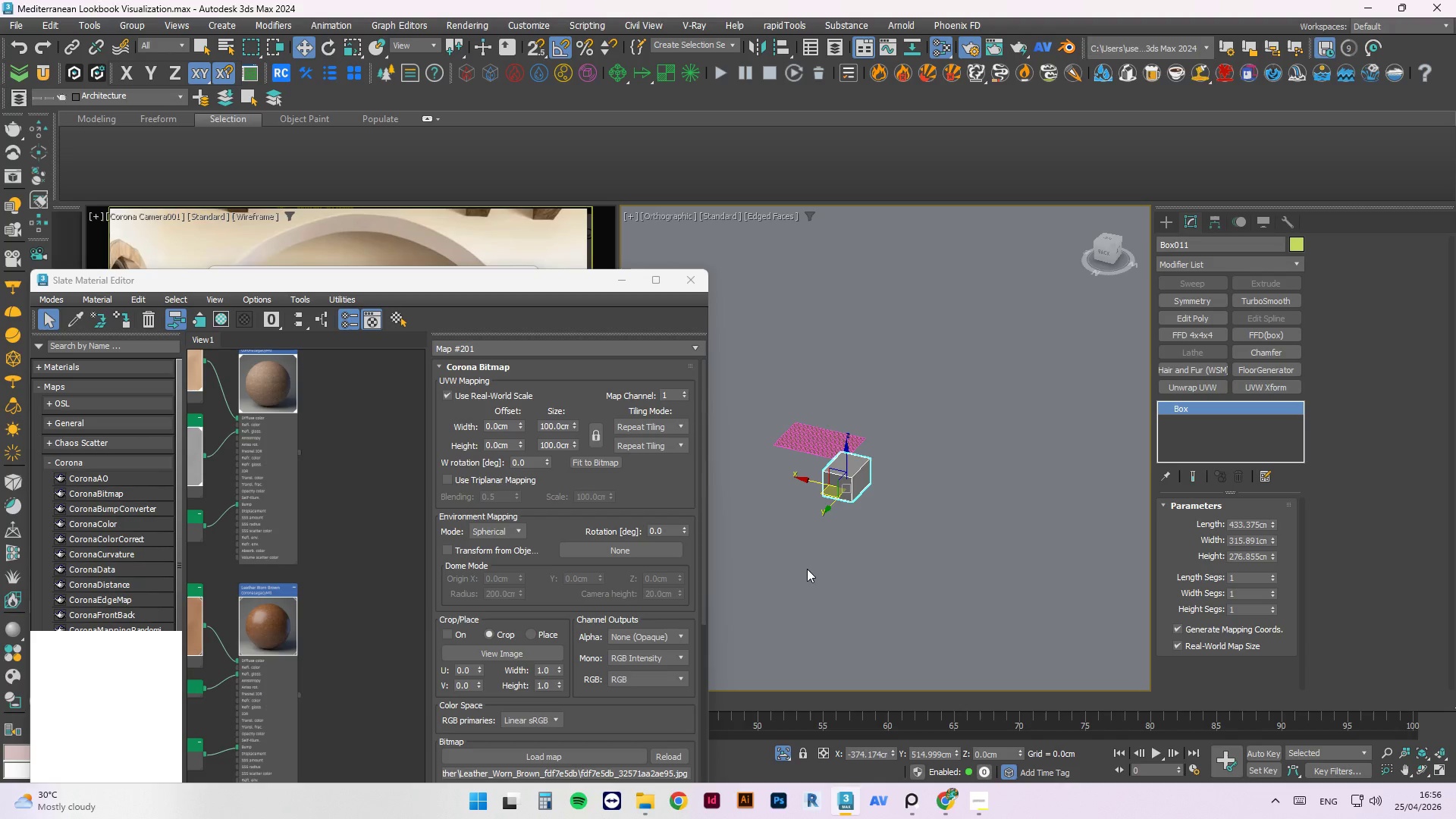 
key(Delete)
 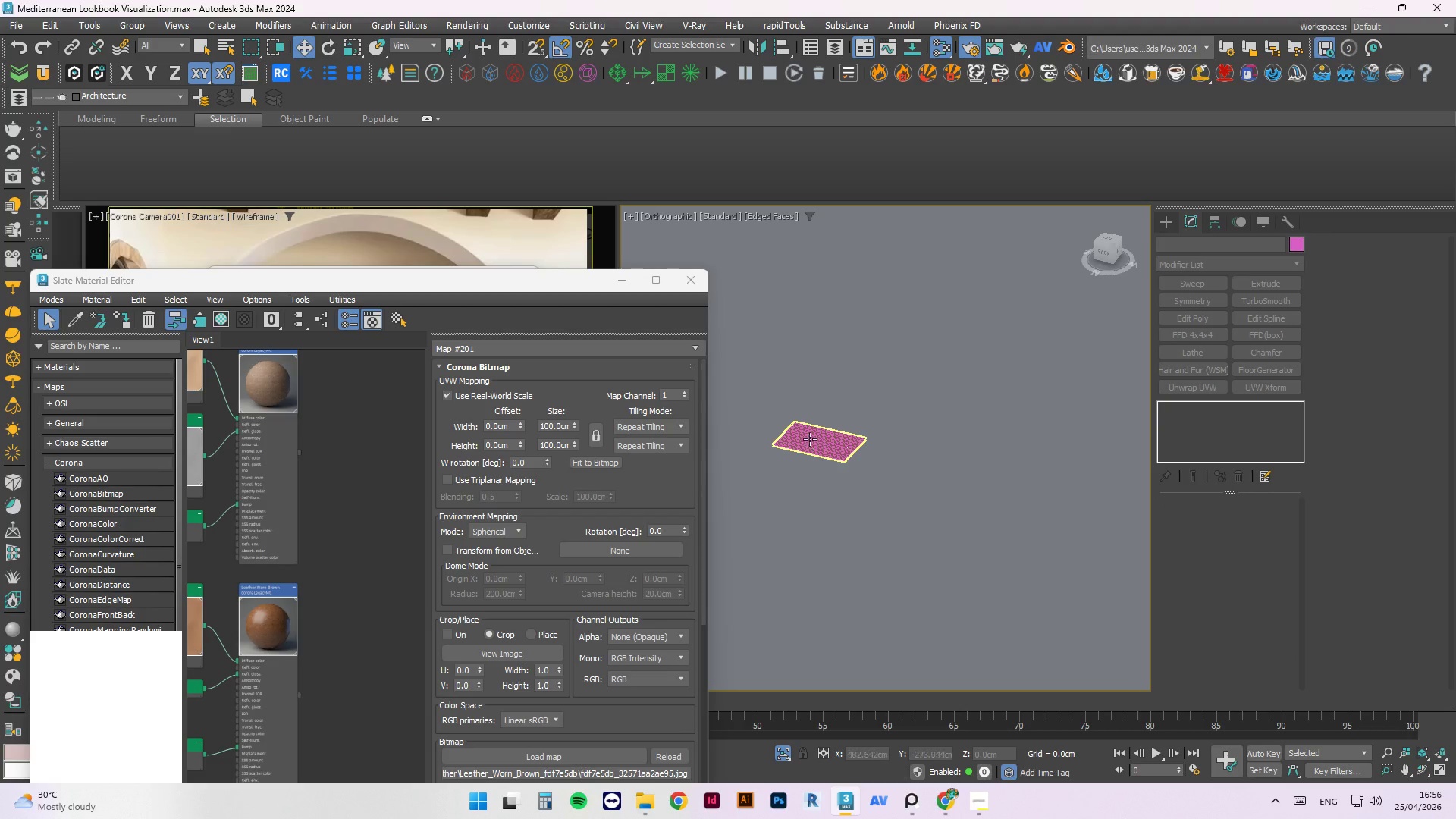 
scroll: coordinate [878, 585], scroll_direction: up, amount: 14.0
 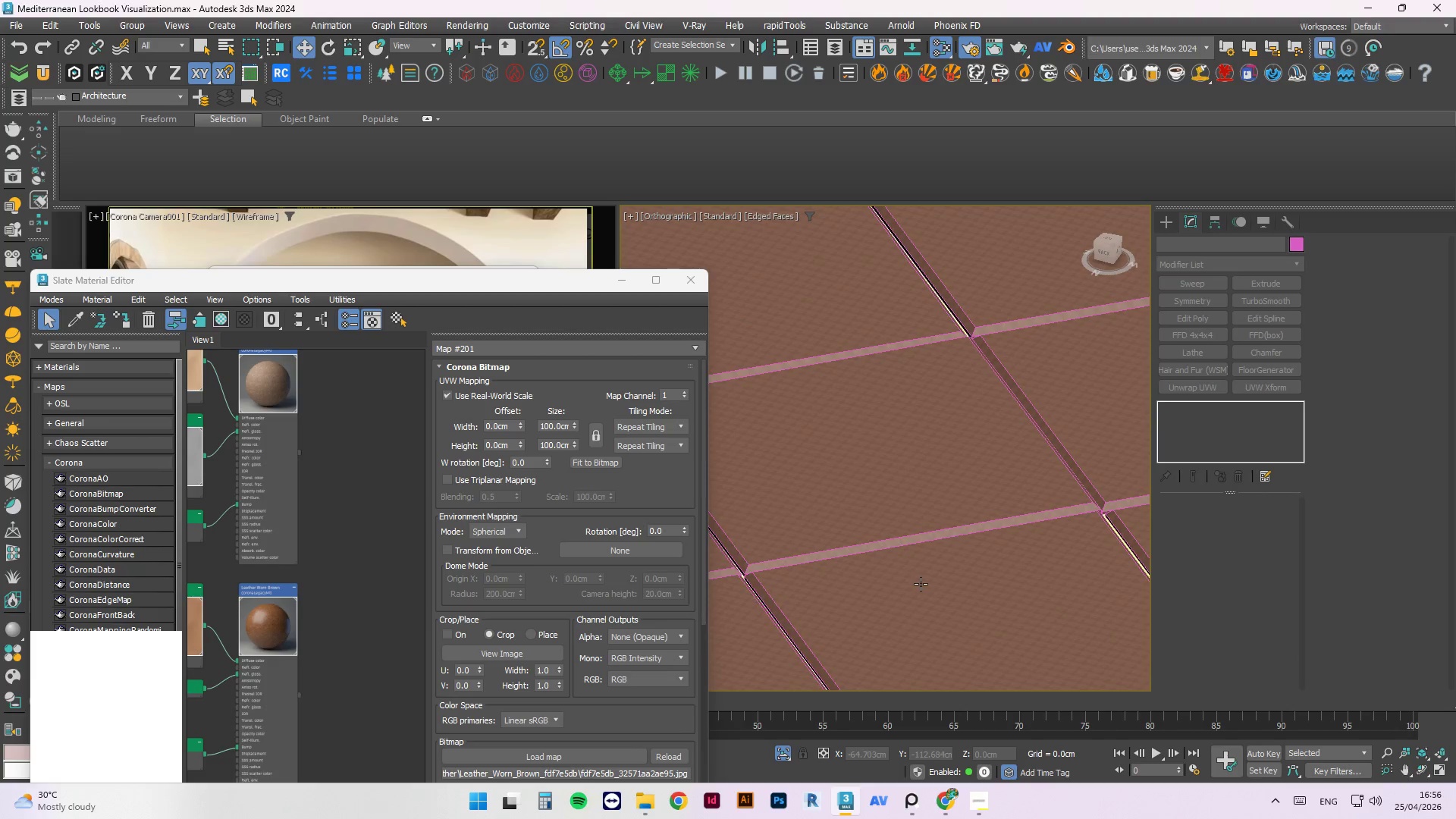 
left_click([921, 584])
 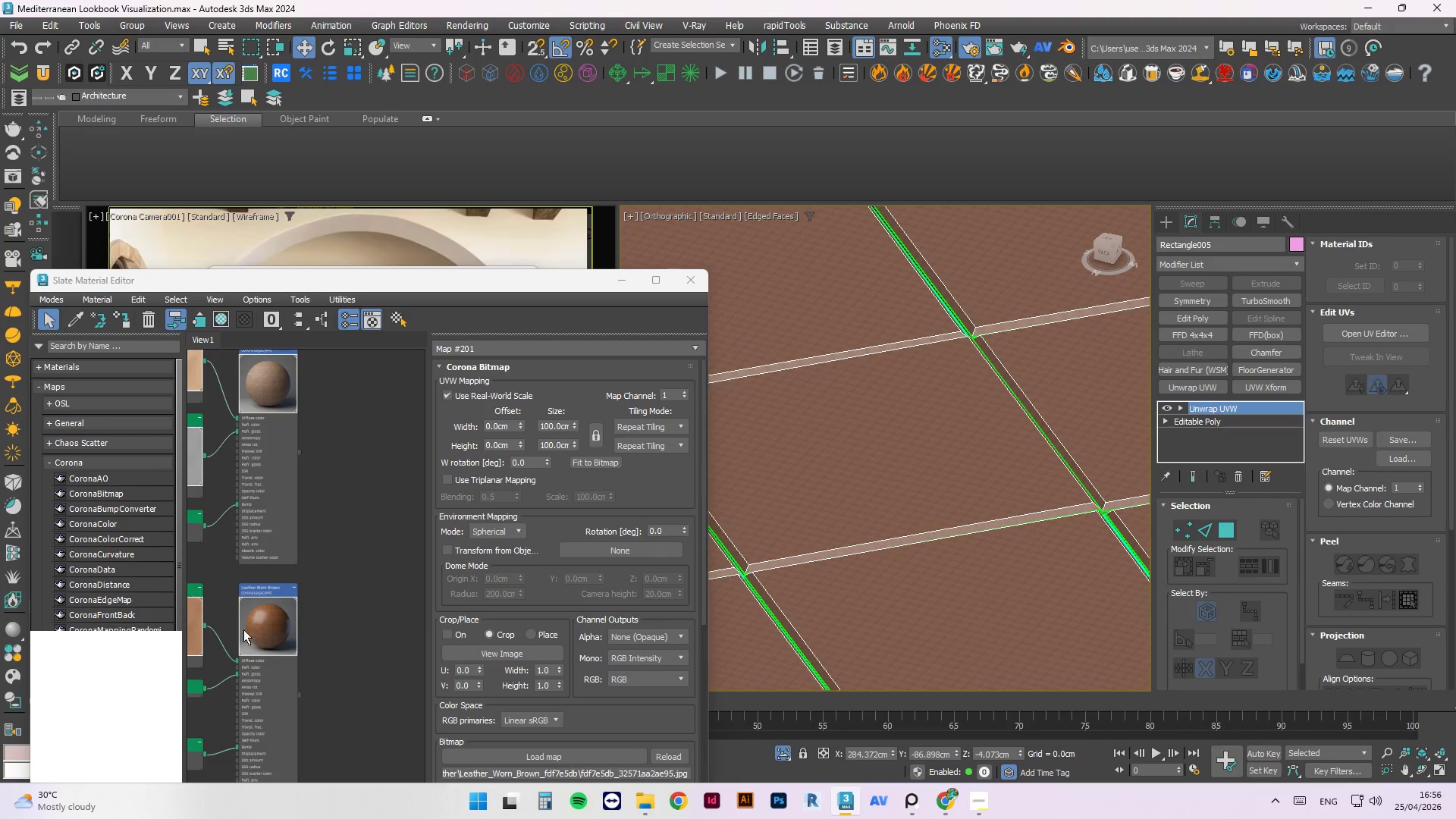 
left_click([256, 622])
 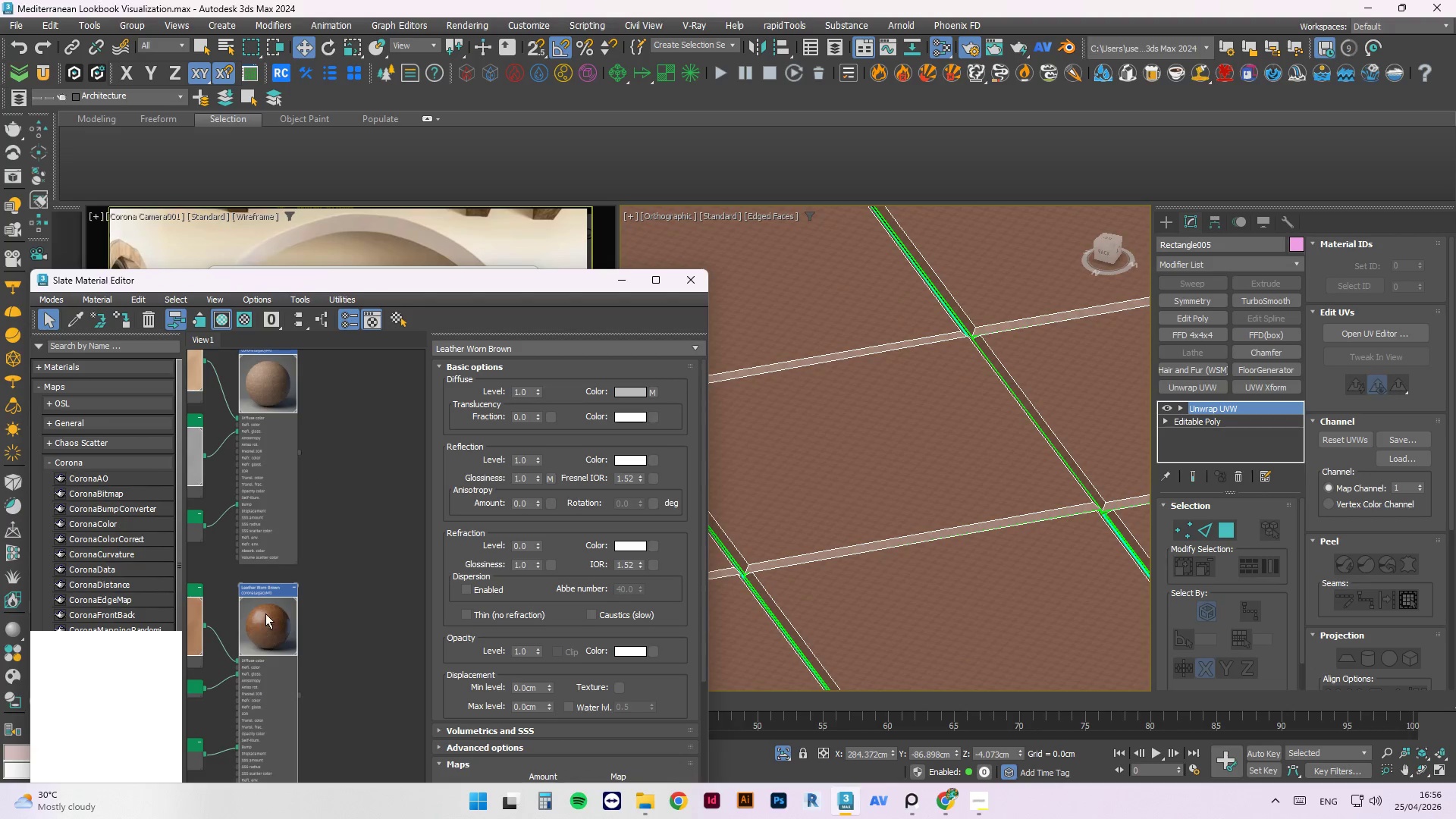 
scroll: coordinate [312, 568], scroll_direction: down, amount: 4.0
 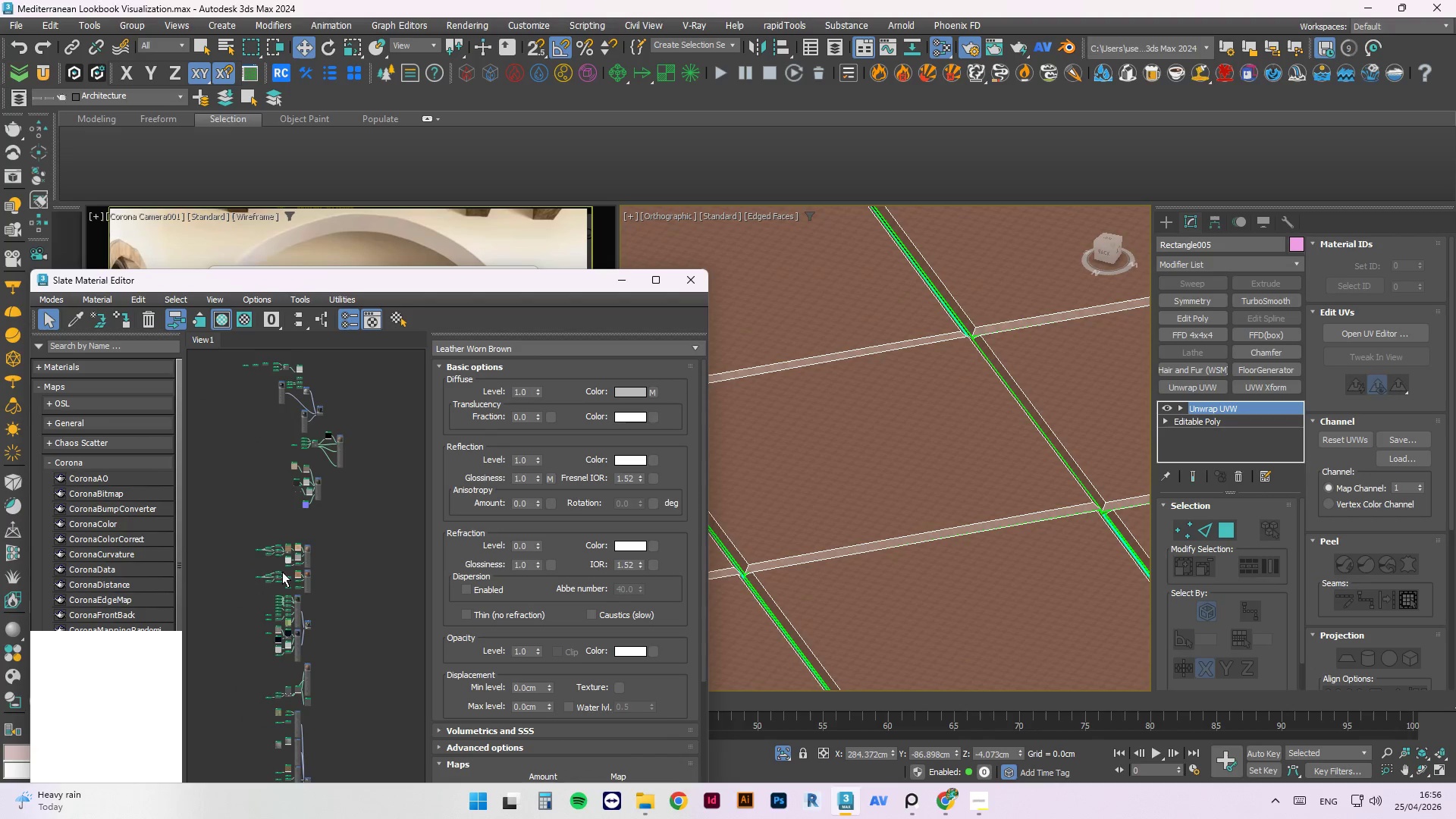 
scroll: coordinate [290, 576], scroll_direction: up, amount: 3.0
 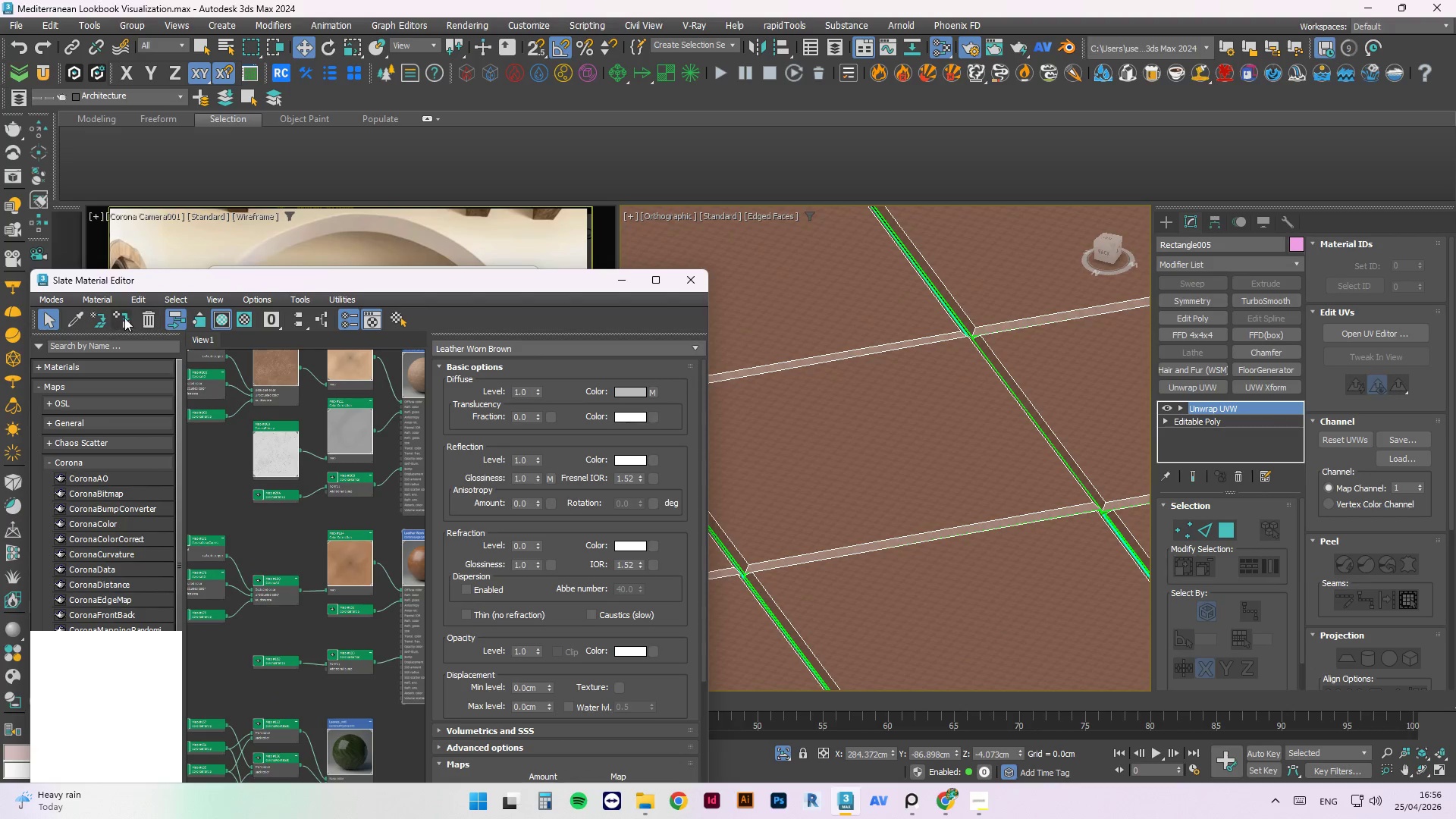 
left_click([74, 319])
 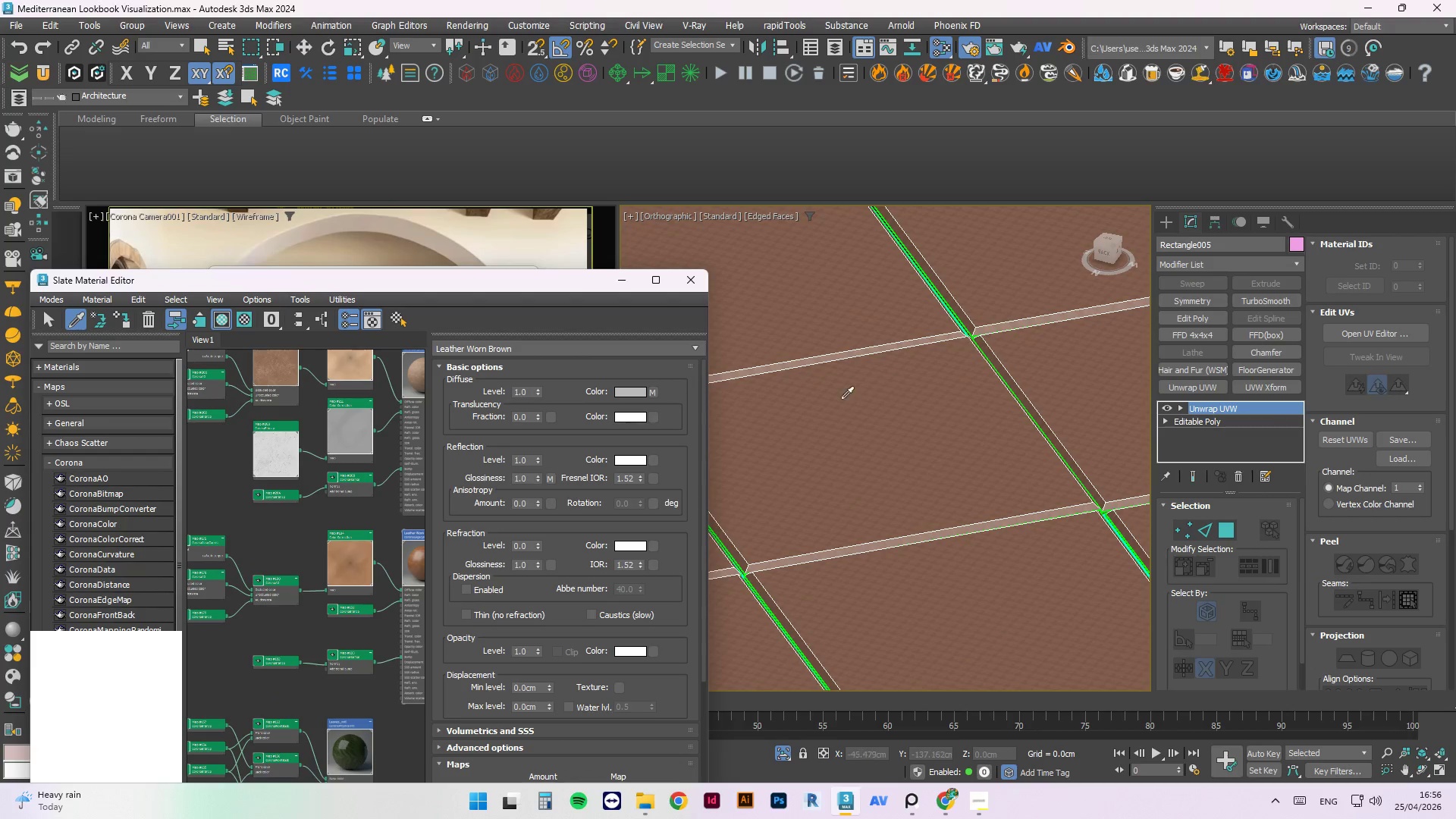 
left_click([864, 399])
 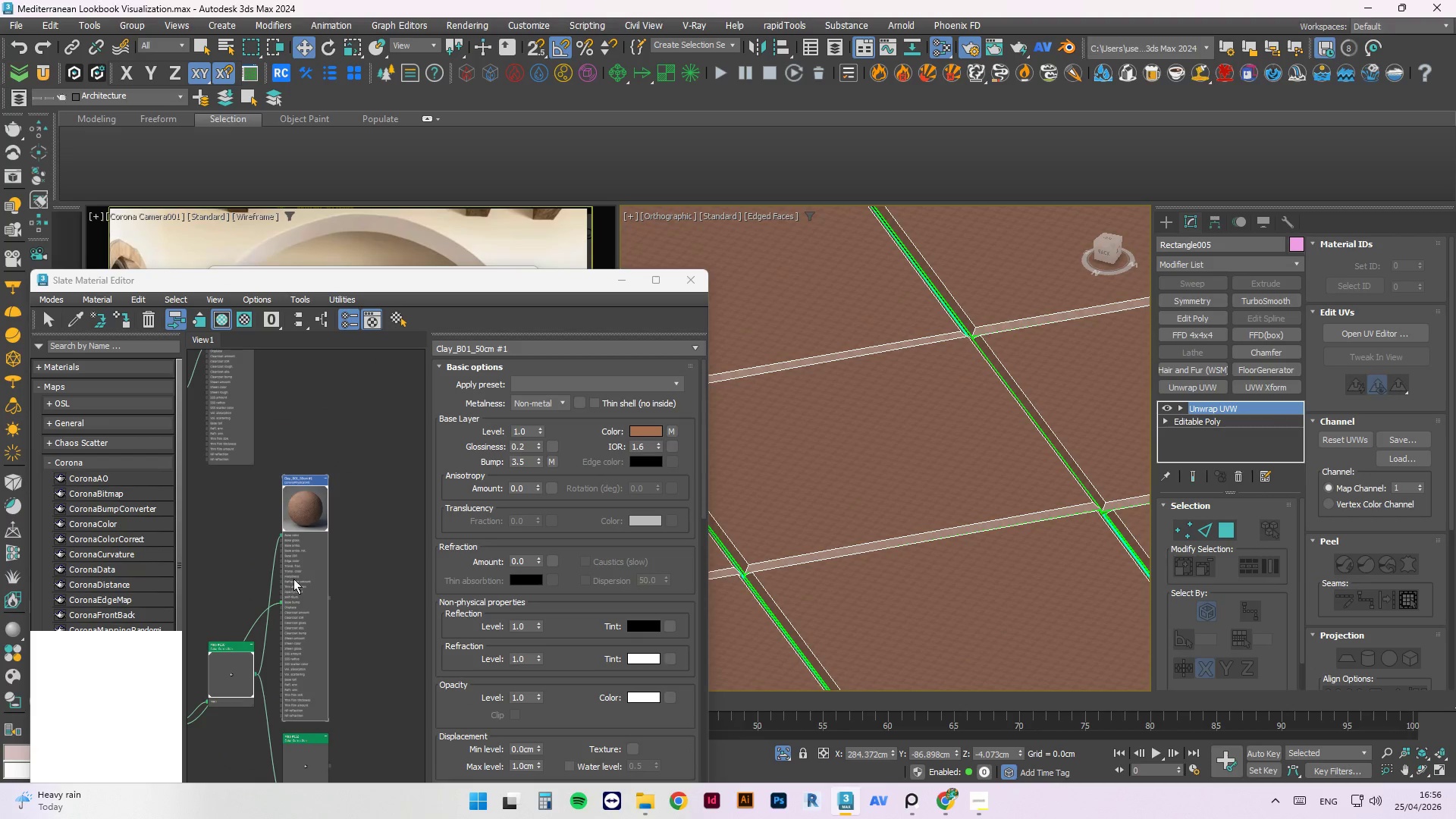 
scroll: coordinate [306, 495], scroll_direction: up, amount: 4.0
 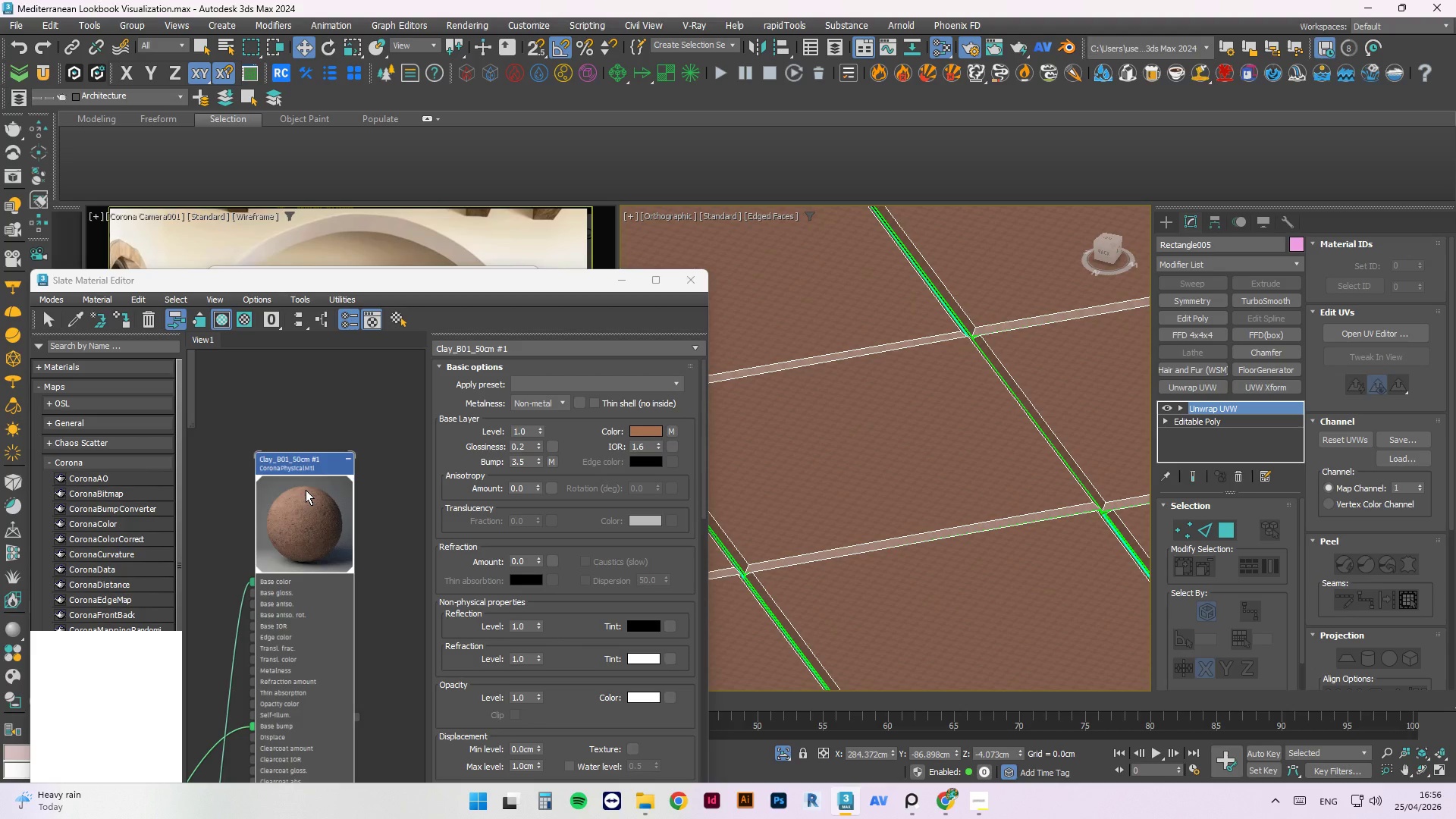 
wait(12.79)
 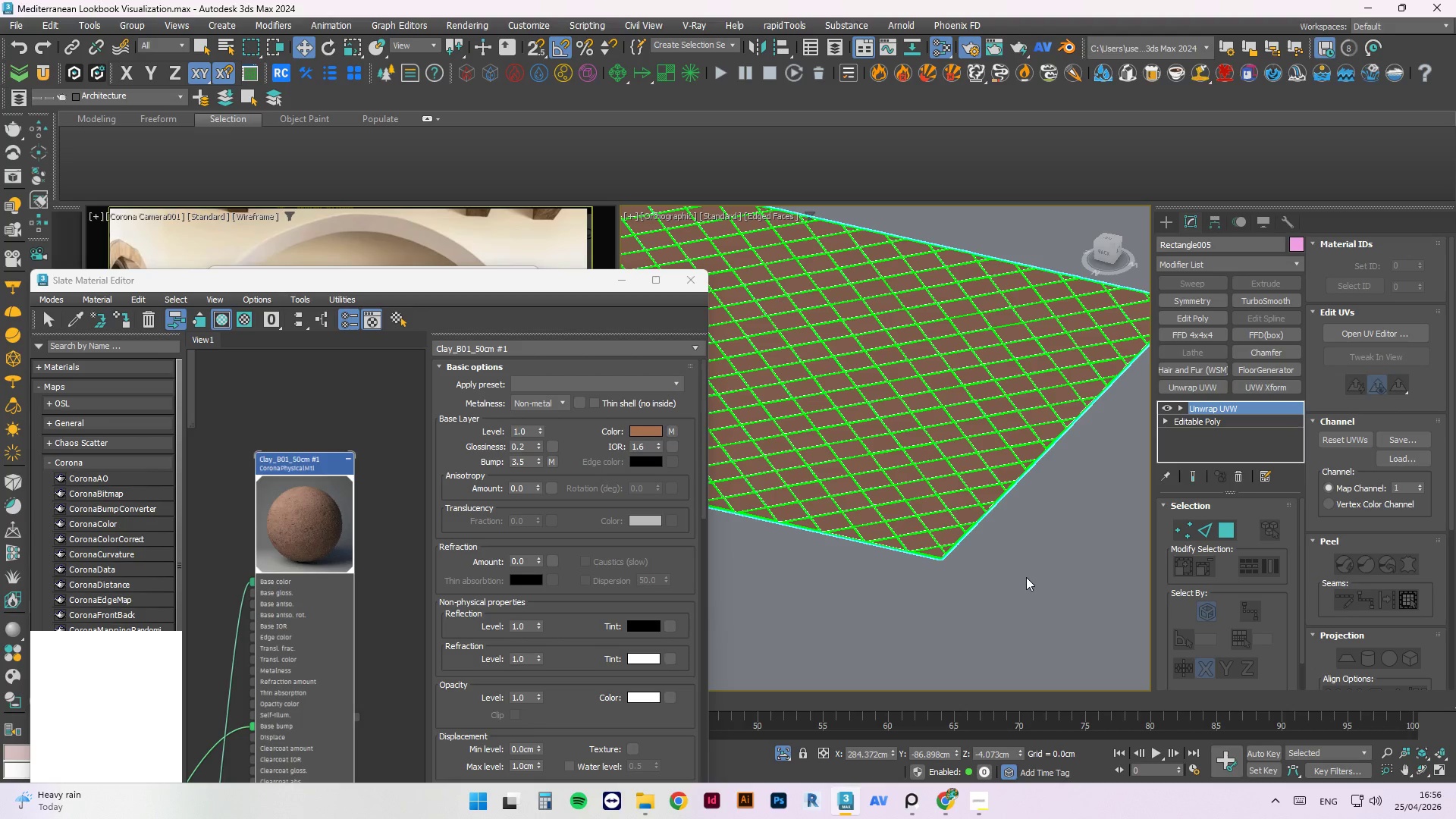 
left_click([1026, 577])
 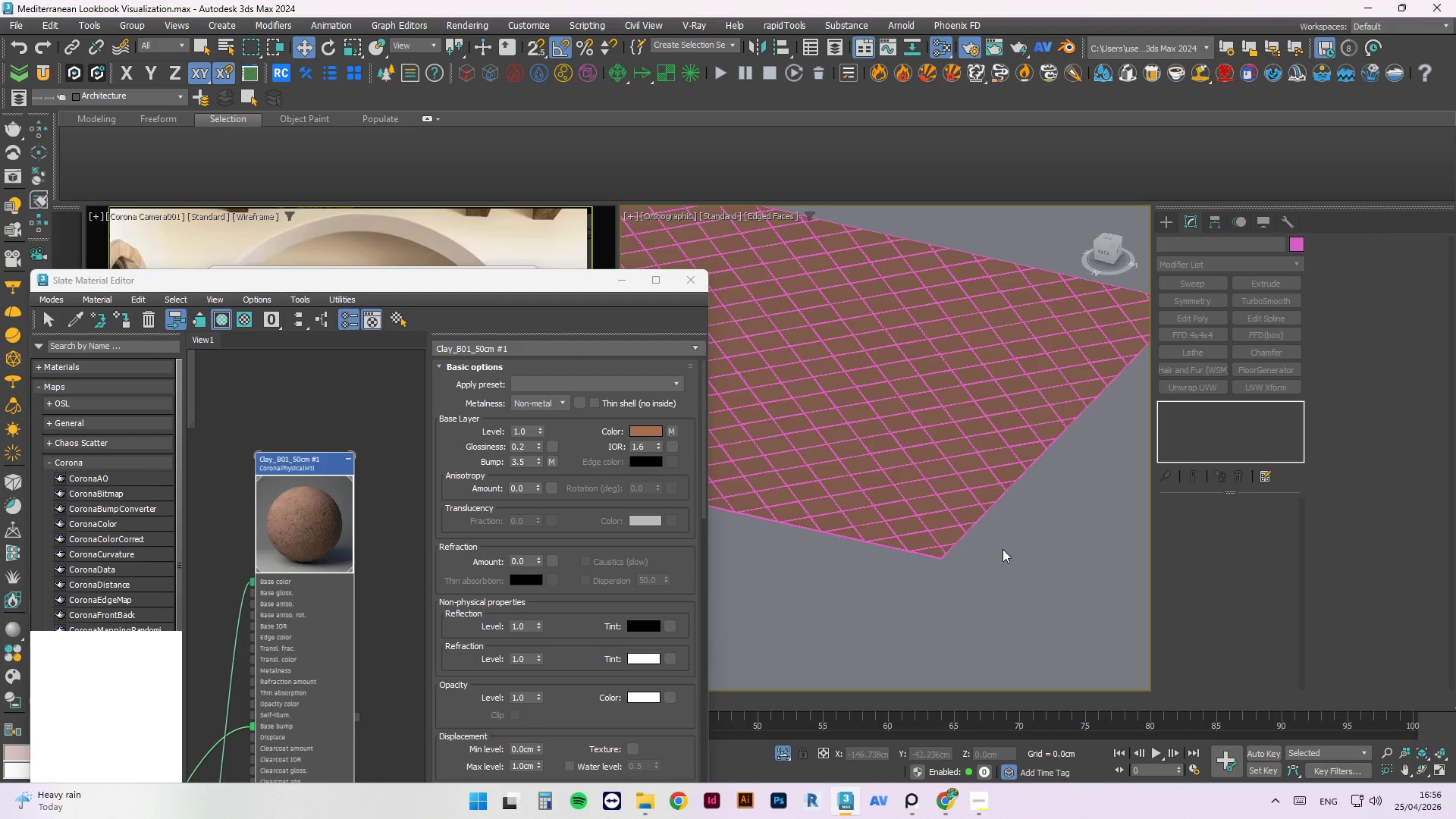 
scroll: coordinate [953, 497], scroll_direction: down, amount: 7.0
 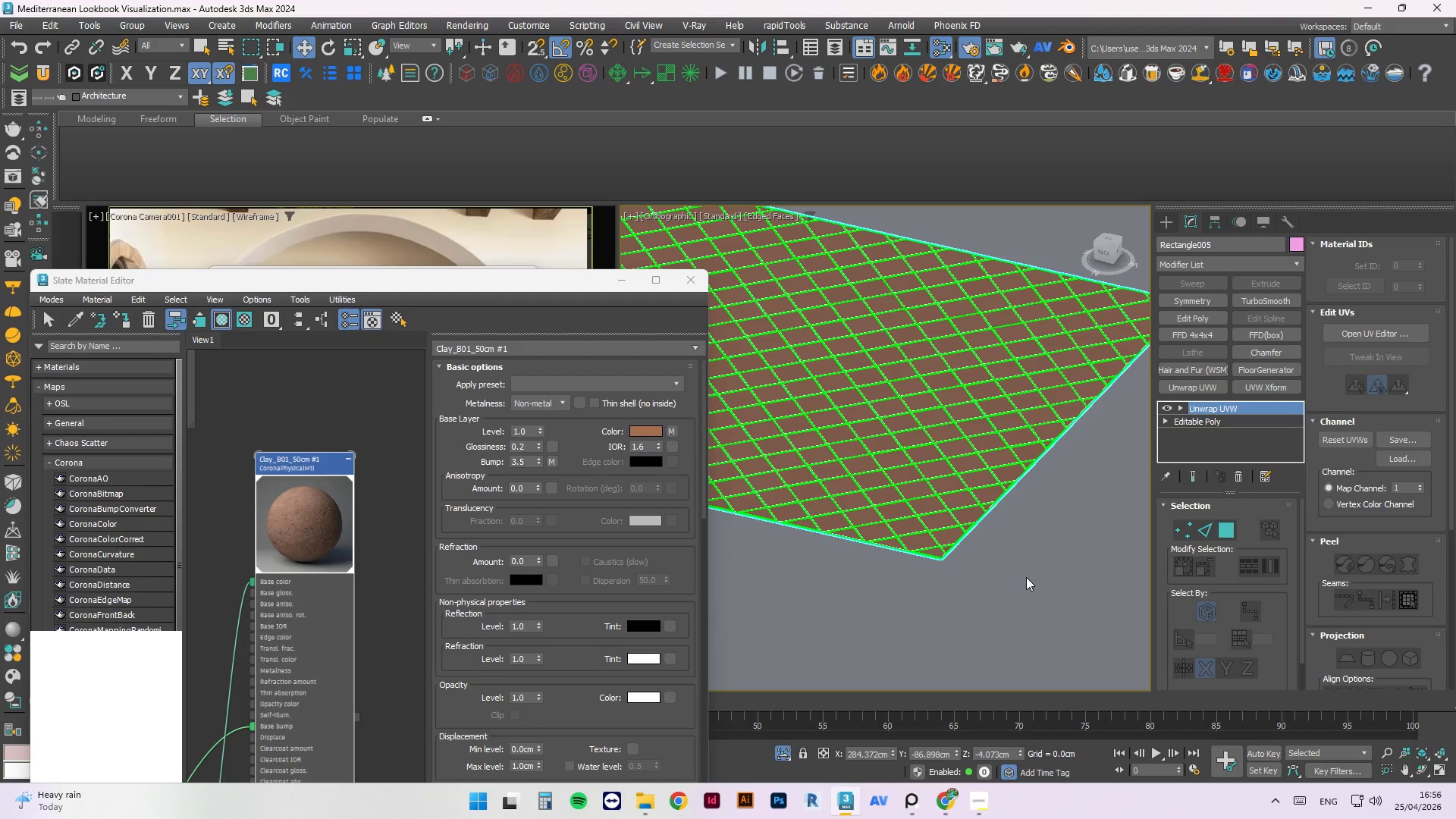 
scroll: coordinate [1034, 587], scroll_direction: up, amount: 10.0
 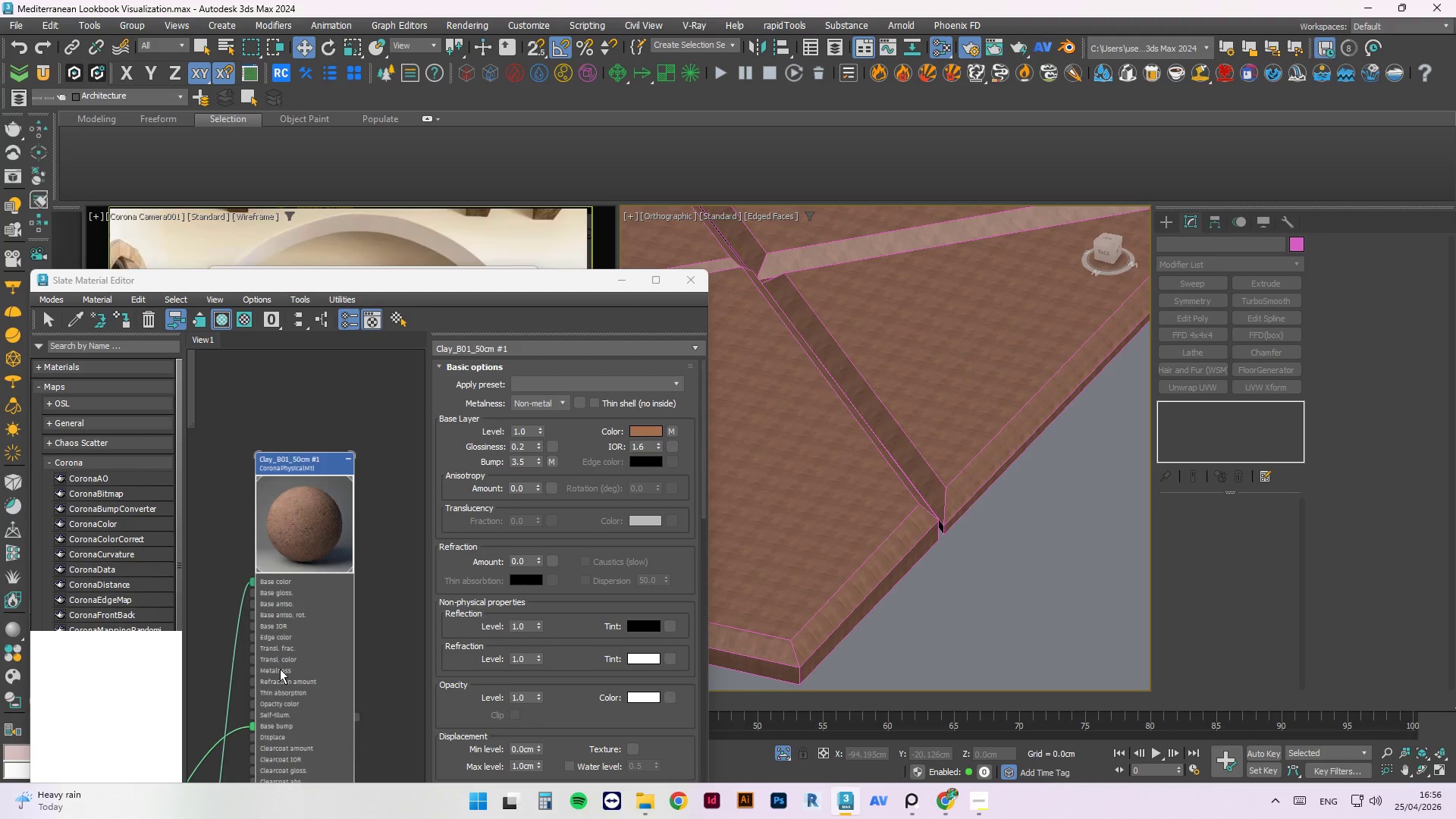 
left_click([621, 275])
 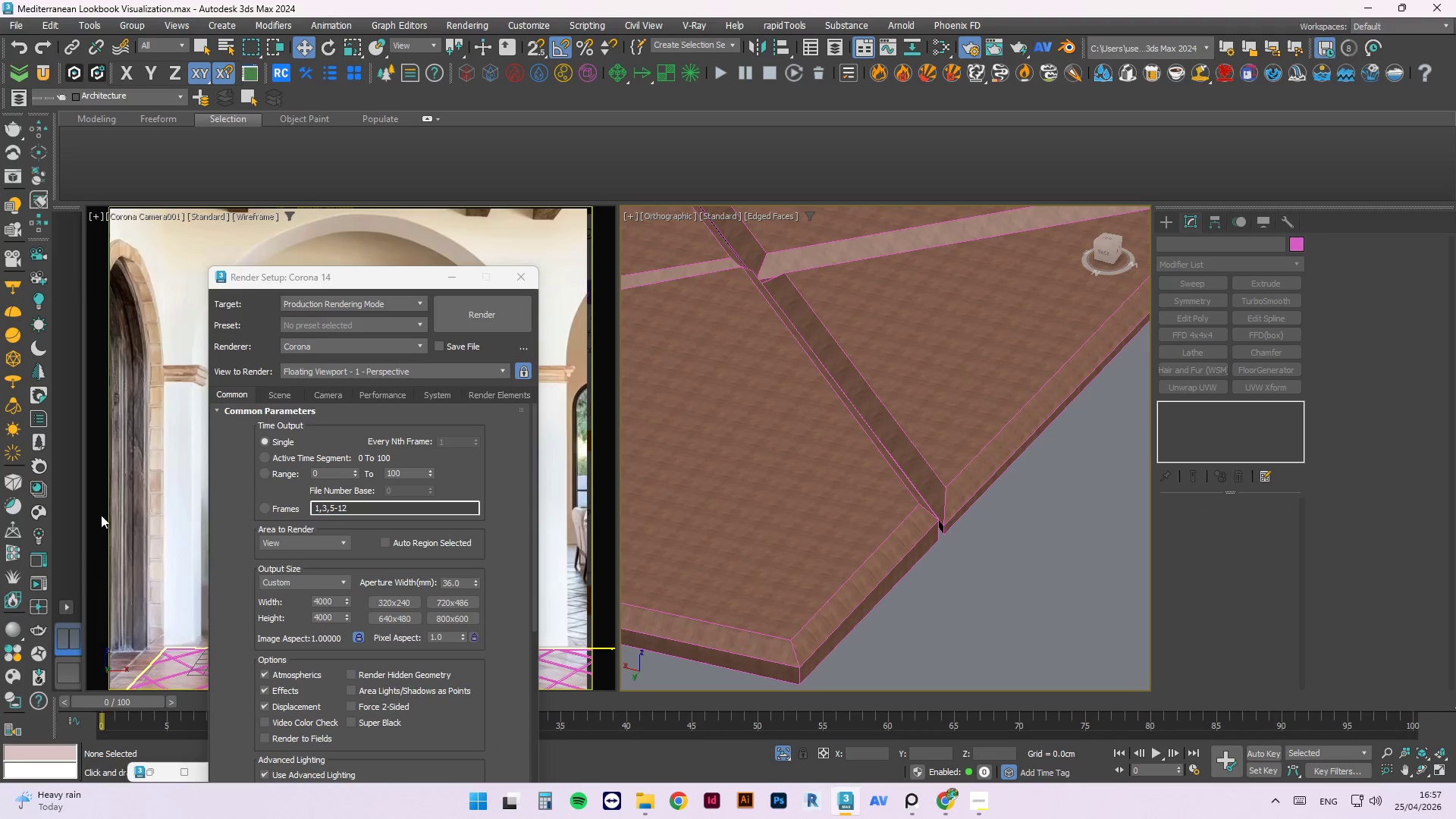 
wait(6.75)
 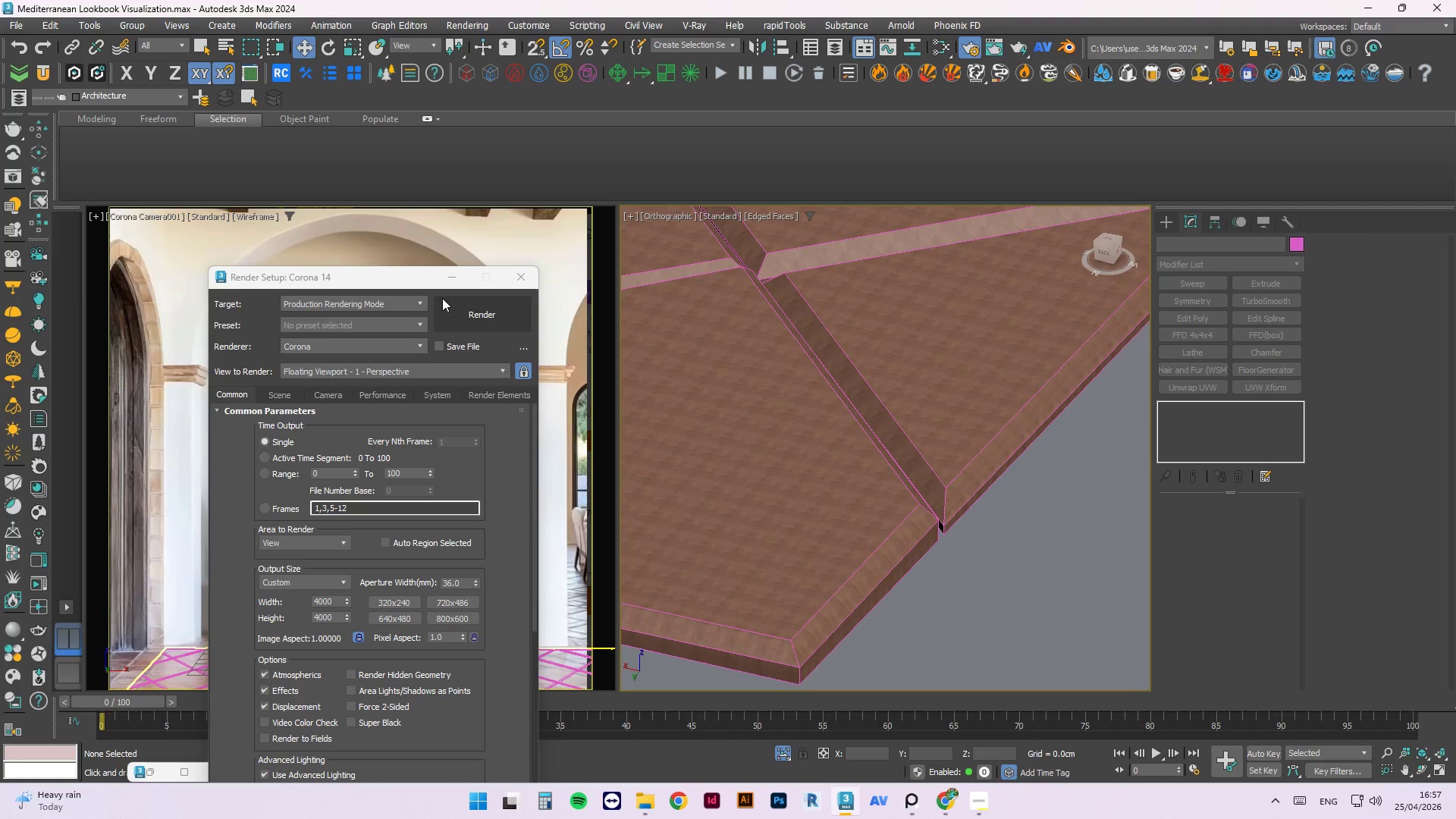 
left_click([32, 588])
 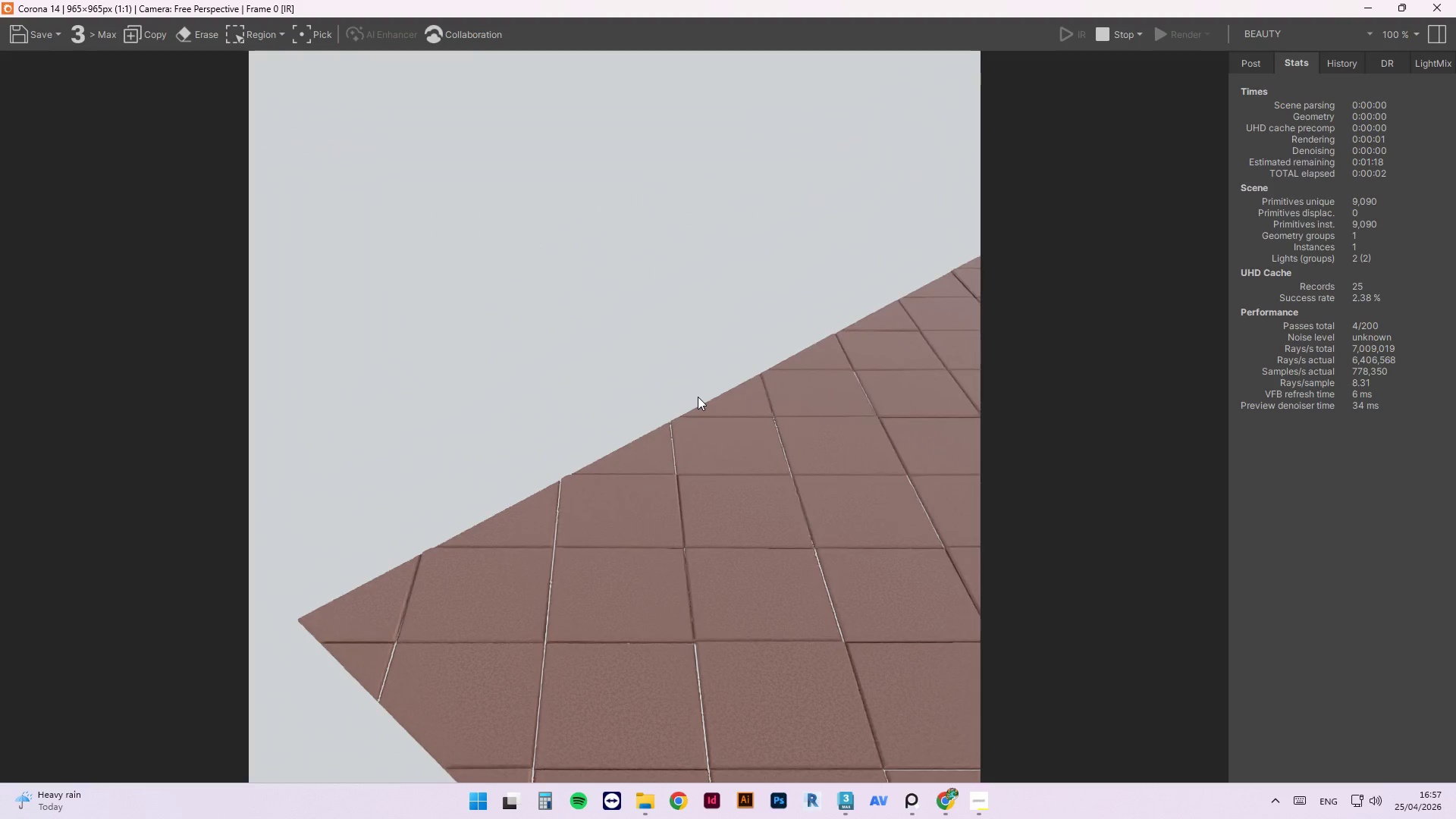 
wait(5.08)
 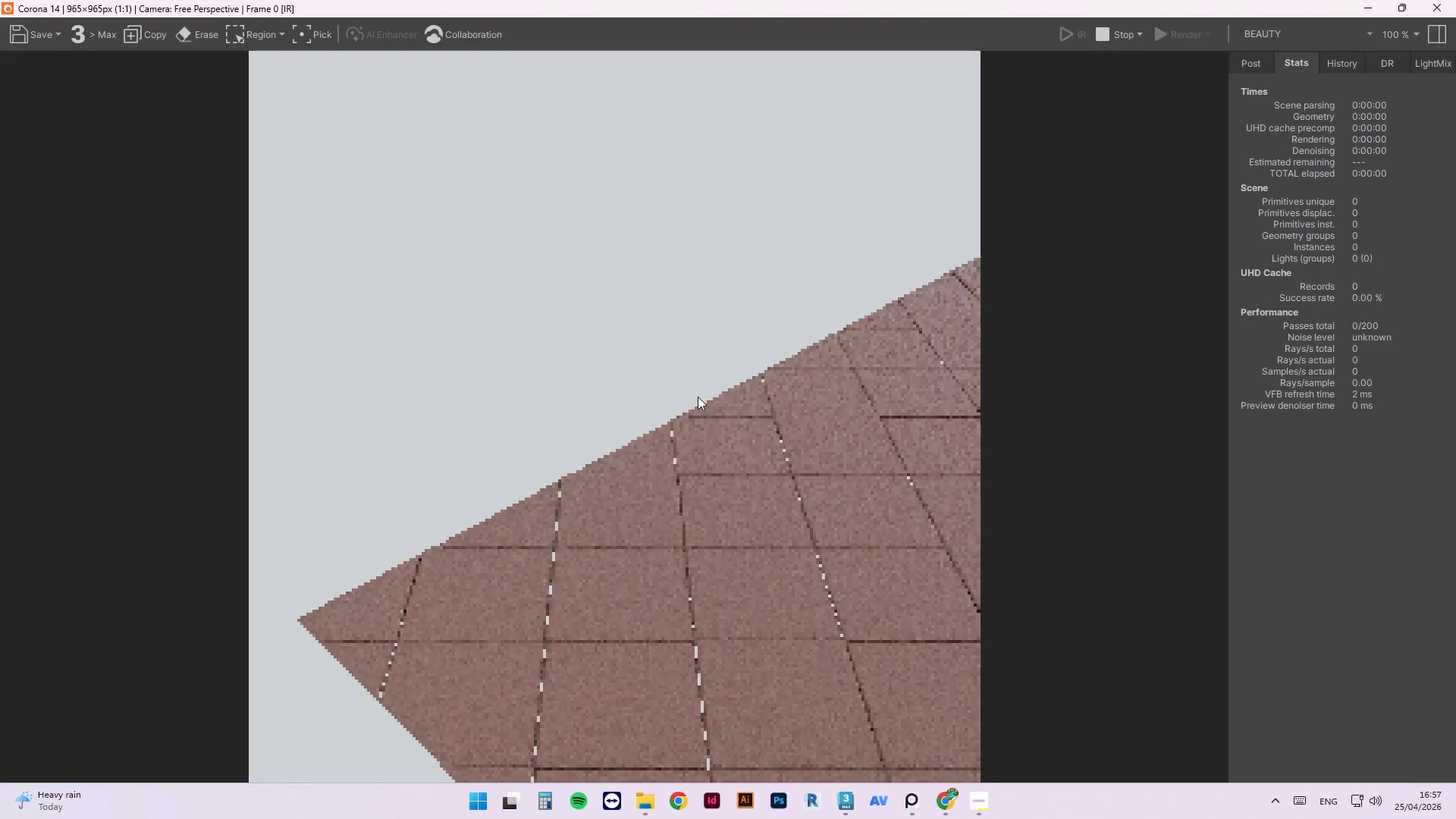 
scroll: coordinate [838, 653], scroll_direction: up, amount: 3.0
 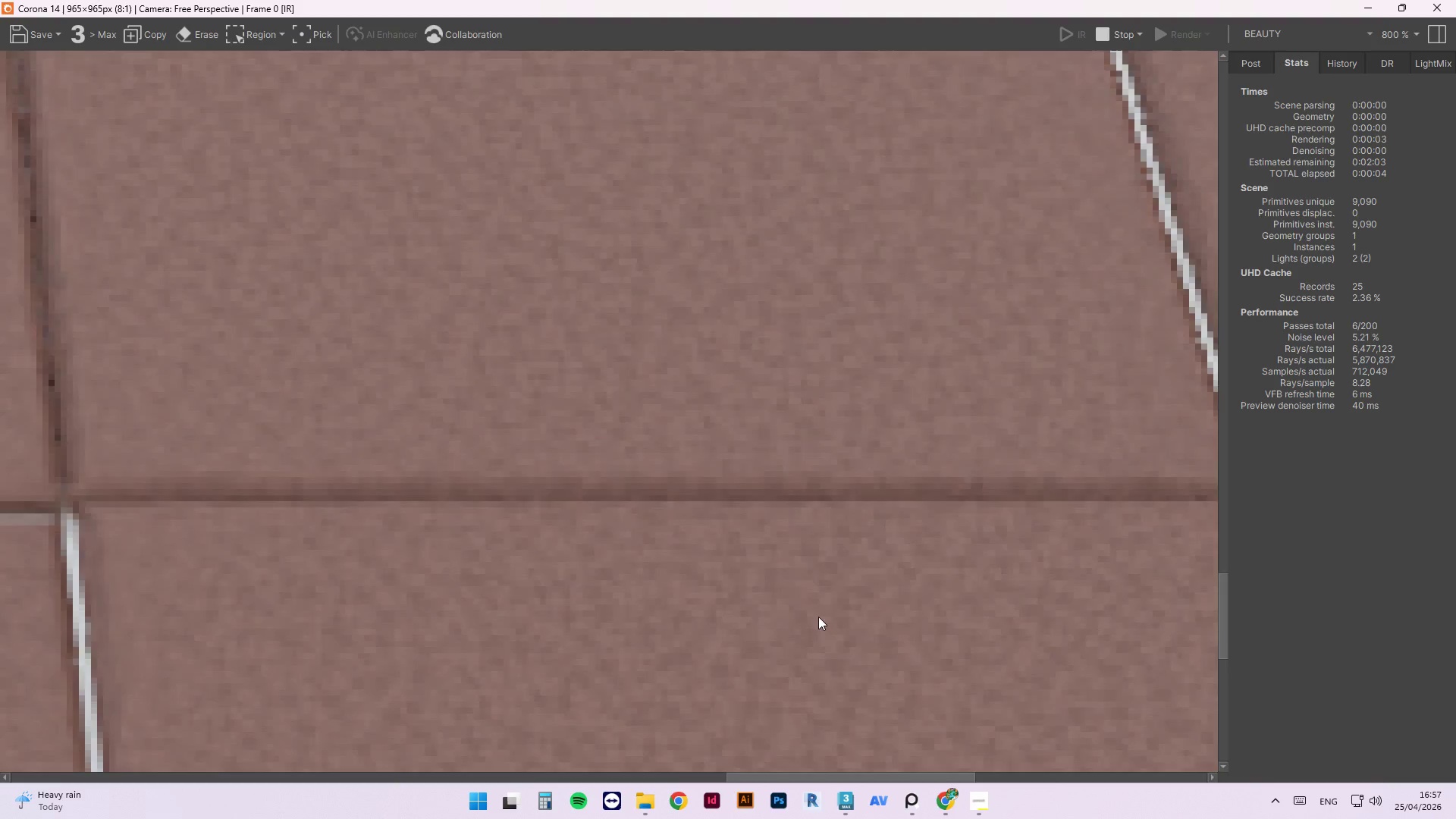 
scroll: coordinate [802, 570], scroll_direction: down, amount: 4.0
 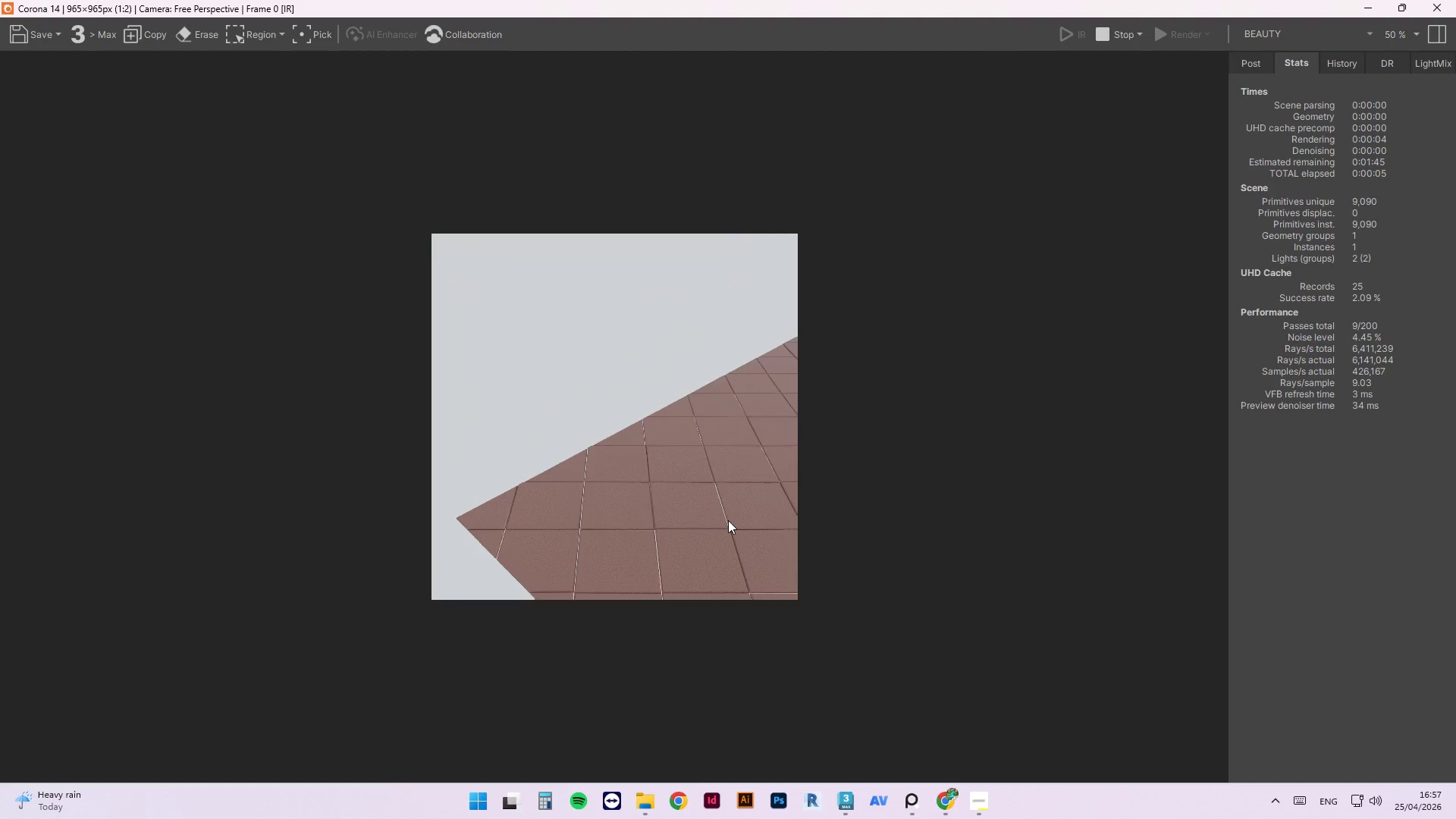 
scroll: coordinate [730, 536], scroll_direction: up, amount: 1.0
 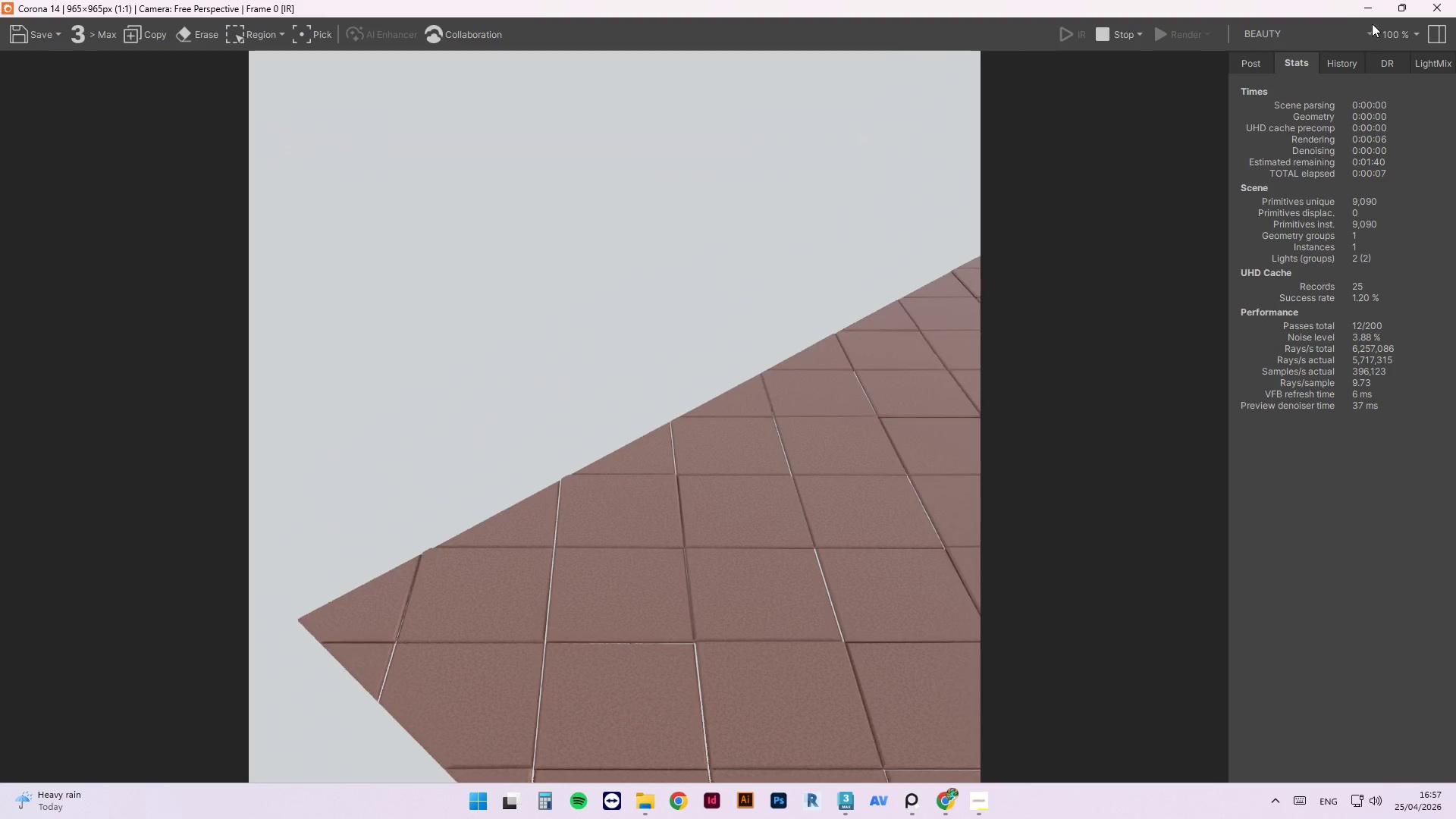 
left_click([1370, 17])
 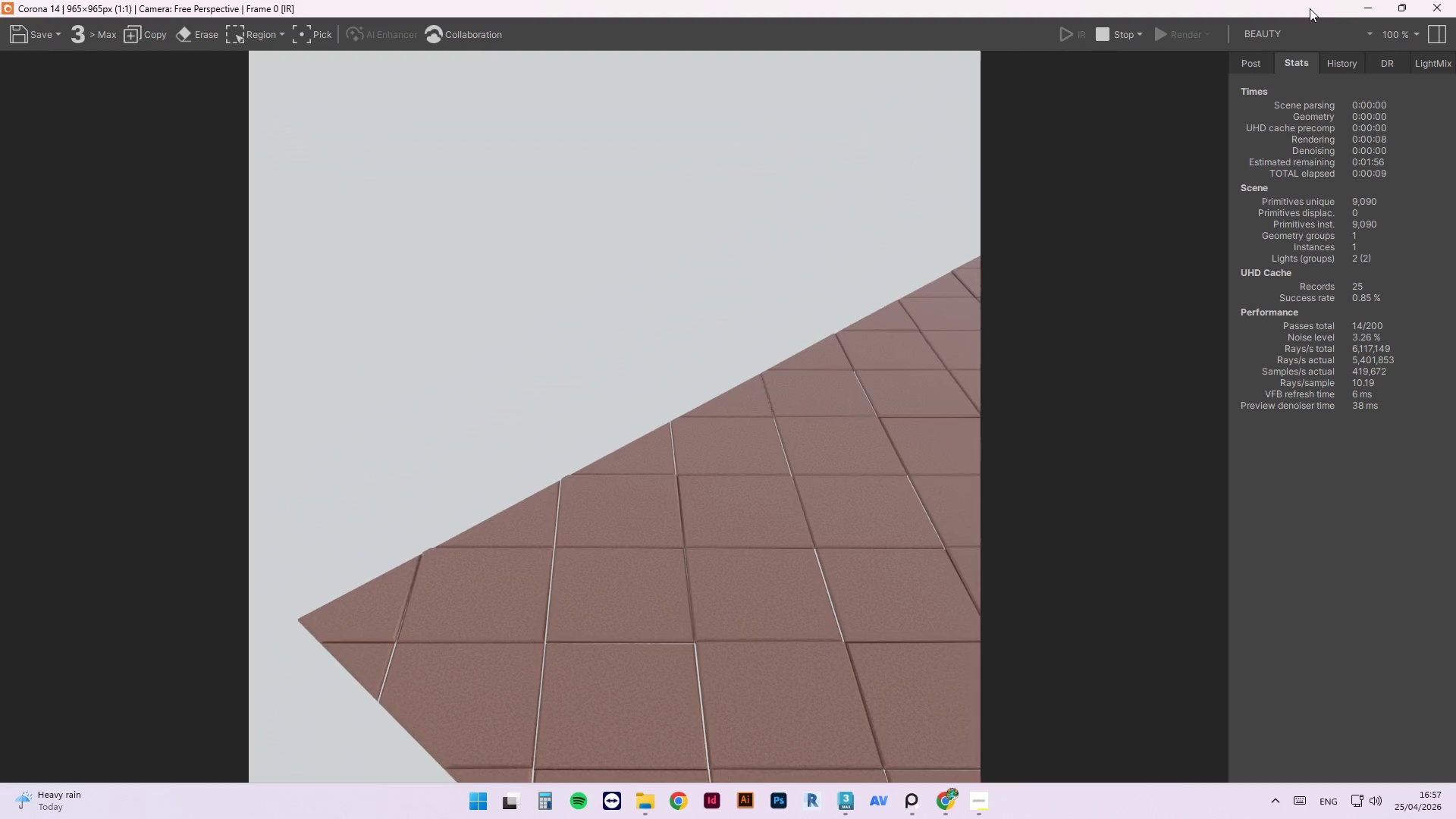 
left_click([1423, 2])
 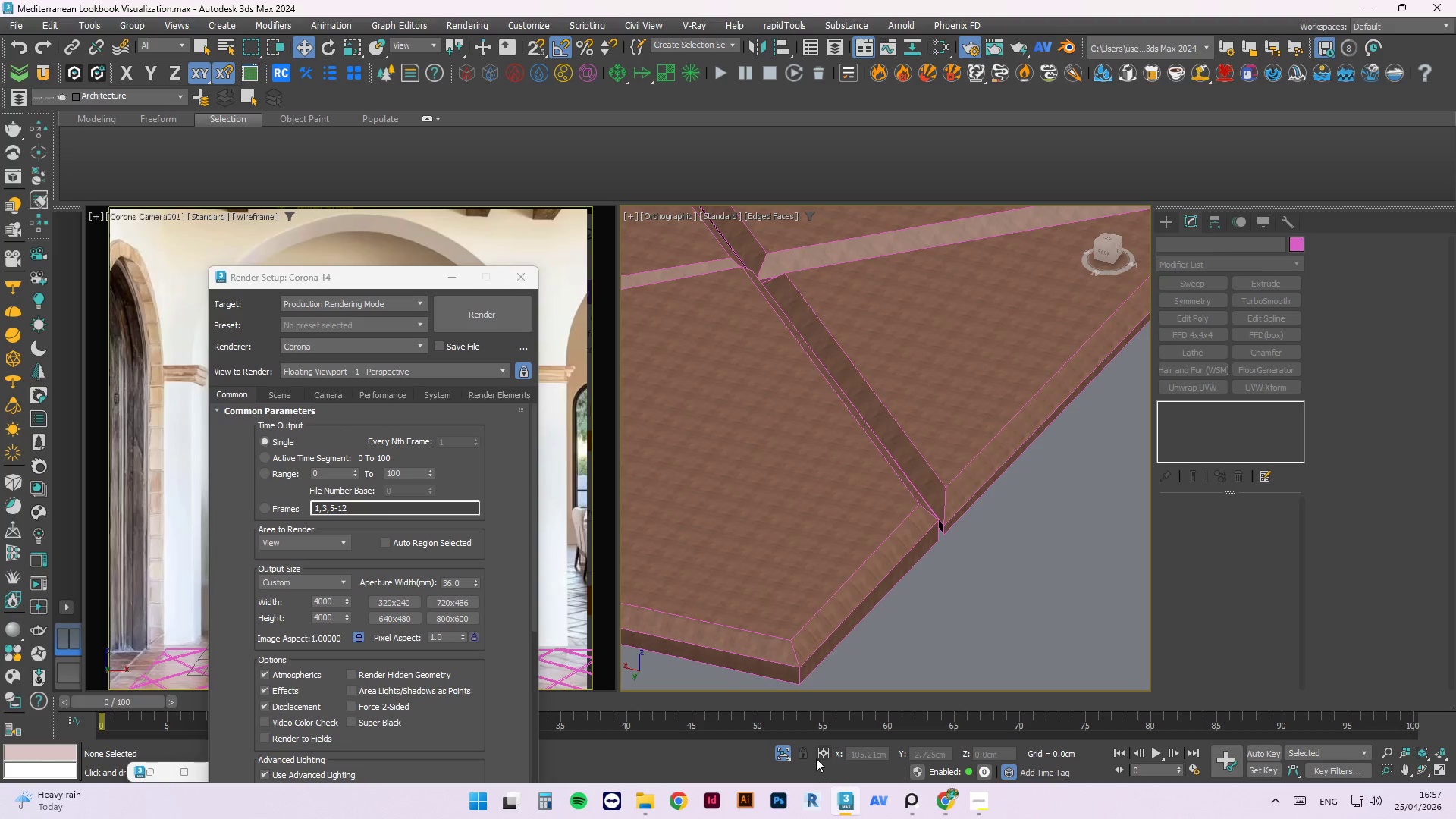 
left_click([770, 752])
 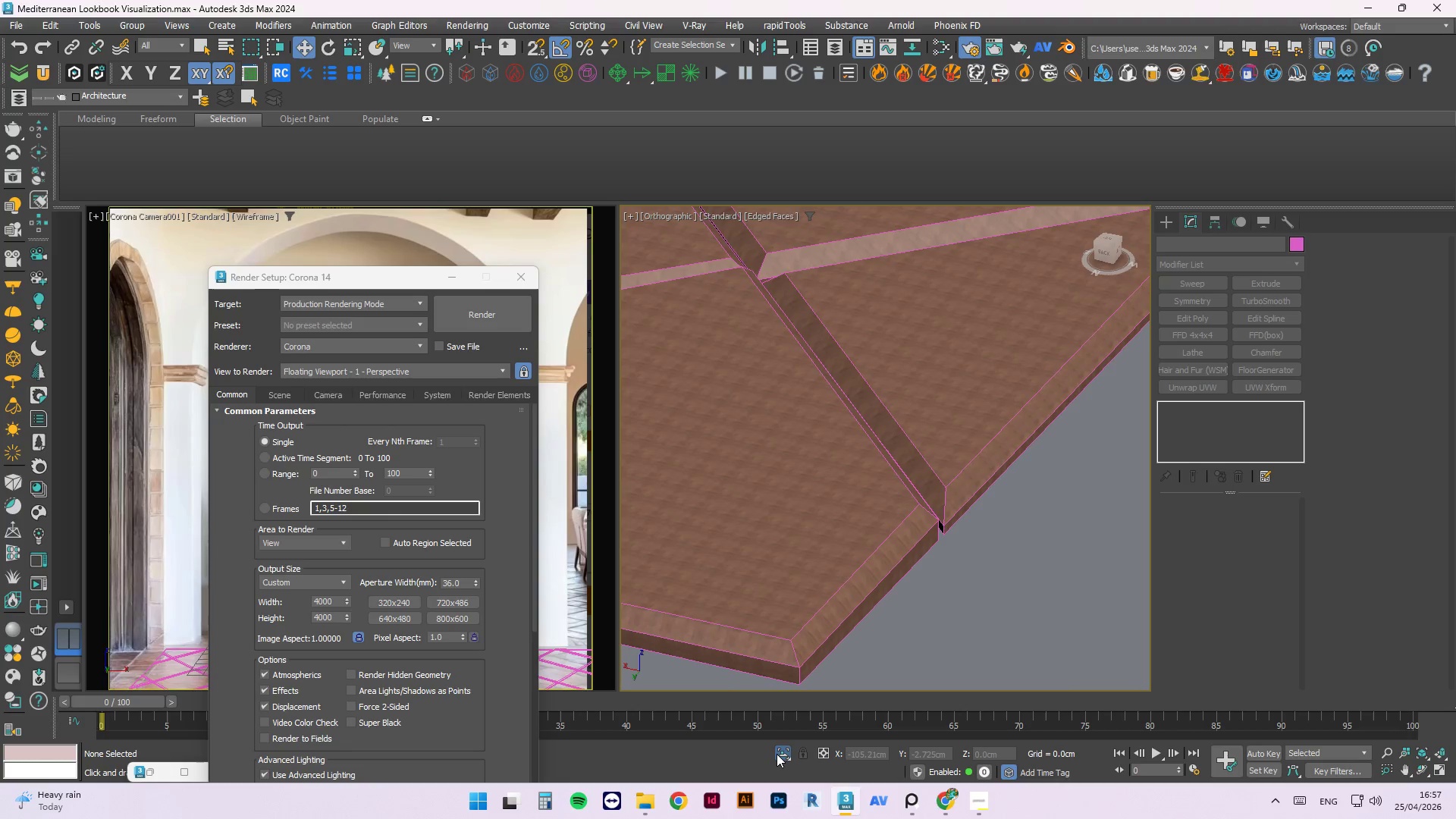 
left_click([780, 754])
 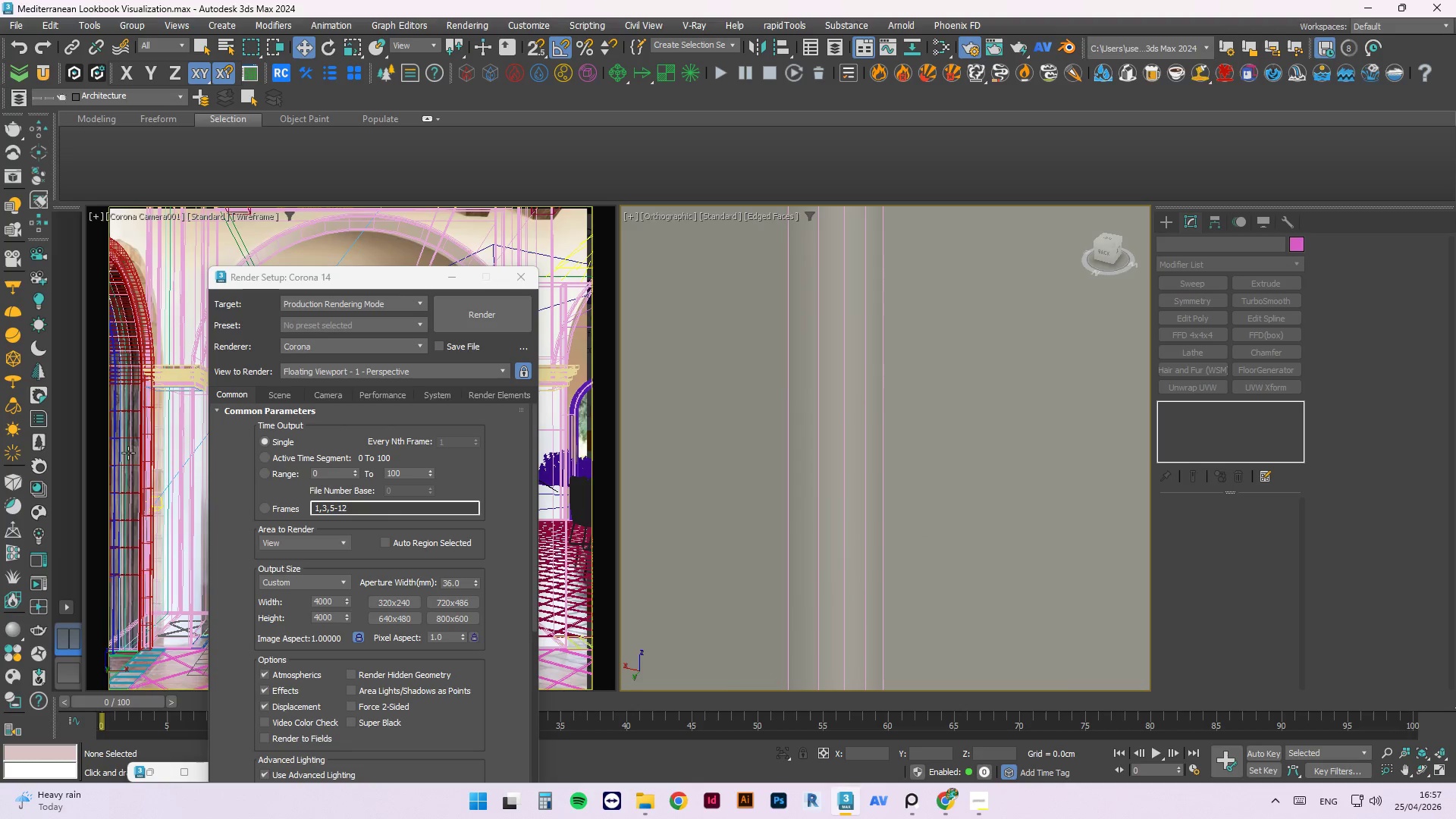 
left_click([37, 591])
 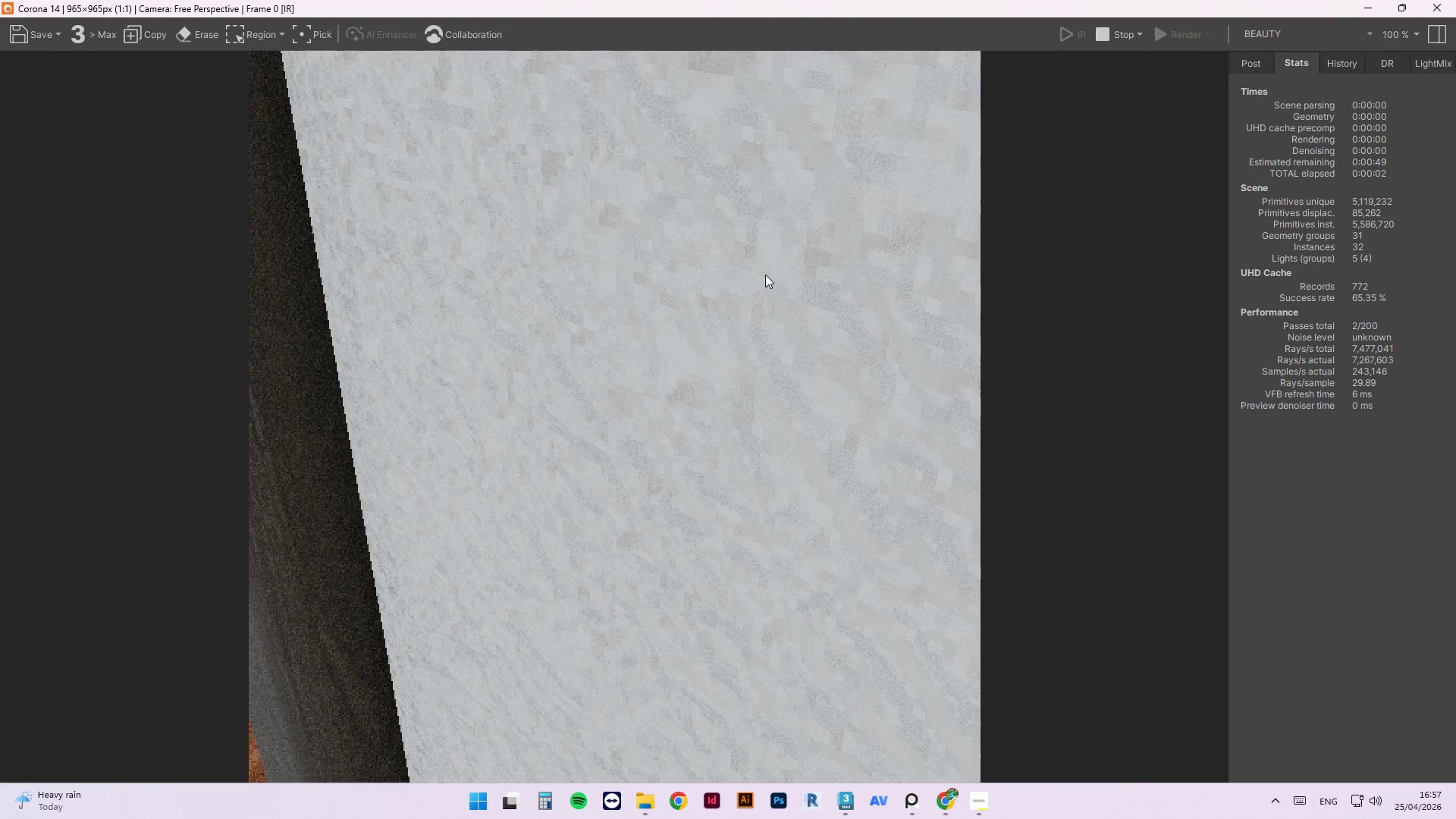 
wait(8.38)
 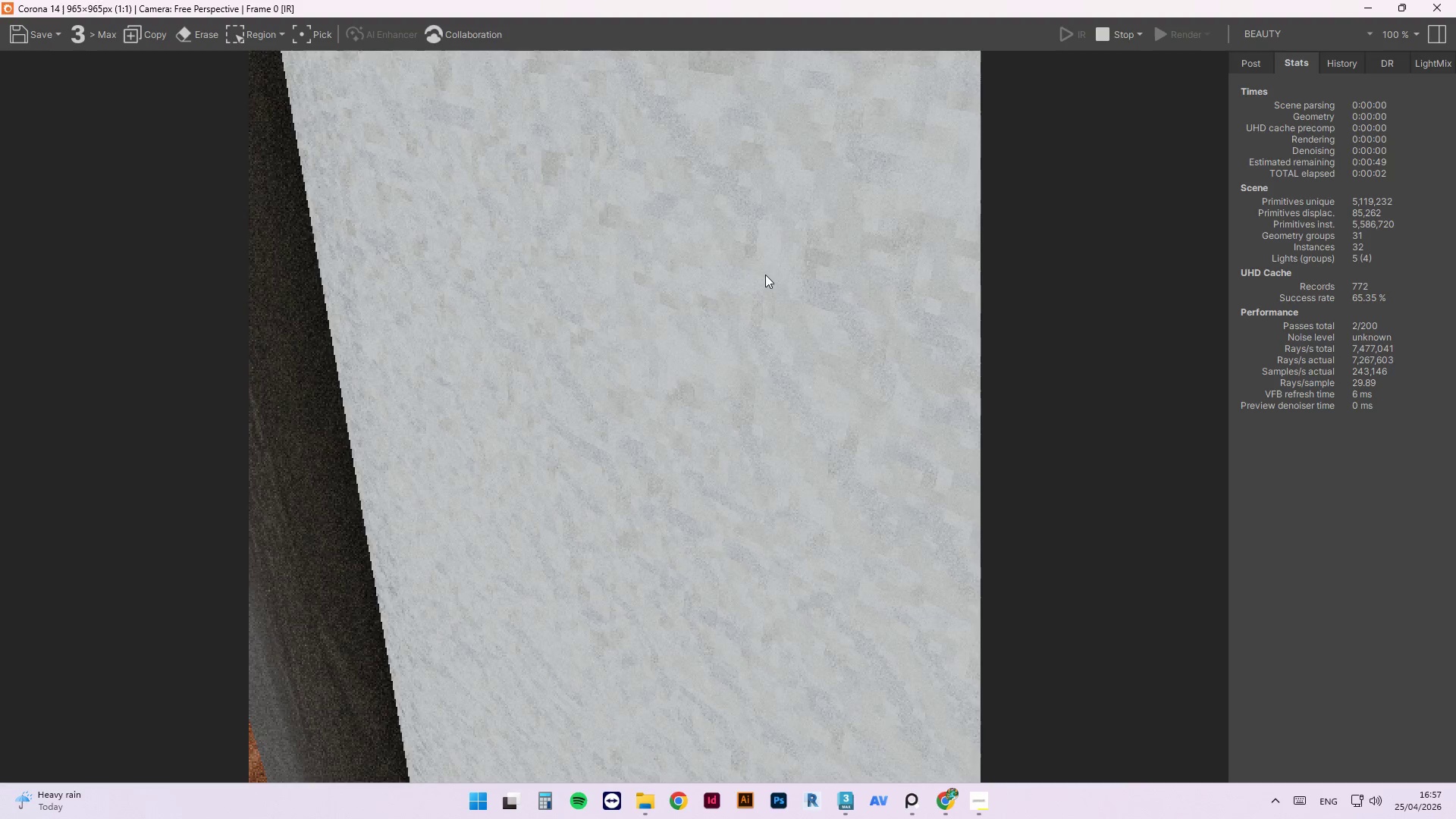 
left_click([1376, 0])
 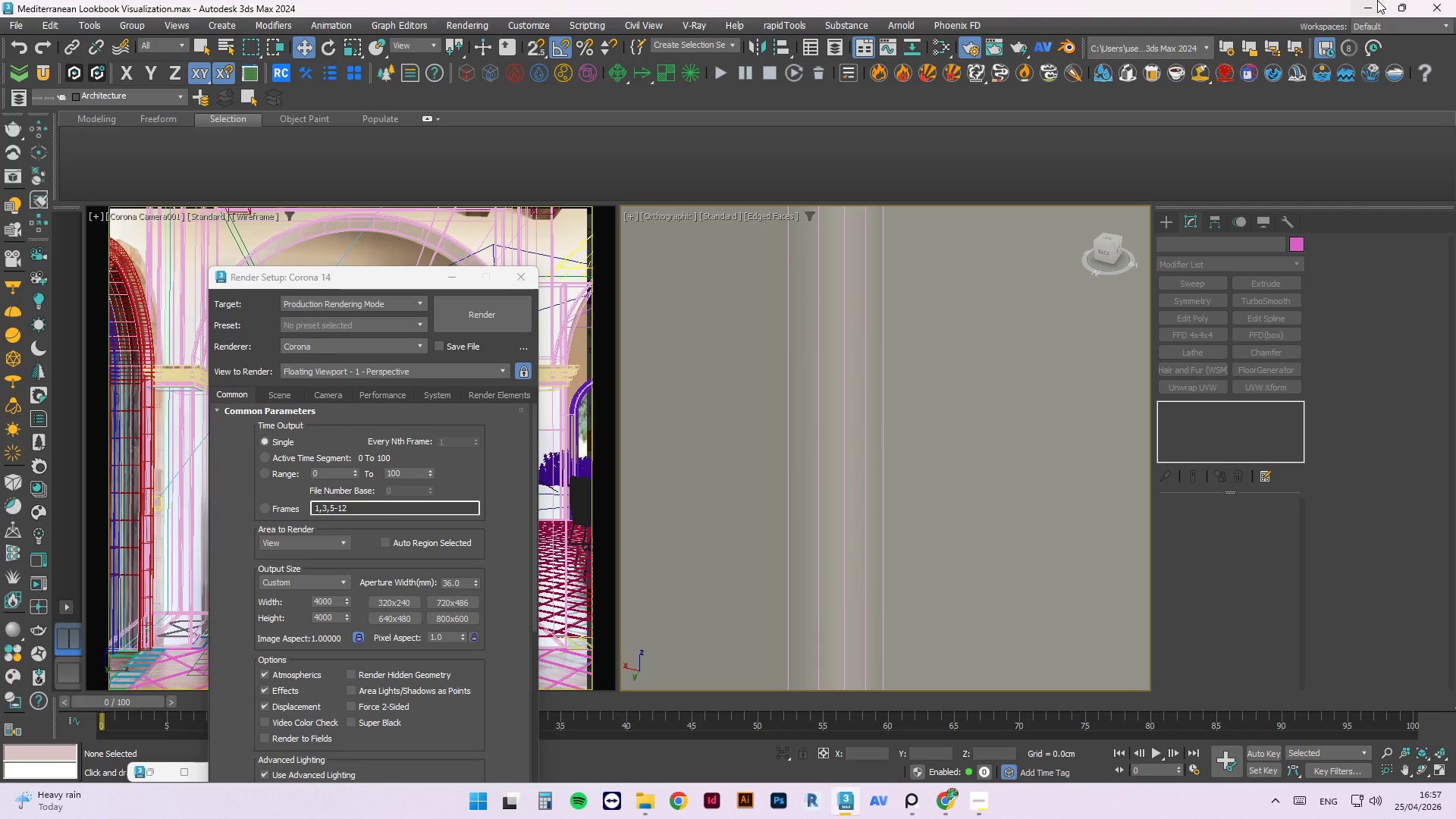 
key(F10)
 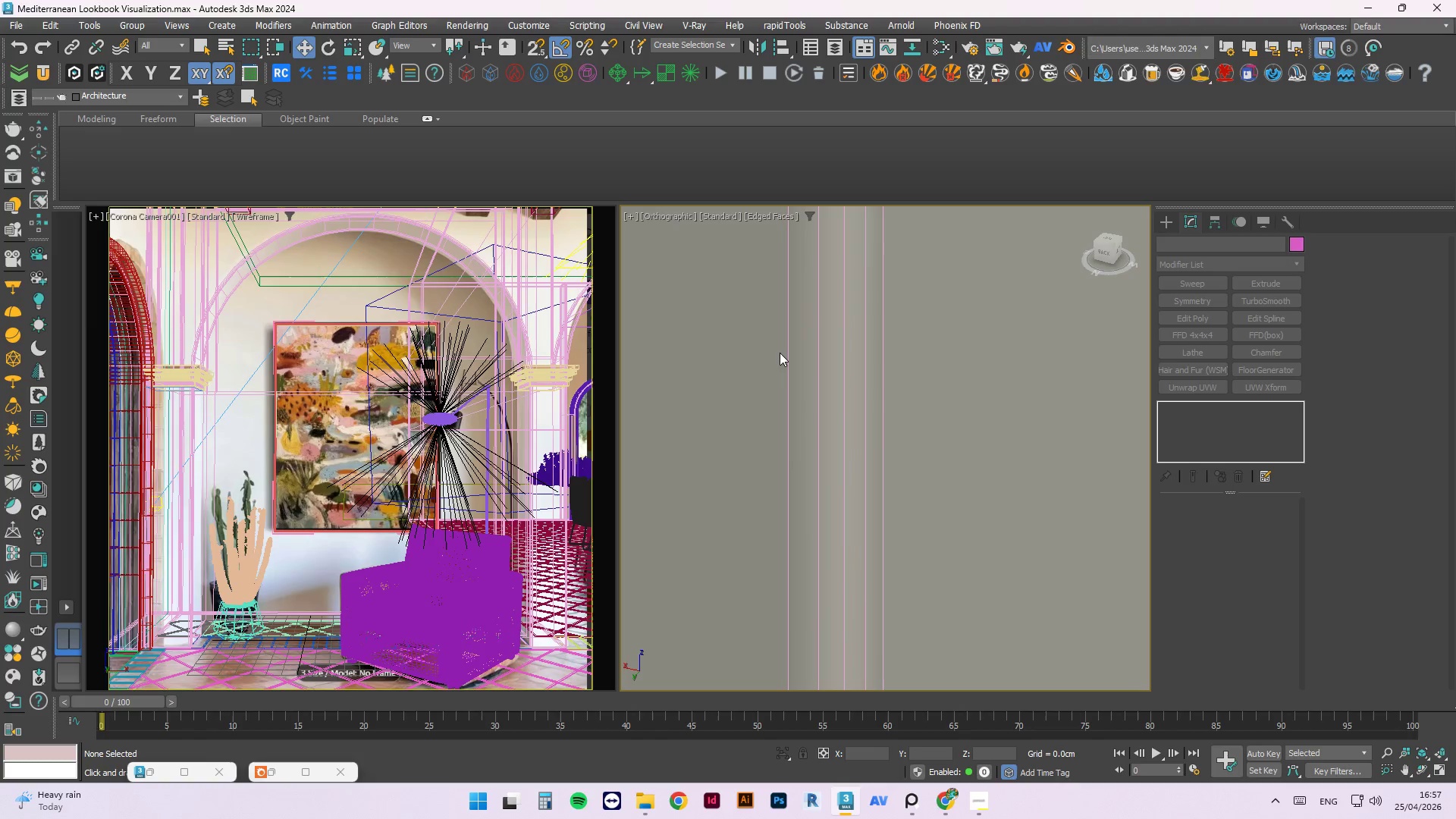 
left_click([880, 474])
 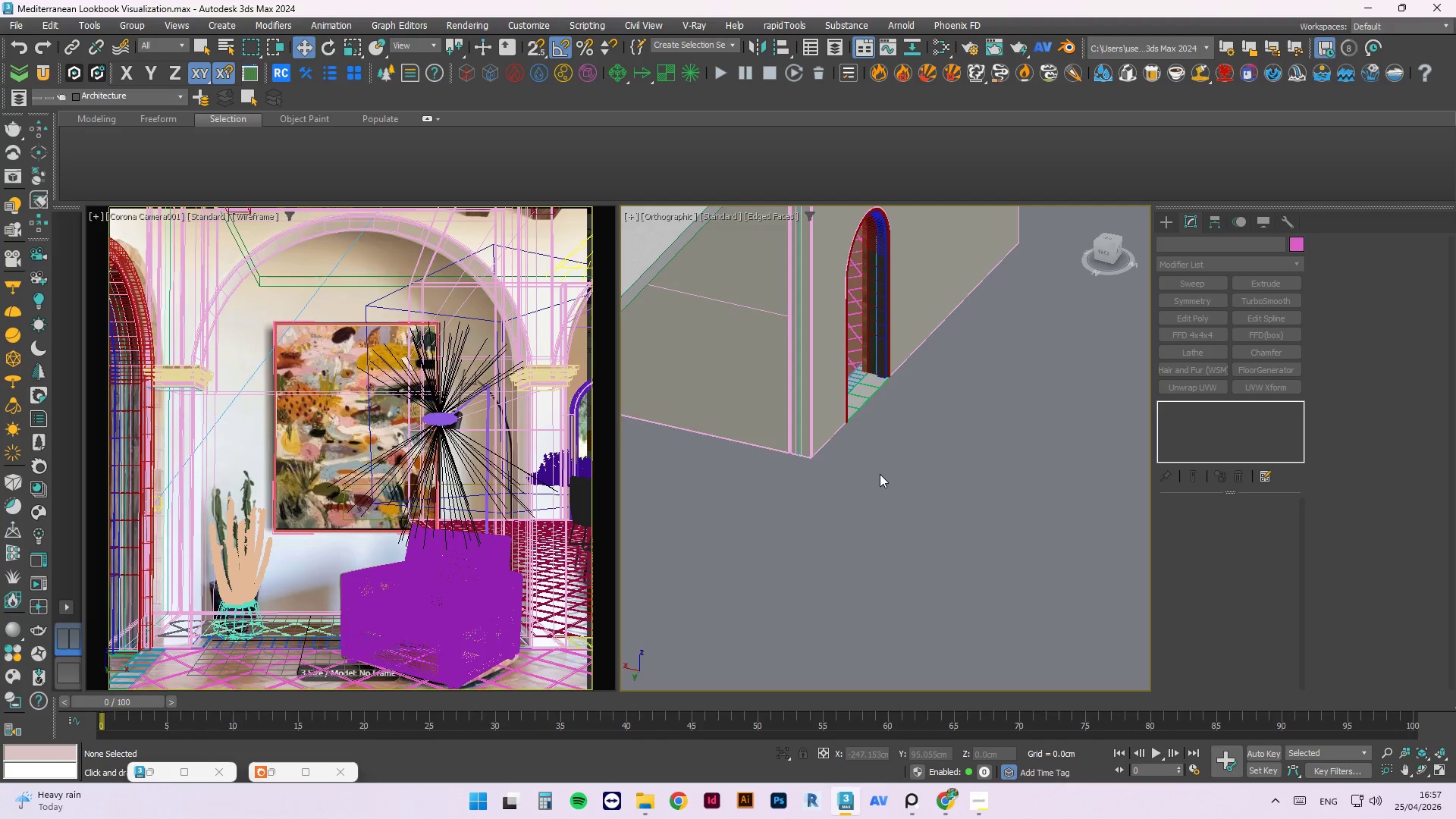 
scroll: coordinate [840, 439], scroll_direction: down, amount: 12.0
 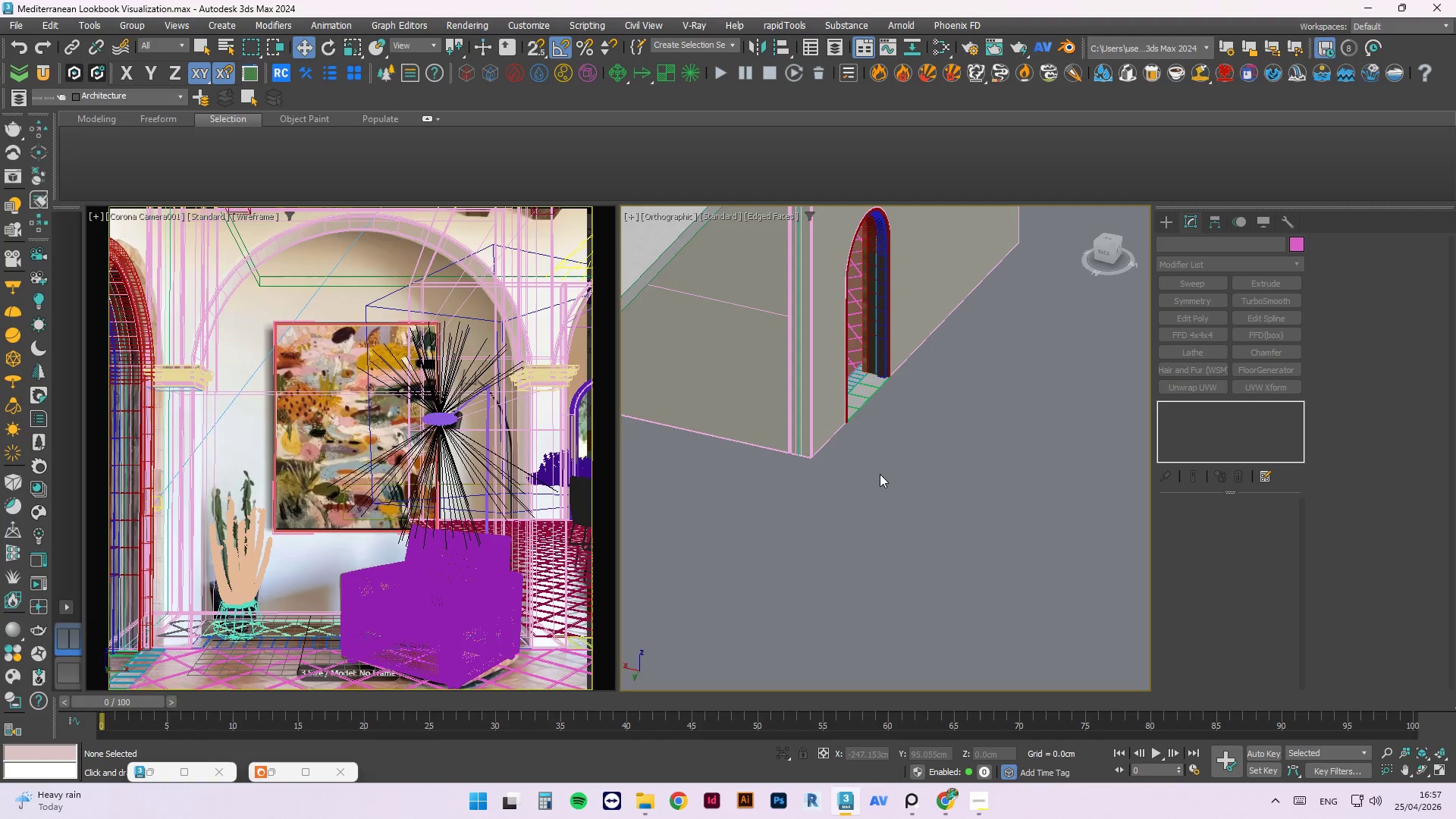 
key(F10)
 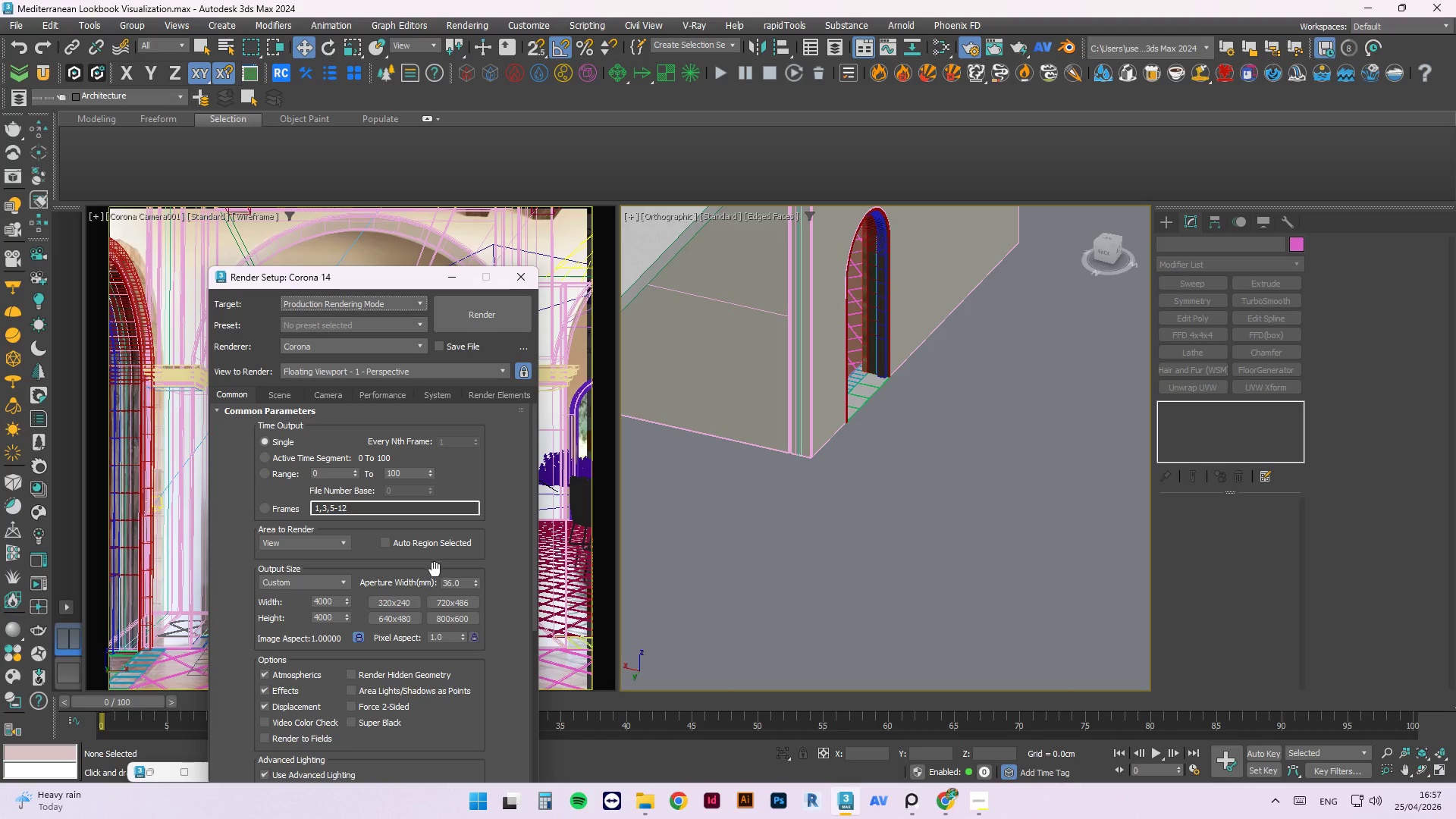 
left_click_drag(start_coordinate=[366, 284], to_coordinate=[1109, 158])
 